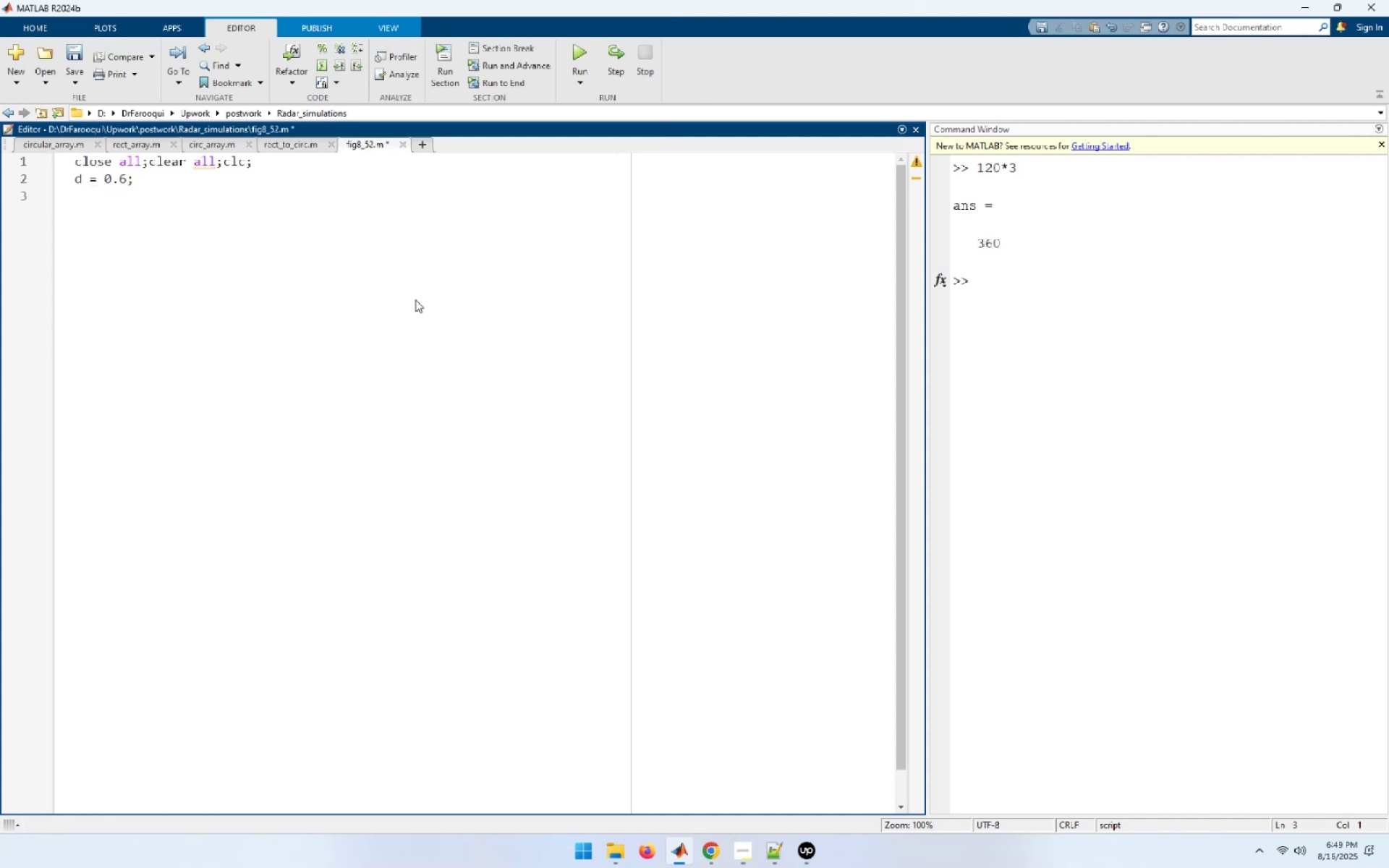 
key(ArrowUp)
 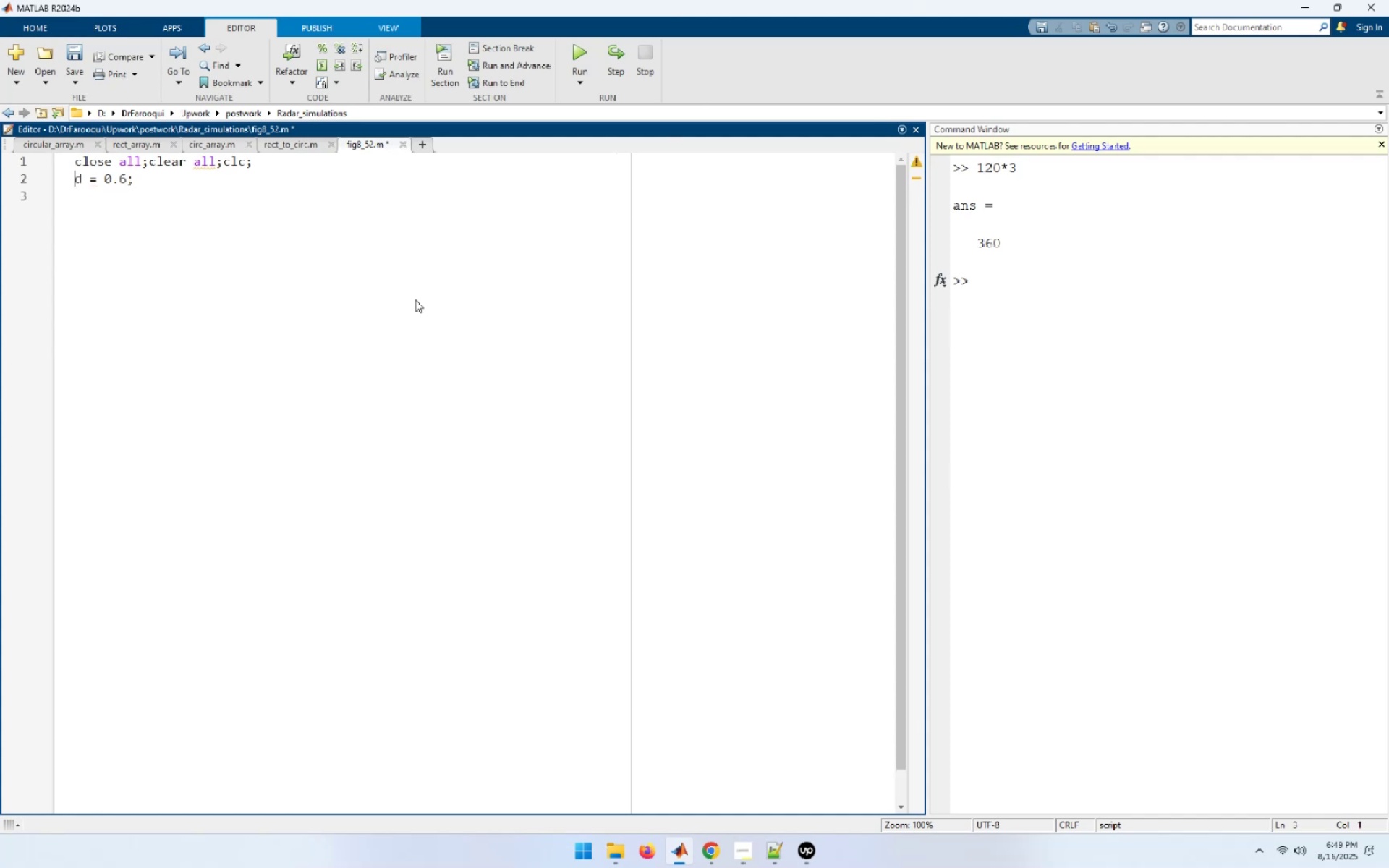 
type([End] % element spacing in lambda)
 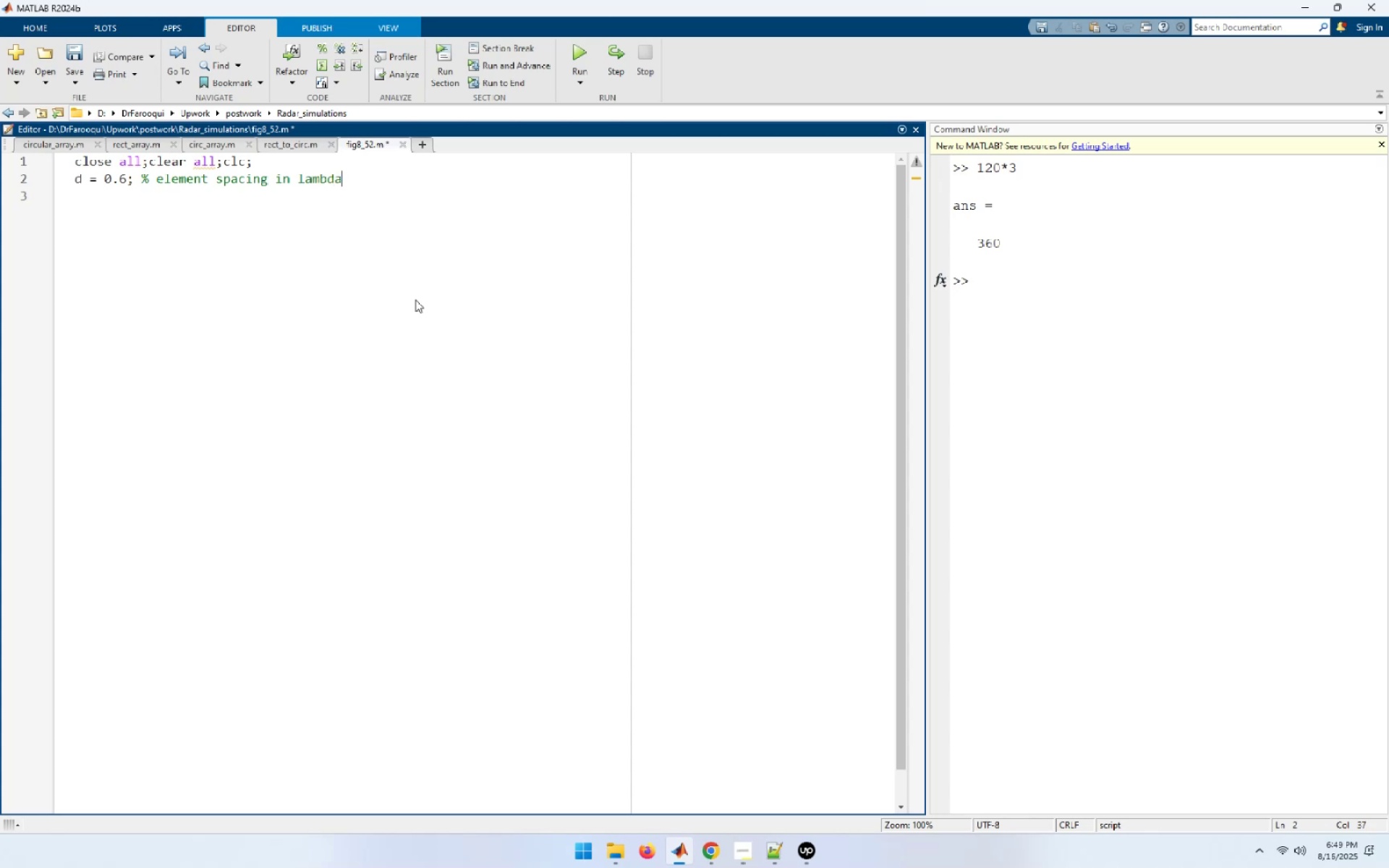 
 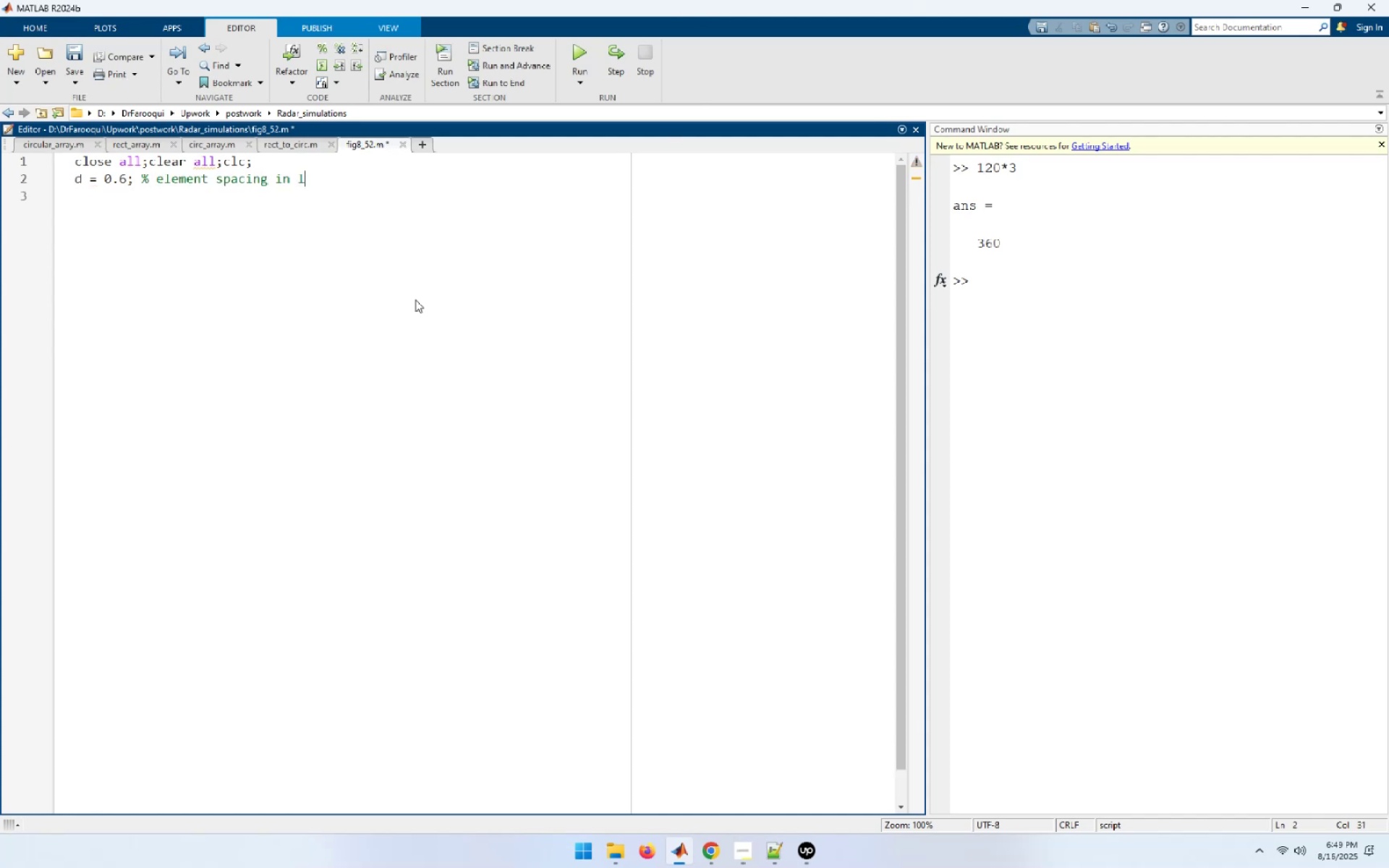 
key(Enter)
 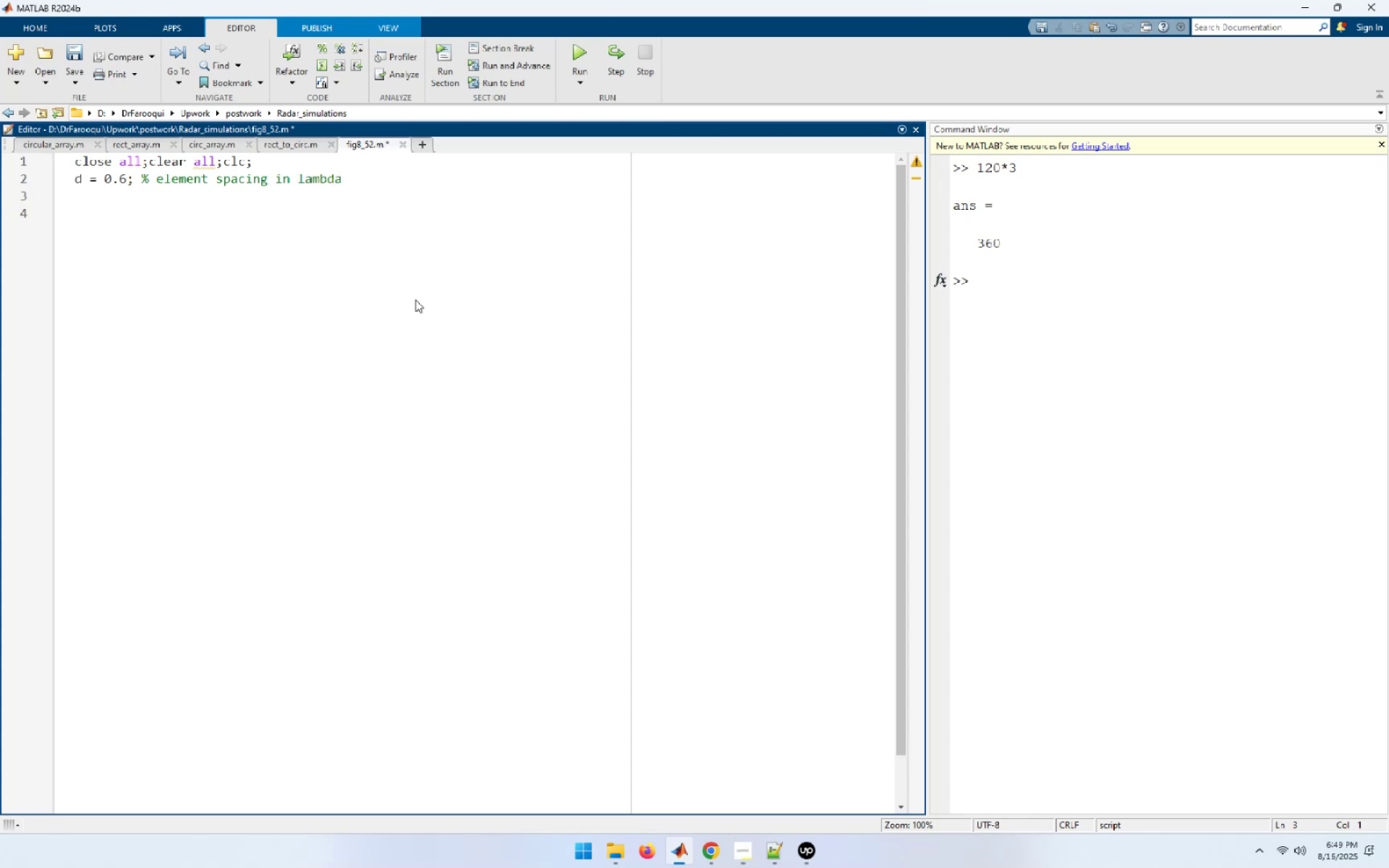 
type(betadeg = linspace(0,22.5,1000);)
 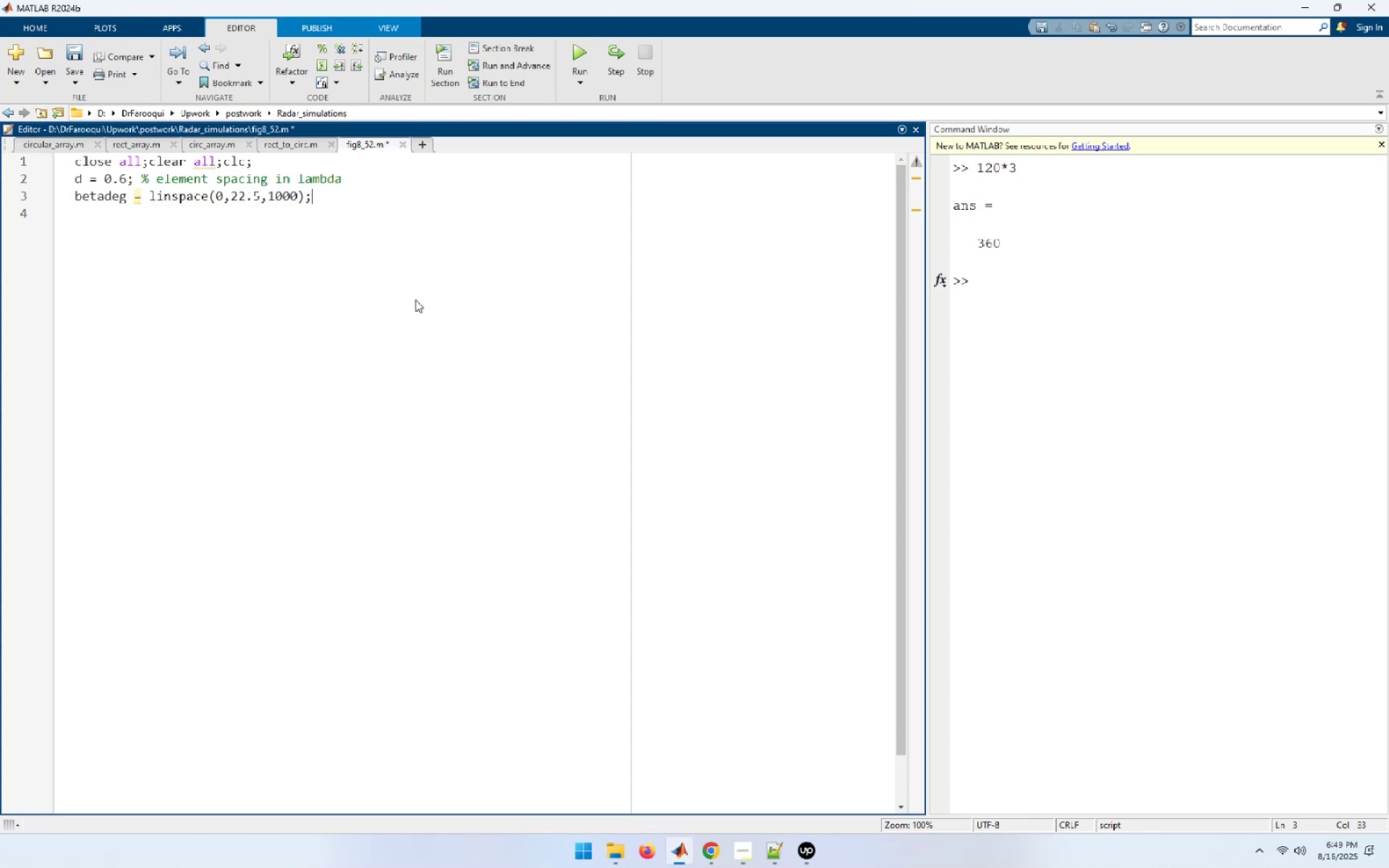 
key(Enter)
 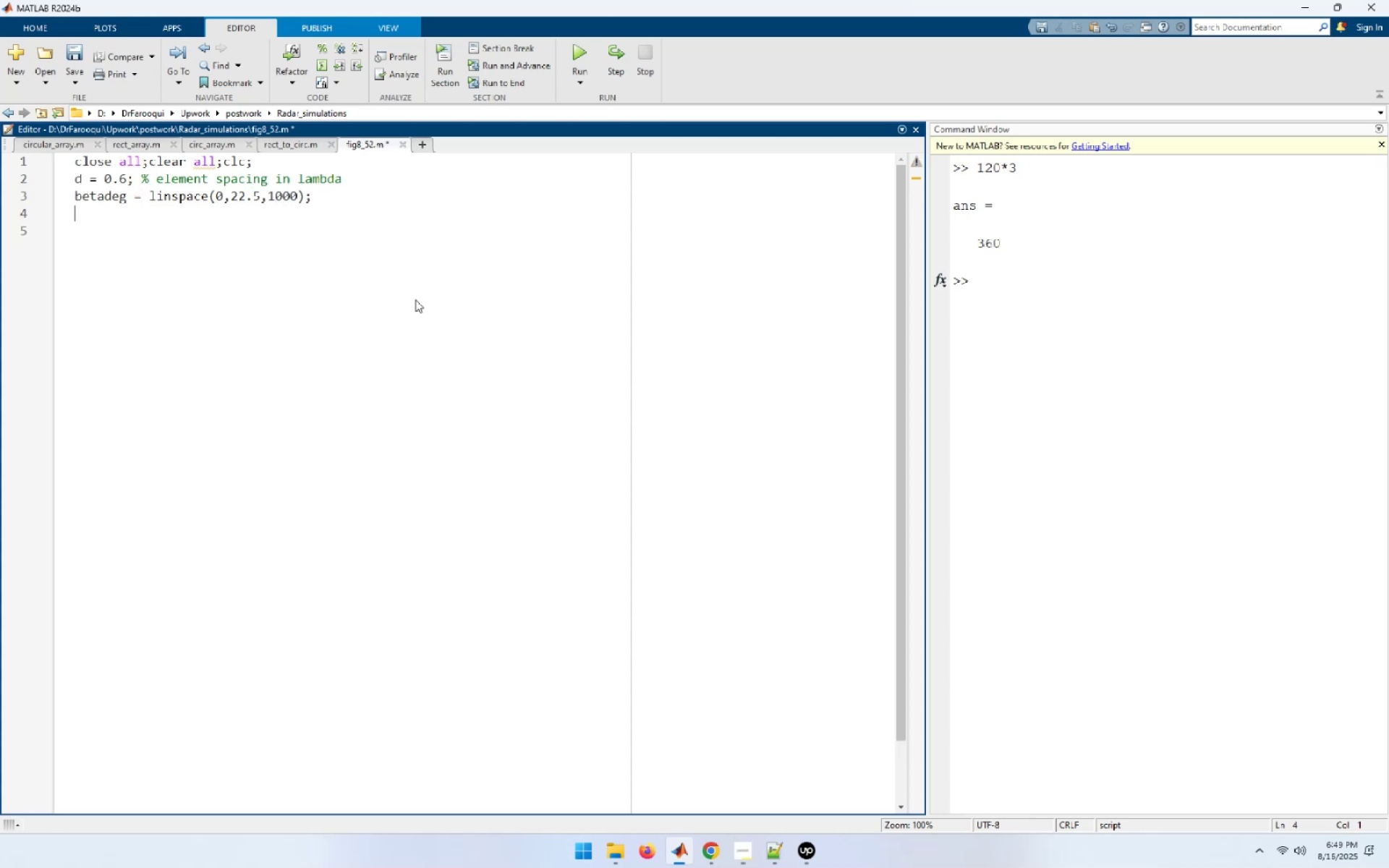 
type(beta = betadeg .))
key(Backspace)
type(* pi/180;)
 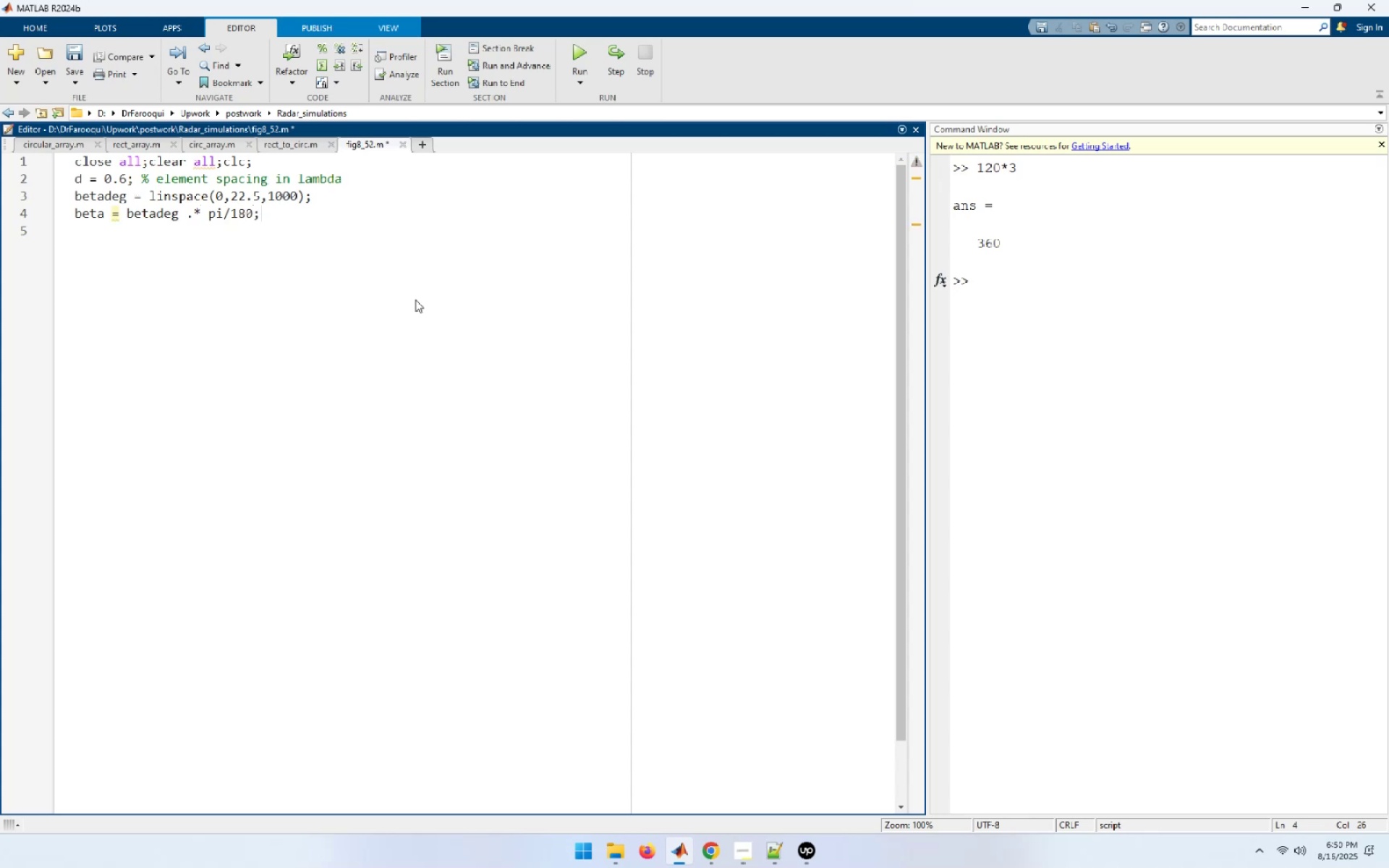 
key(Enter)
 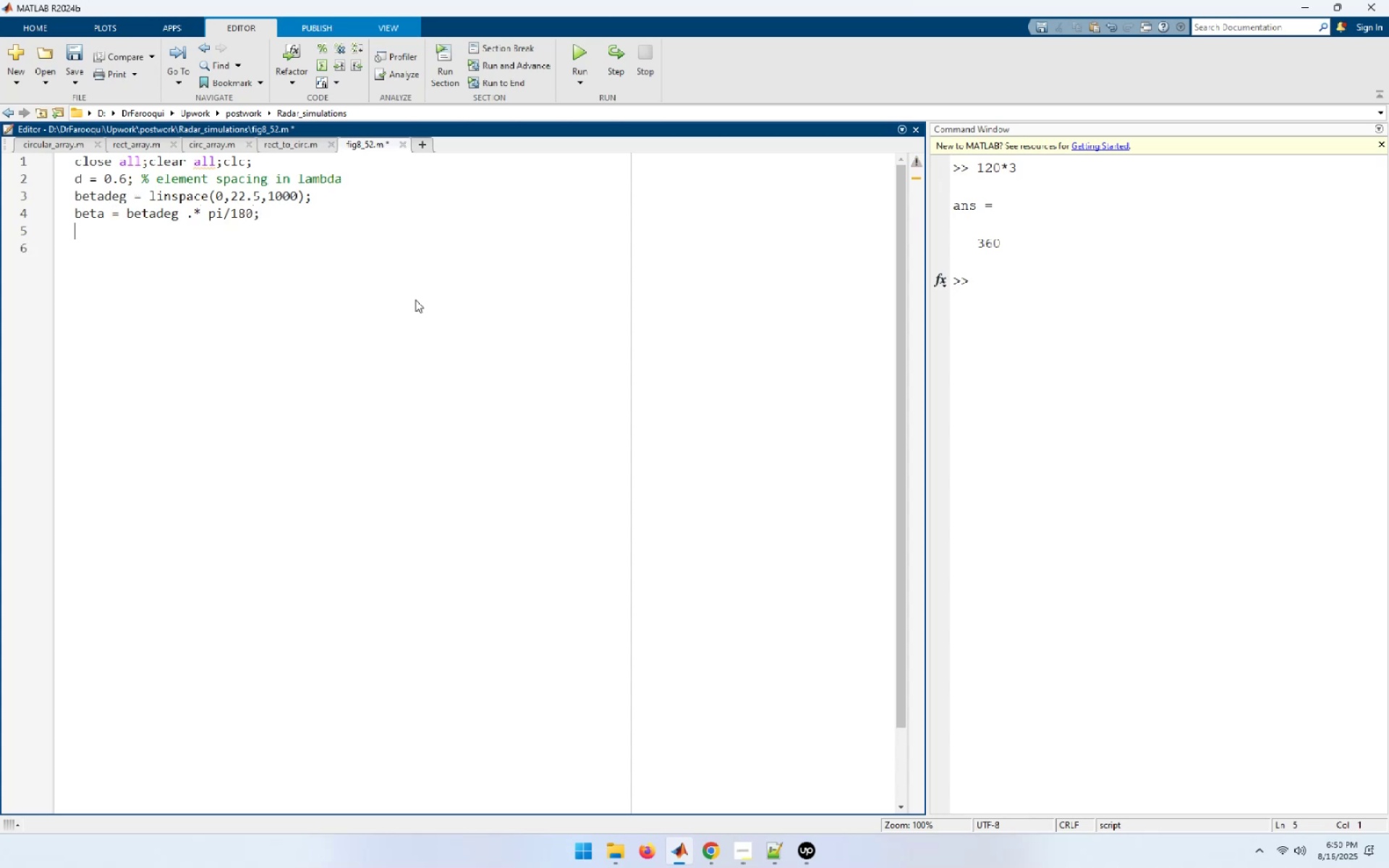 
type(den = pi * d .* pi/180;)
 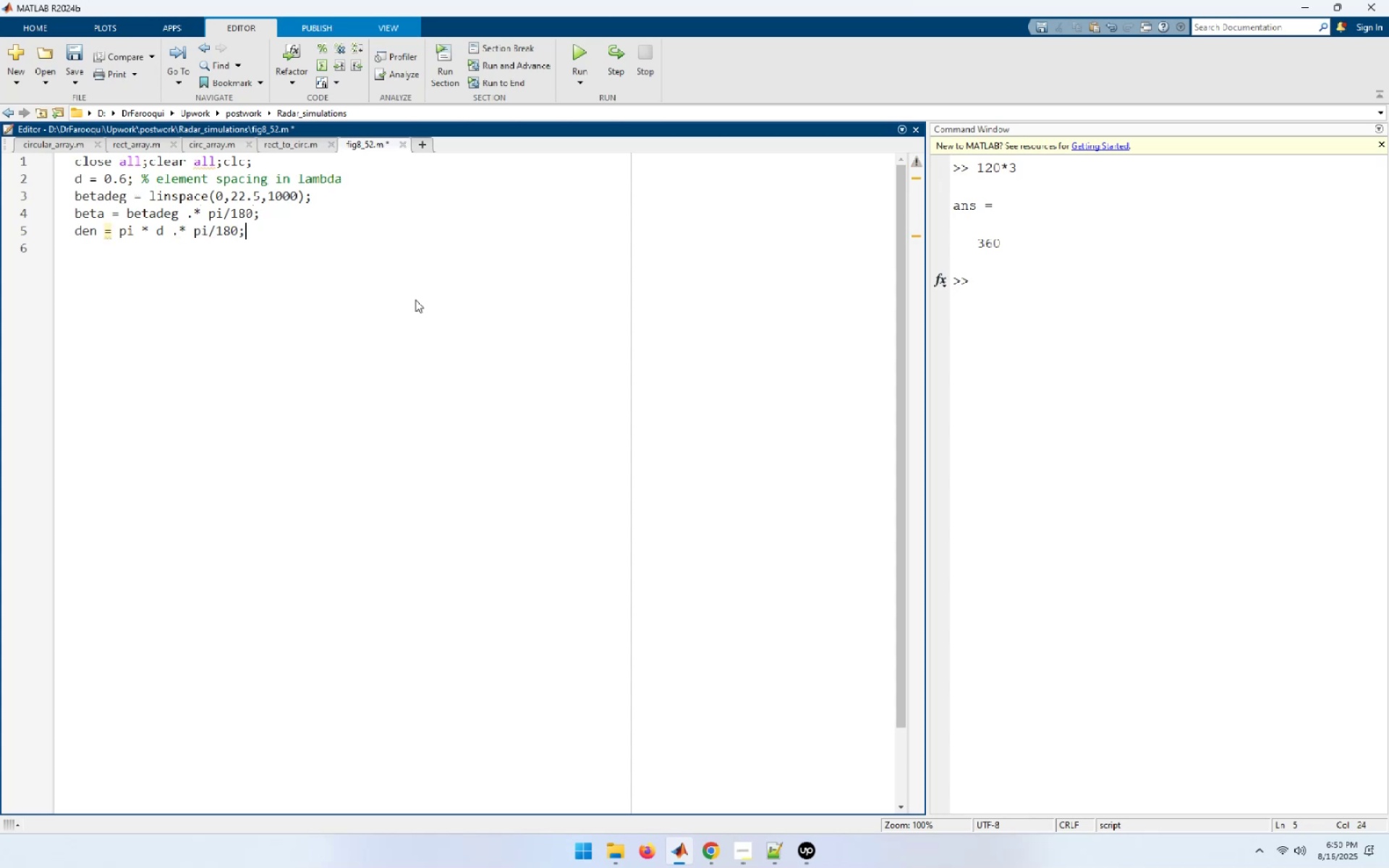 
wait(5.94)
 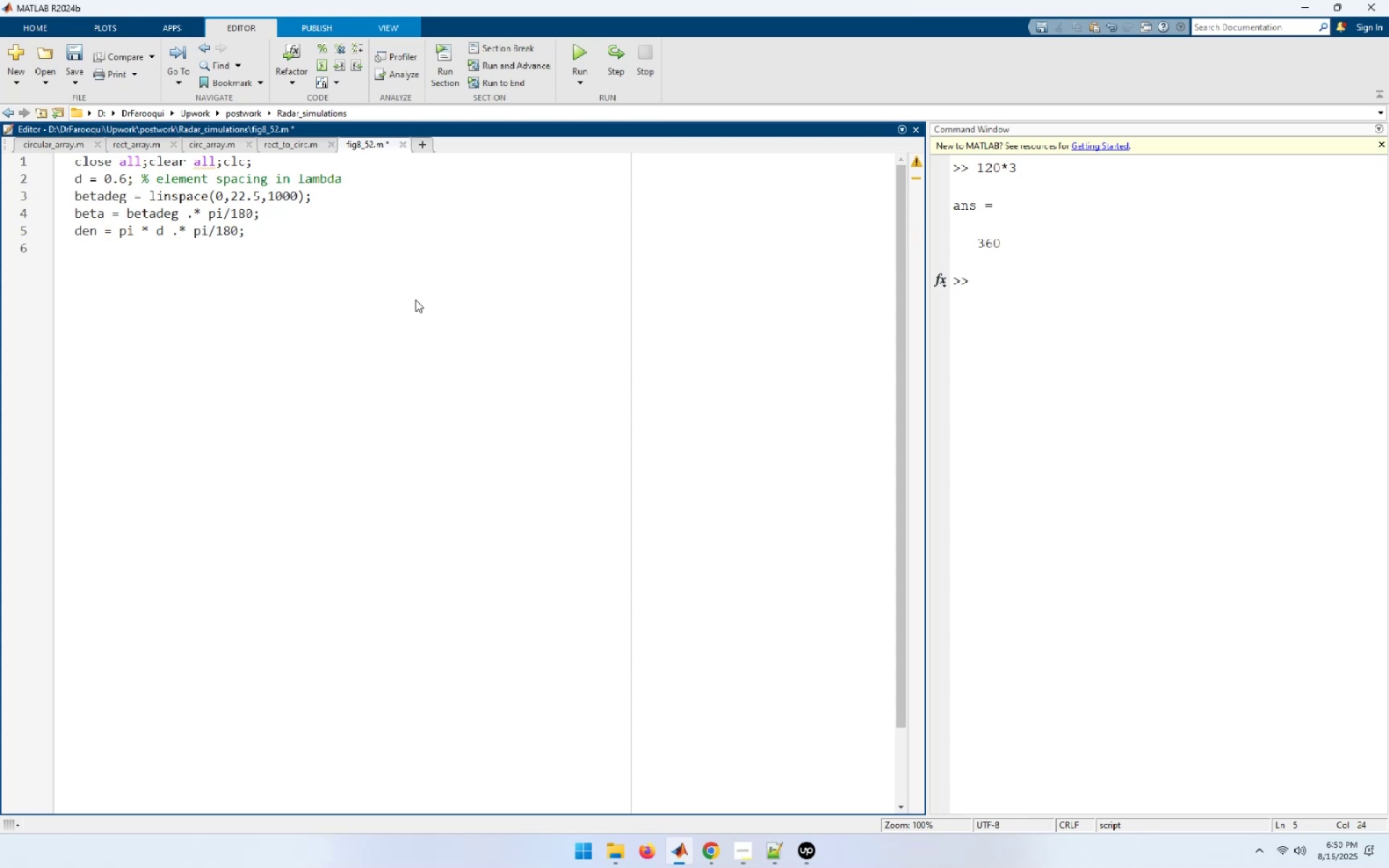 
hold_key(key=ArrowLeft, duration=0.99)
 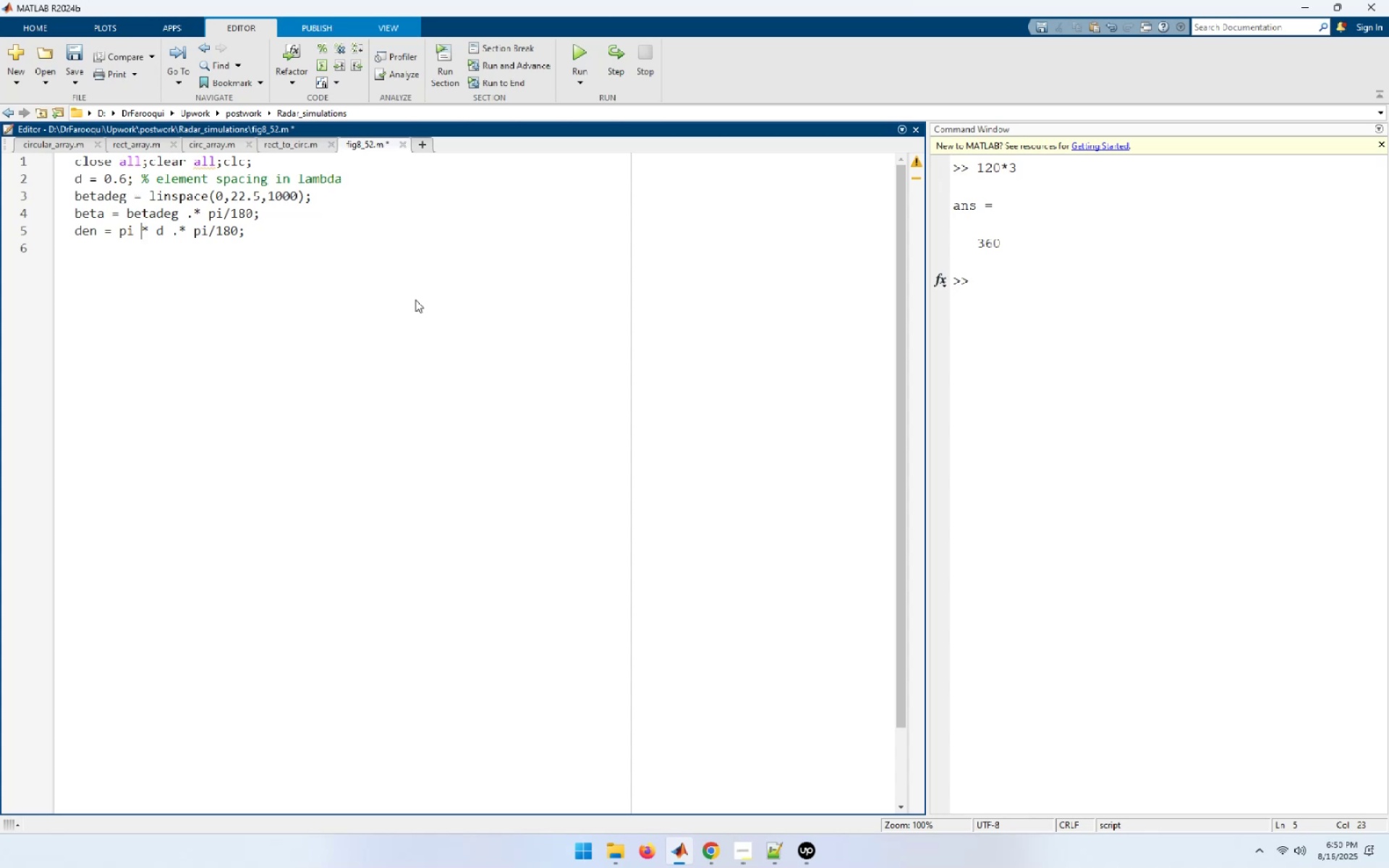 
key(ArrowUp)
 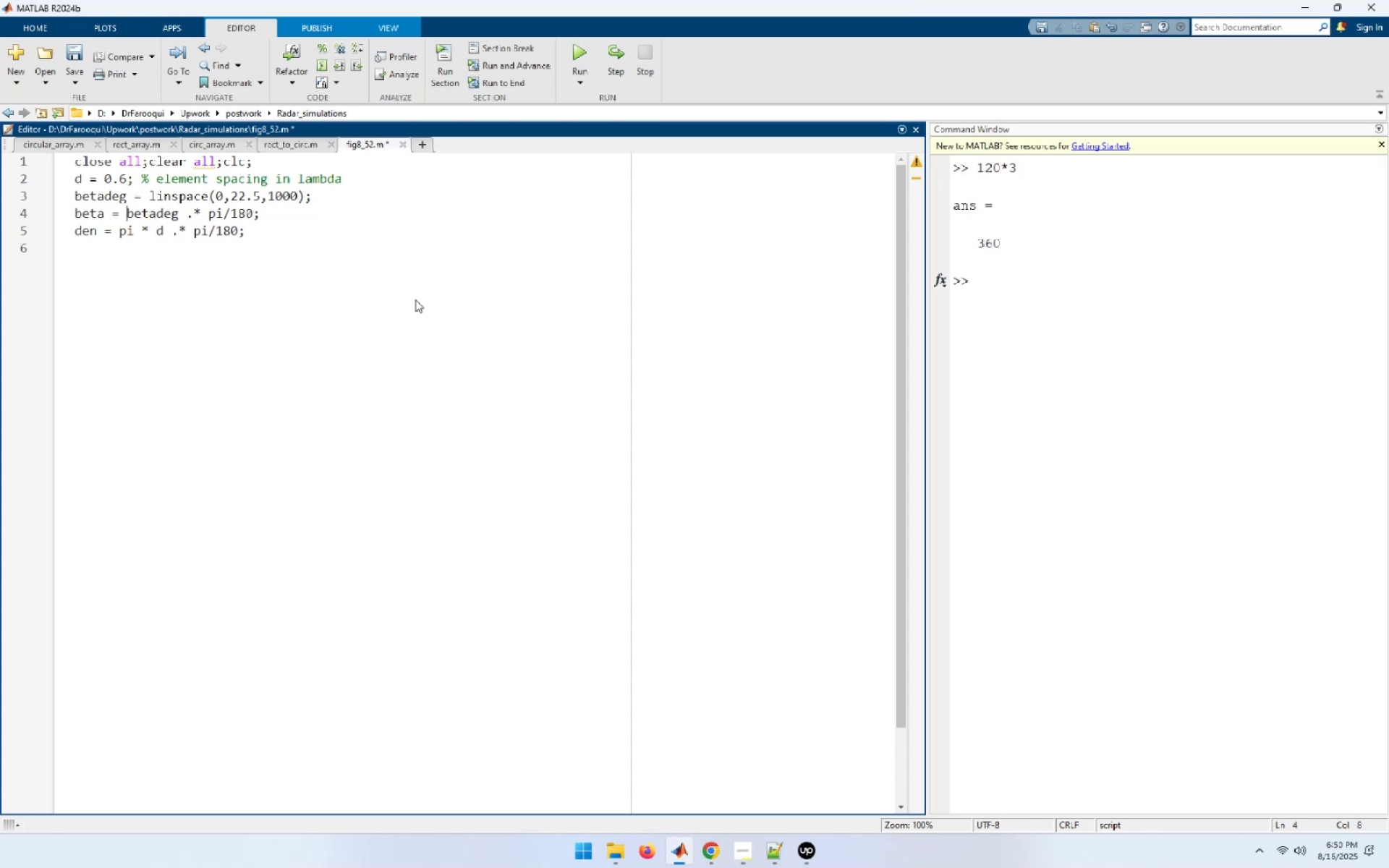 
key(ArrowLeft)
 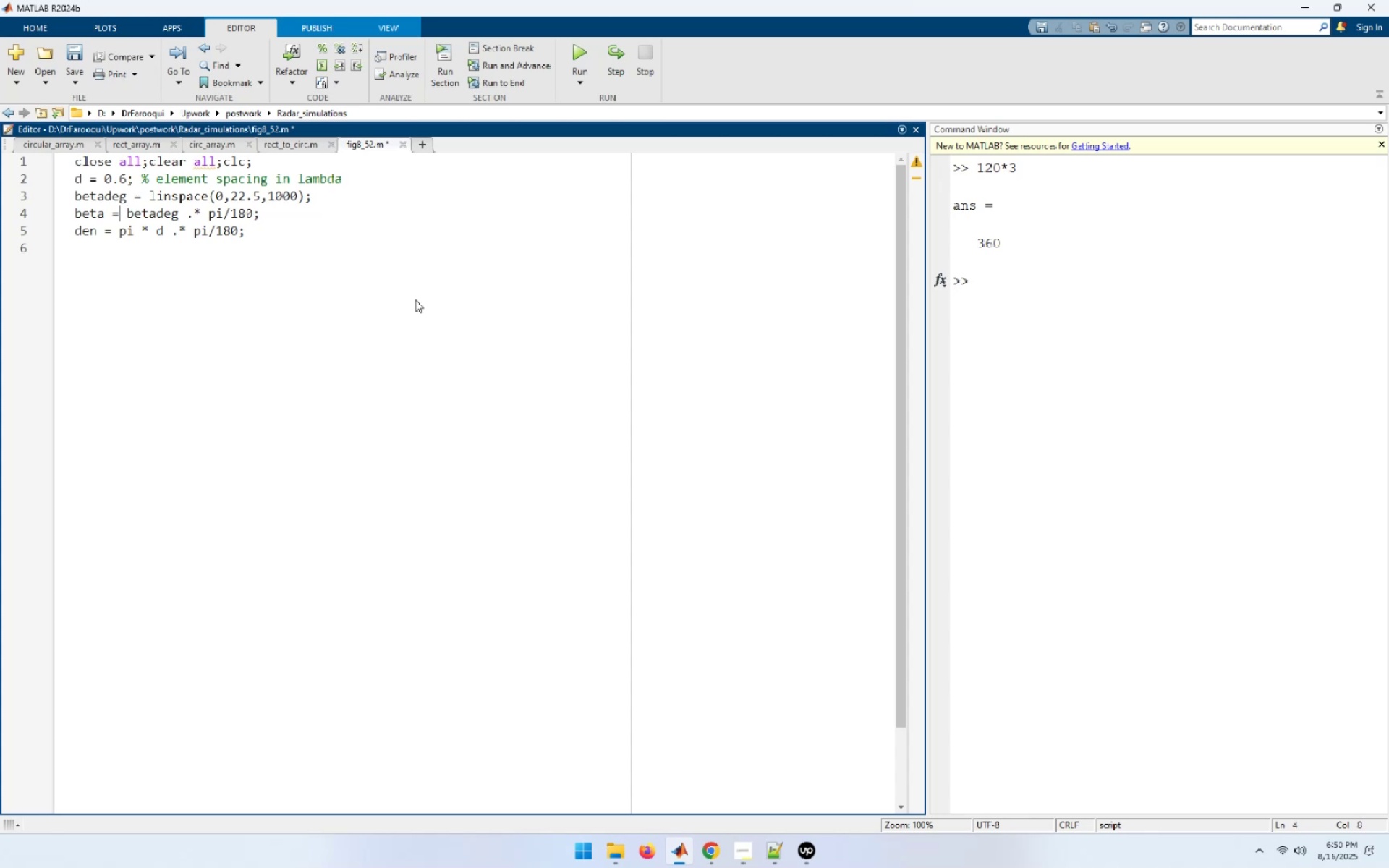 
key(ArrowLeft)
 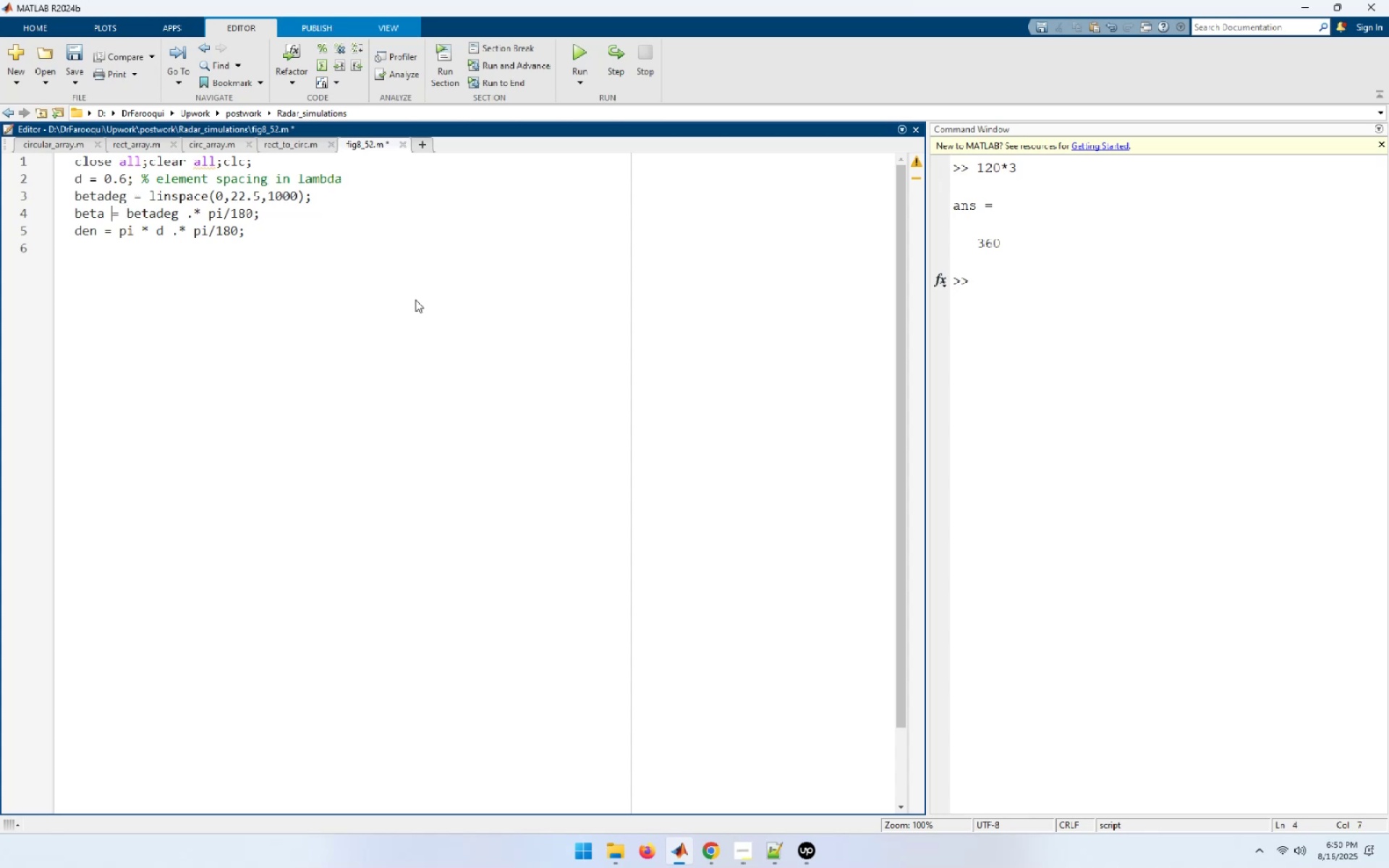 
key(Space)
 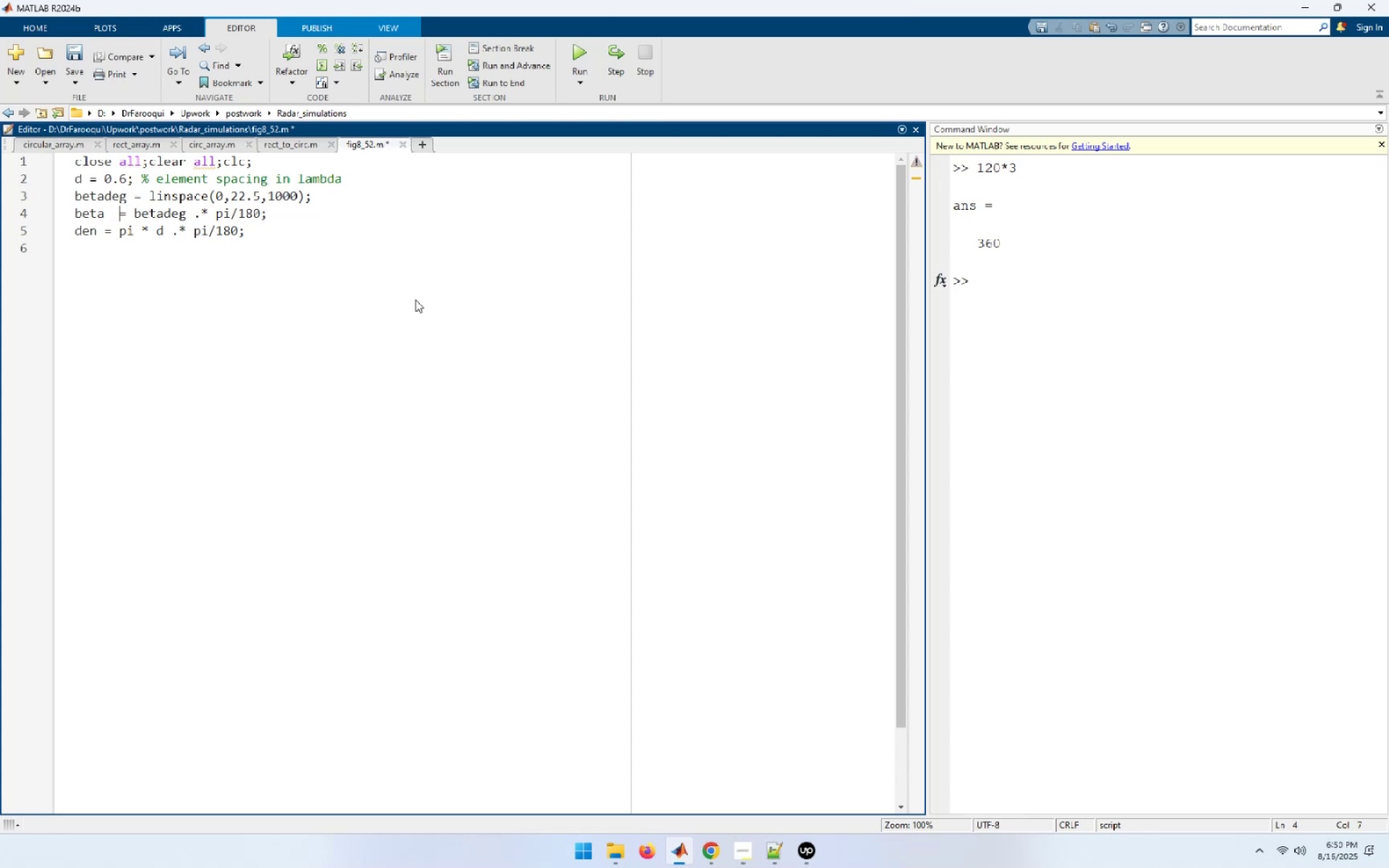 
key(Space)
 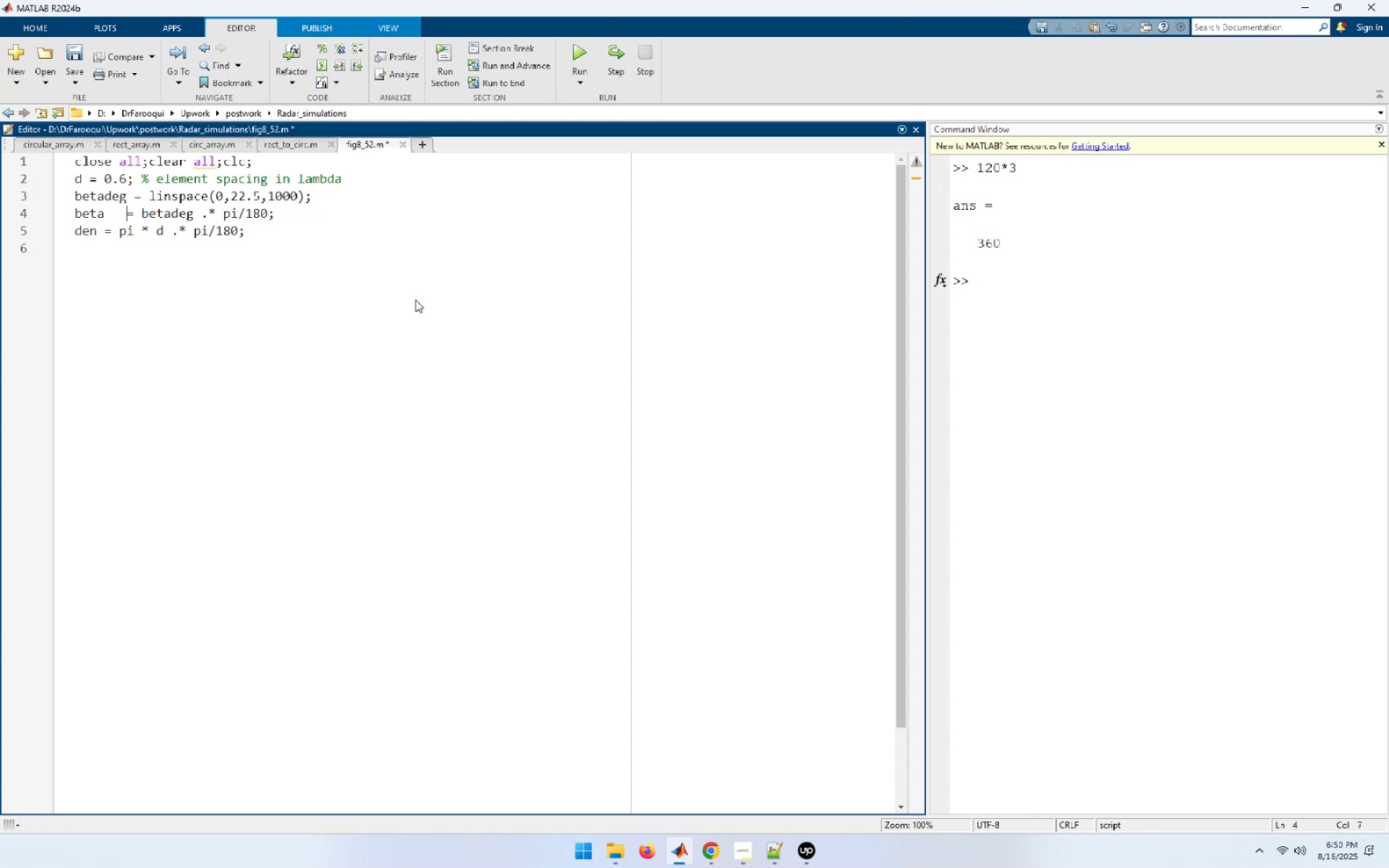 
key(Space)
 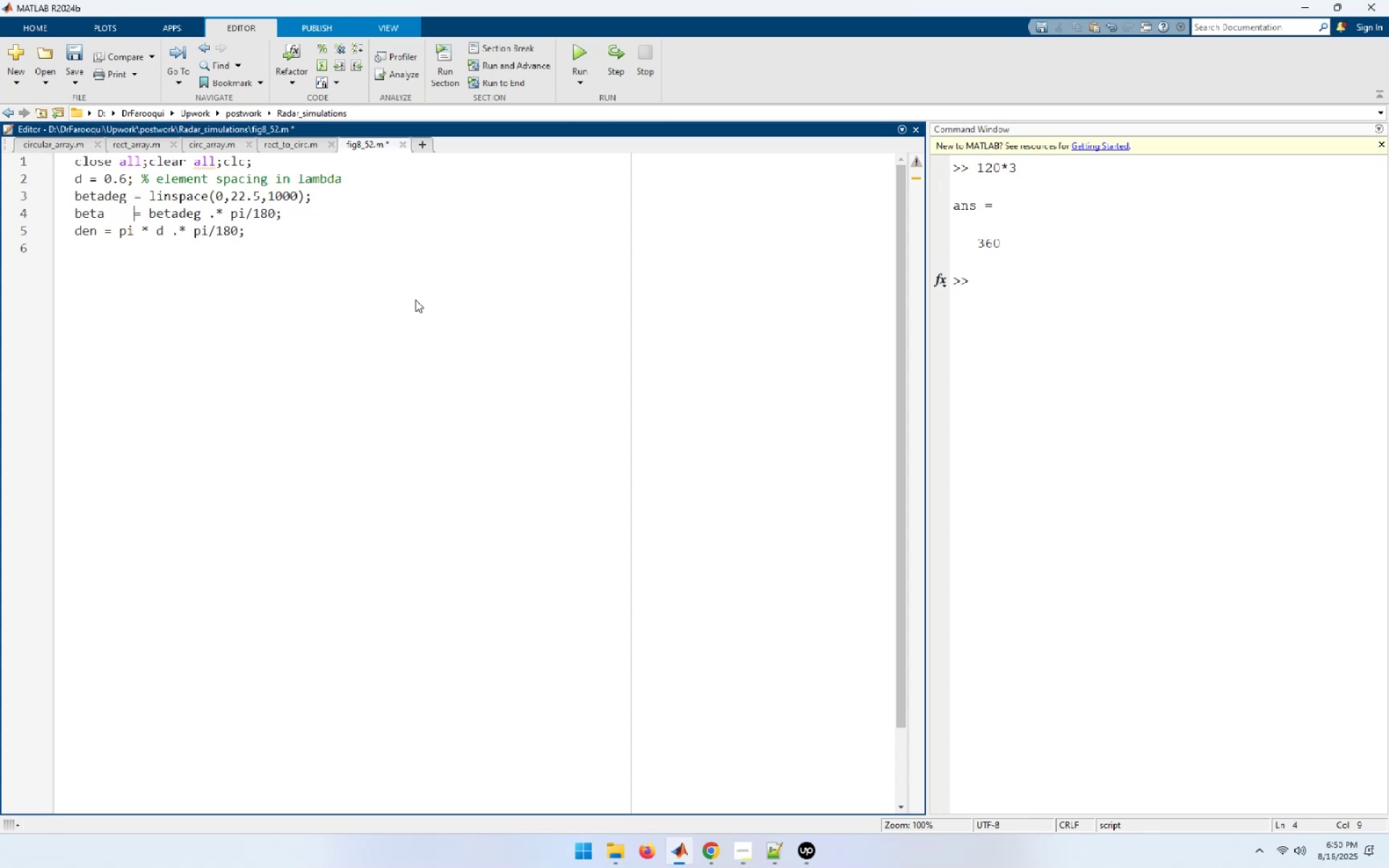 
key(ArrowUp)
 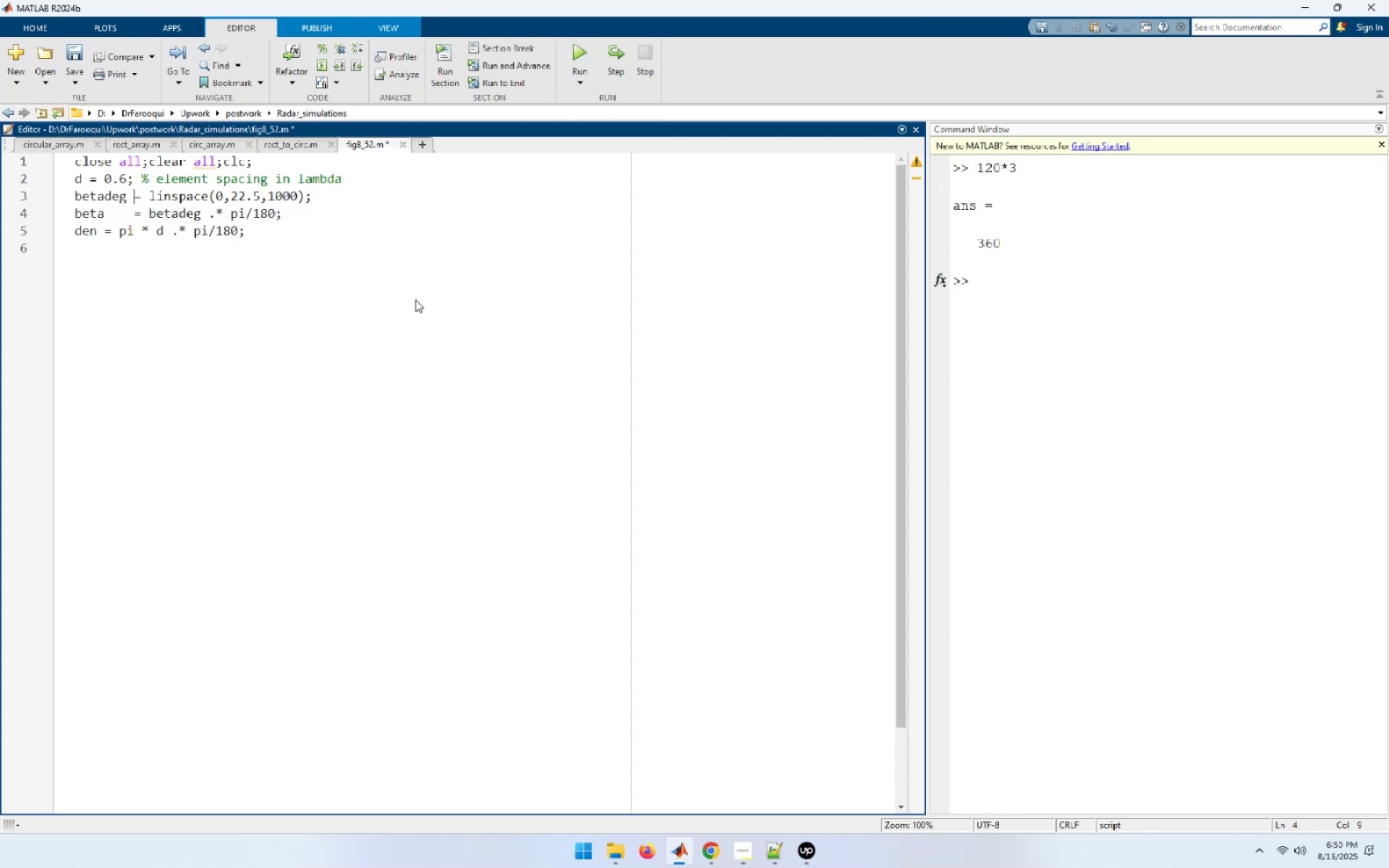 
key(ArrowLeft)
 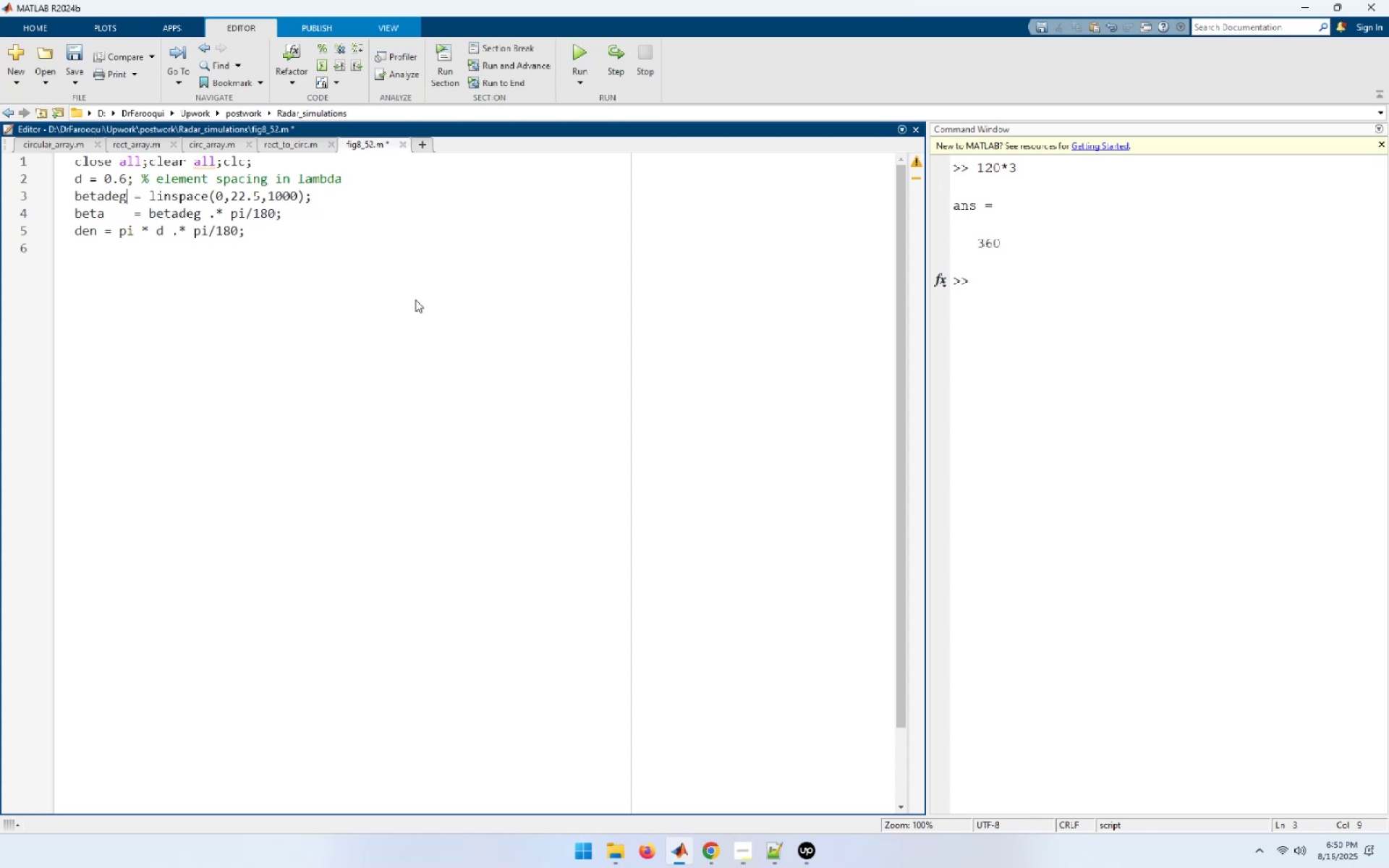 
key(ArrowLeft)
 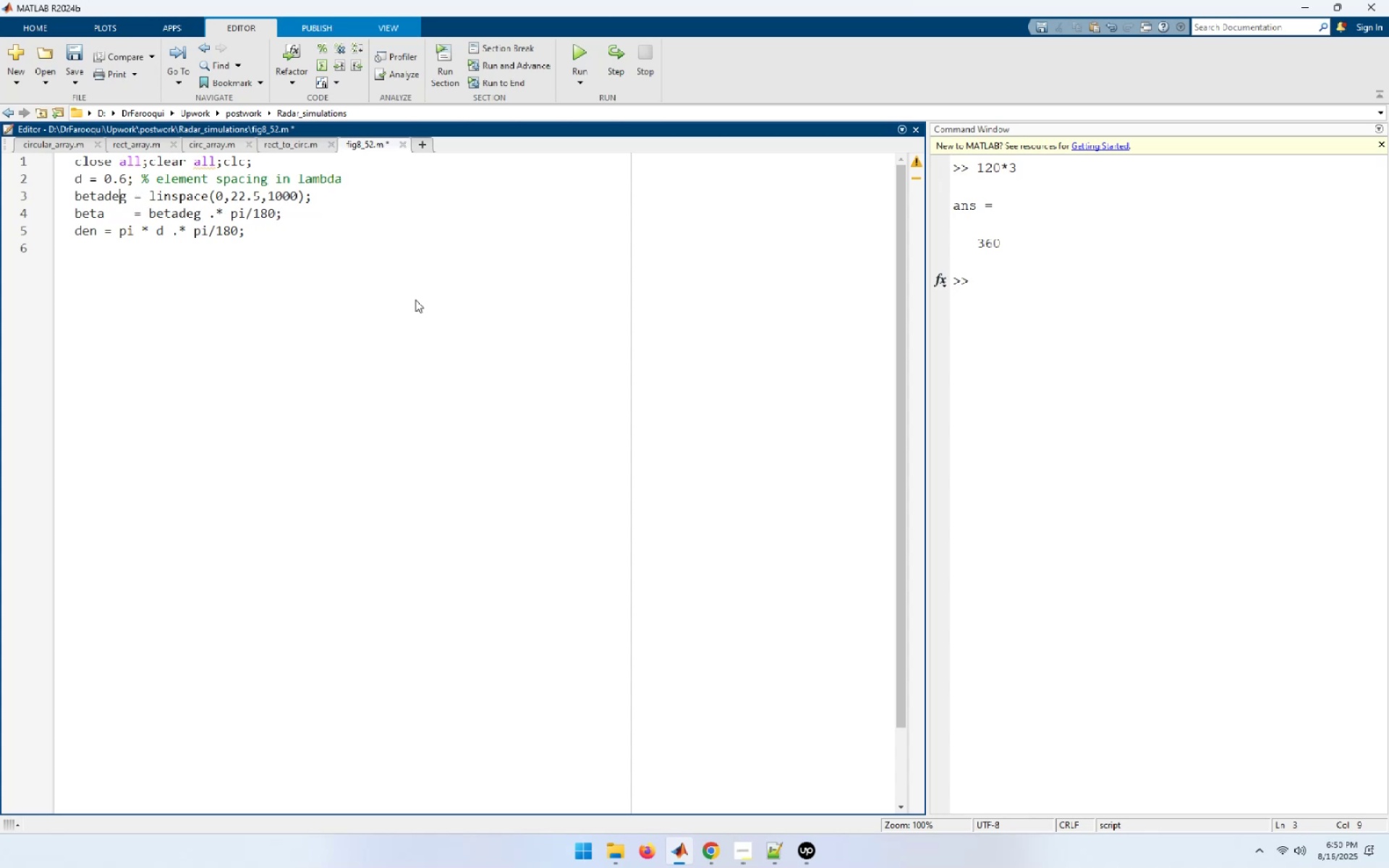 
key(ArrowUp)
 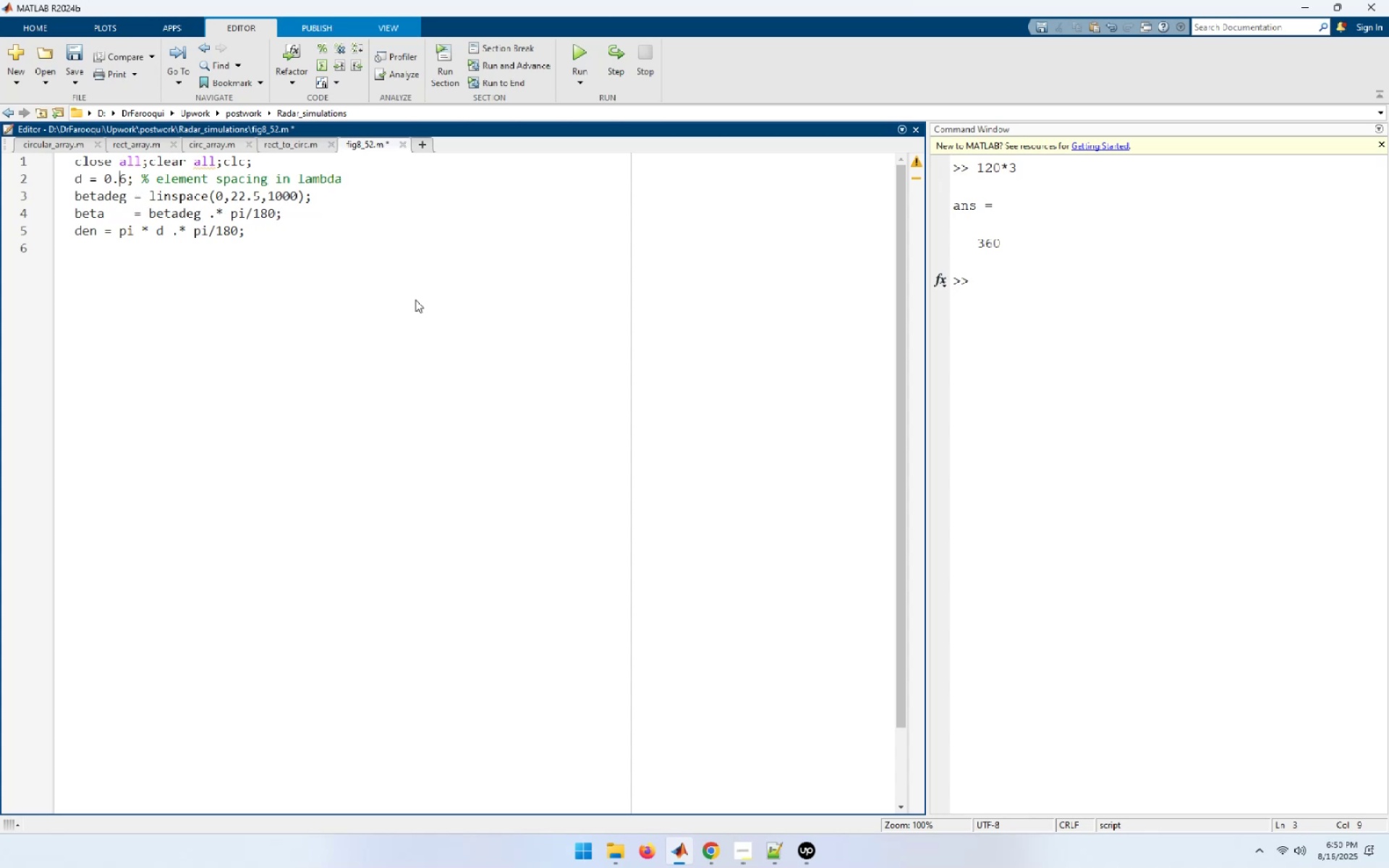 
key(ArrowLeft)
 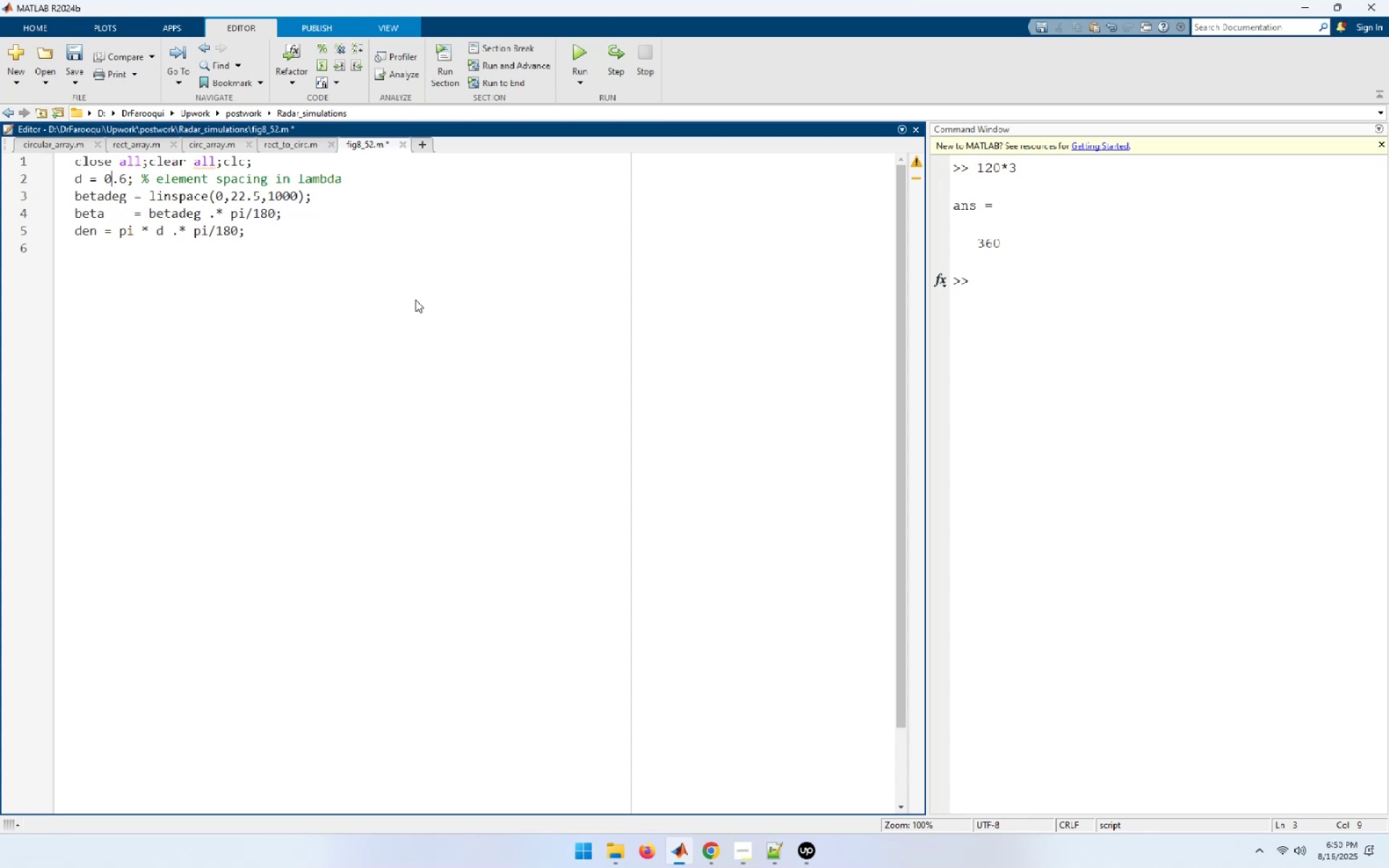 
key(ArrowLeft)
 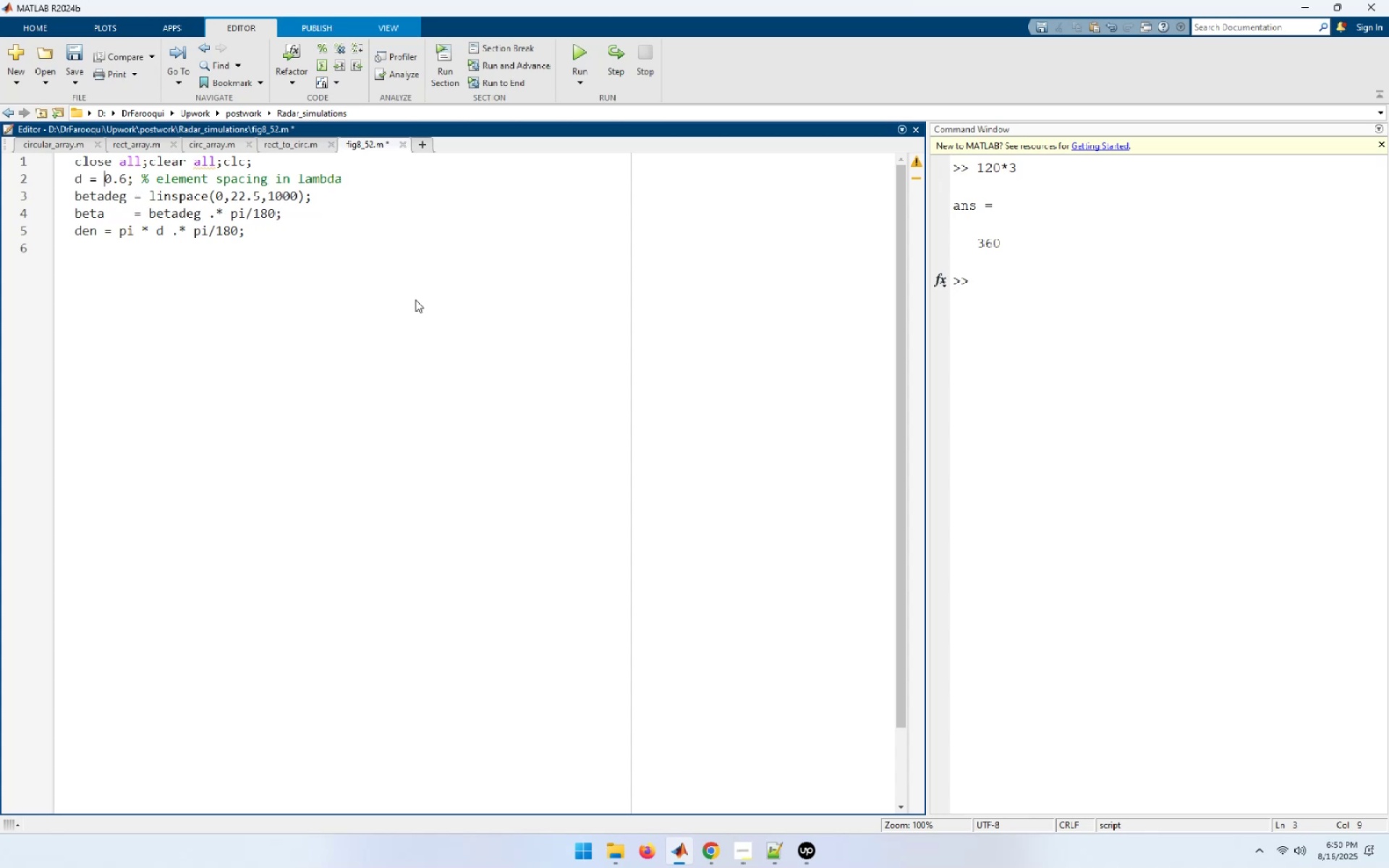 
key(ArrowLeft)
 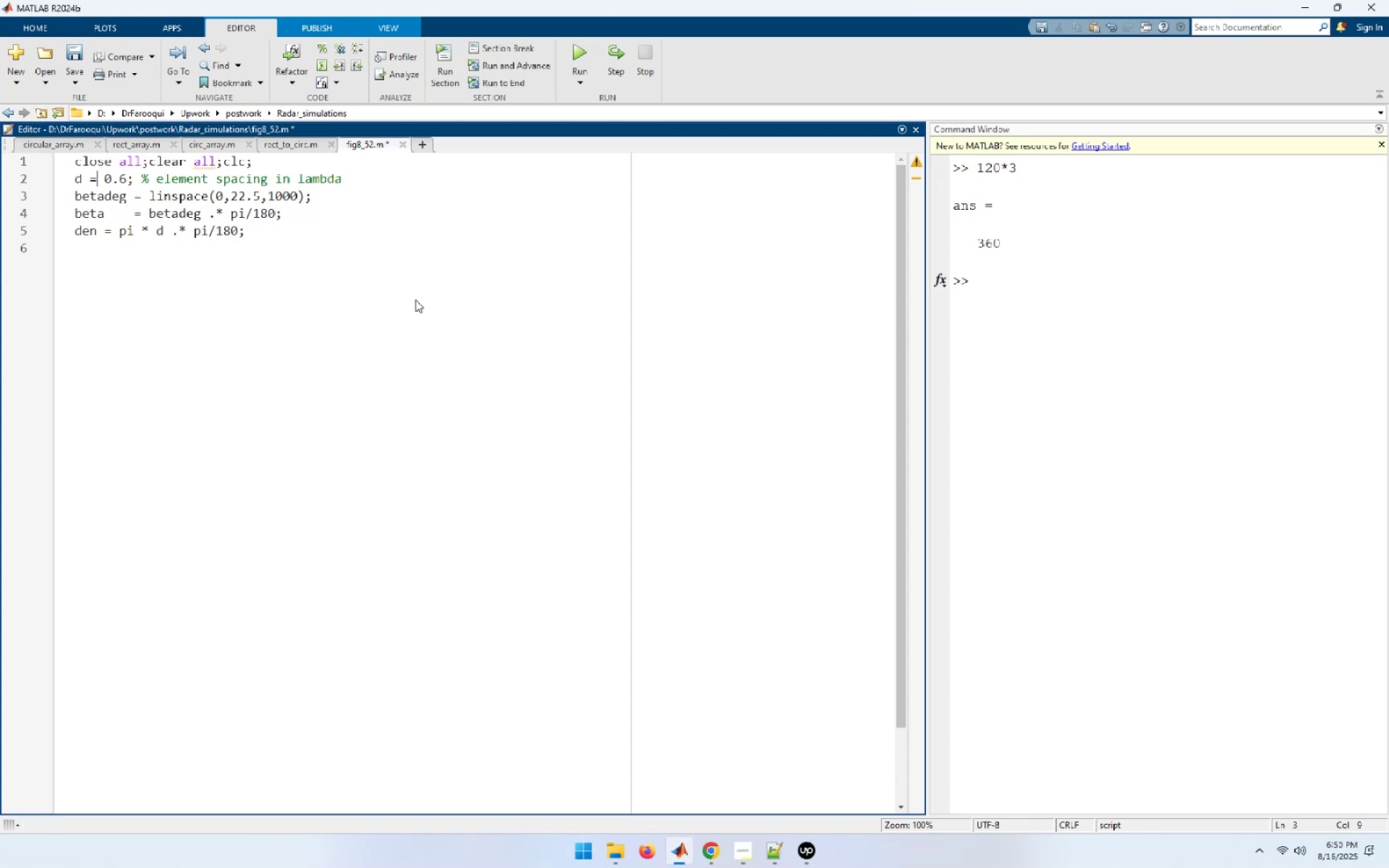 
key(Space)
 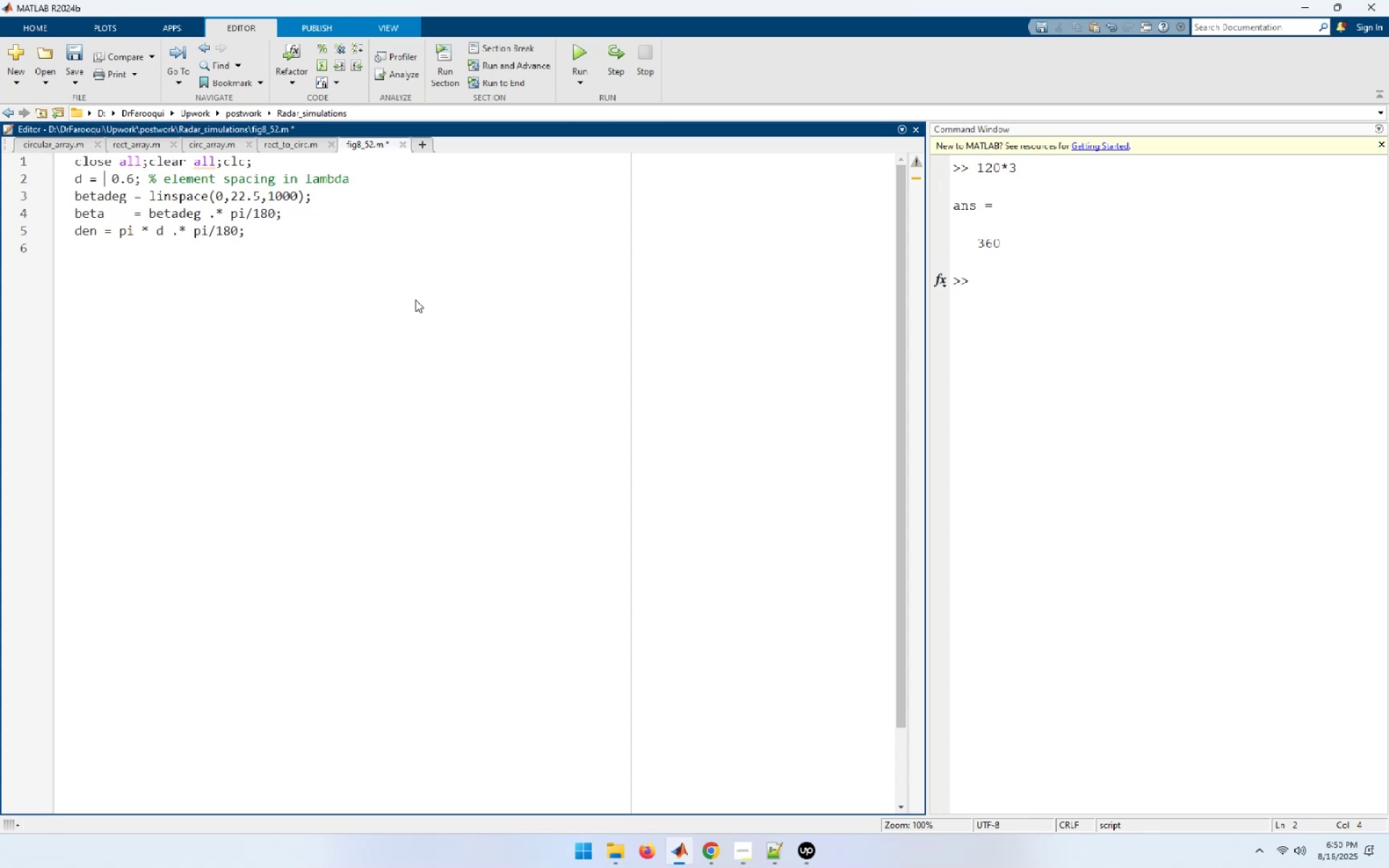 
key(ArrowLeft)
 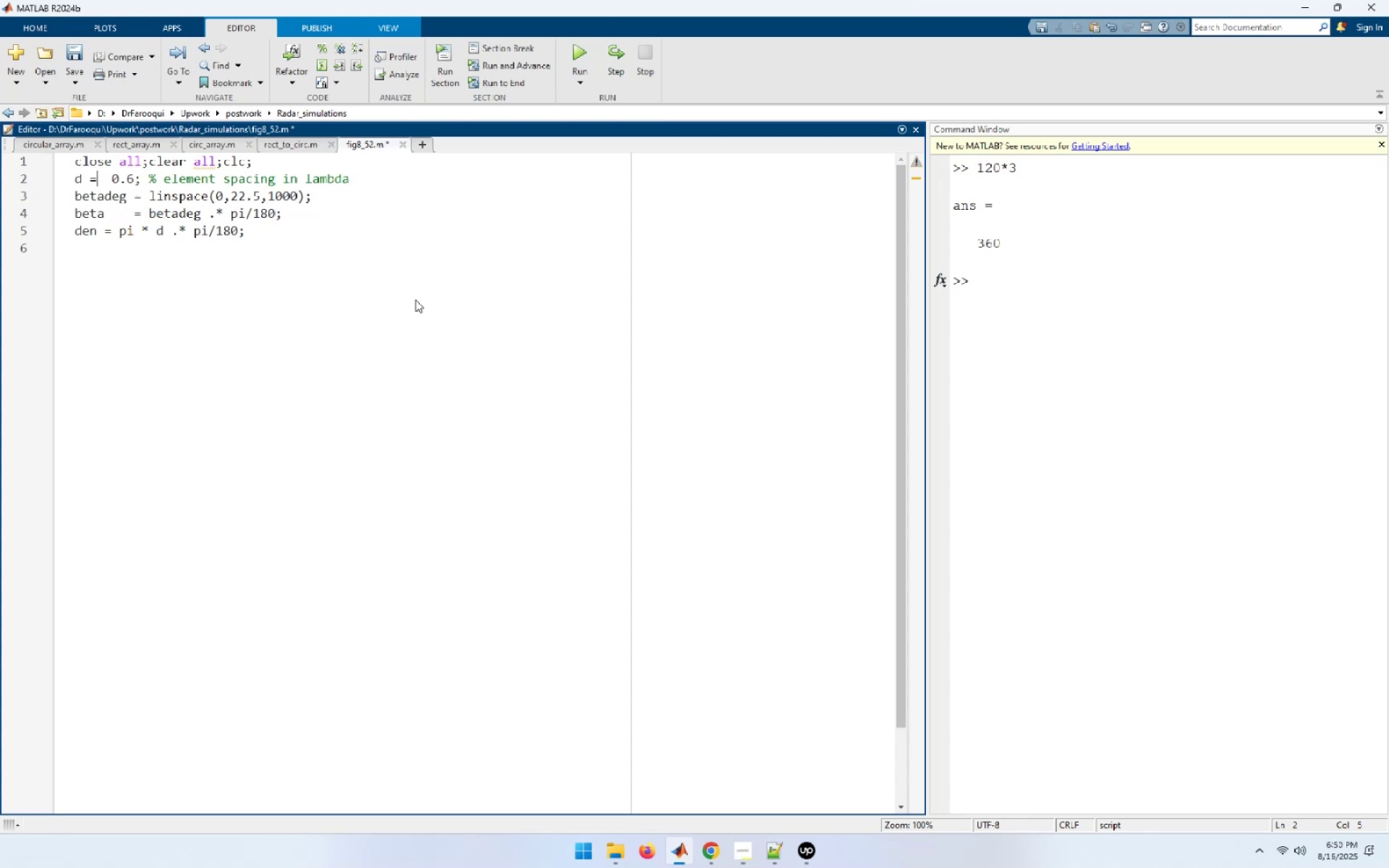 
key(ArrowLeft)
 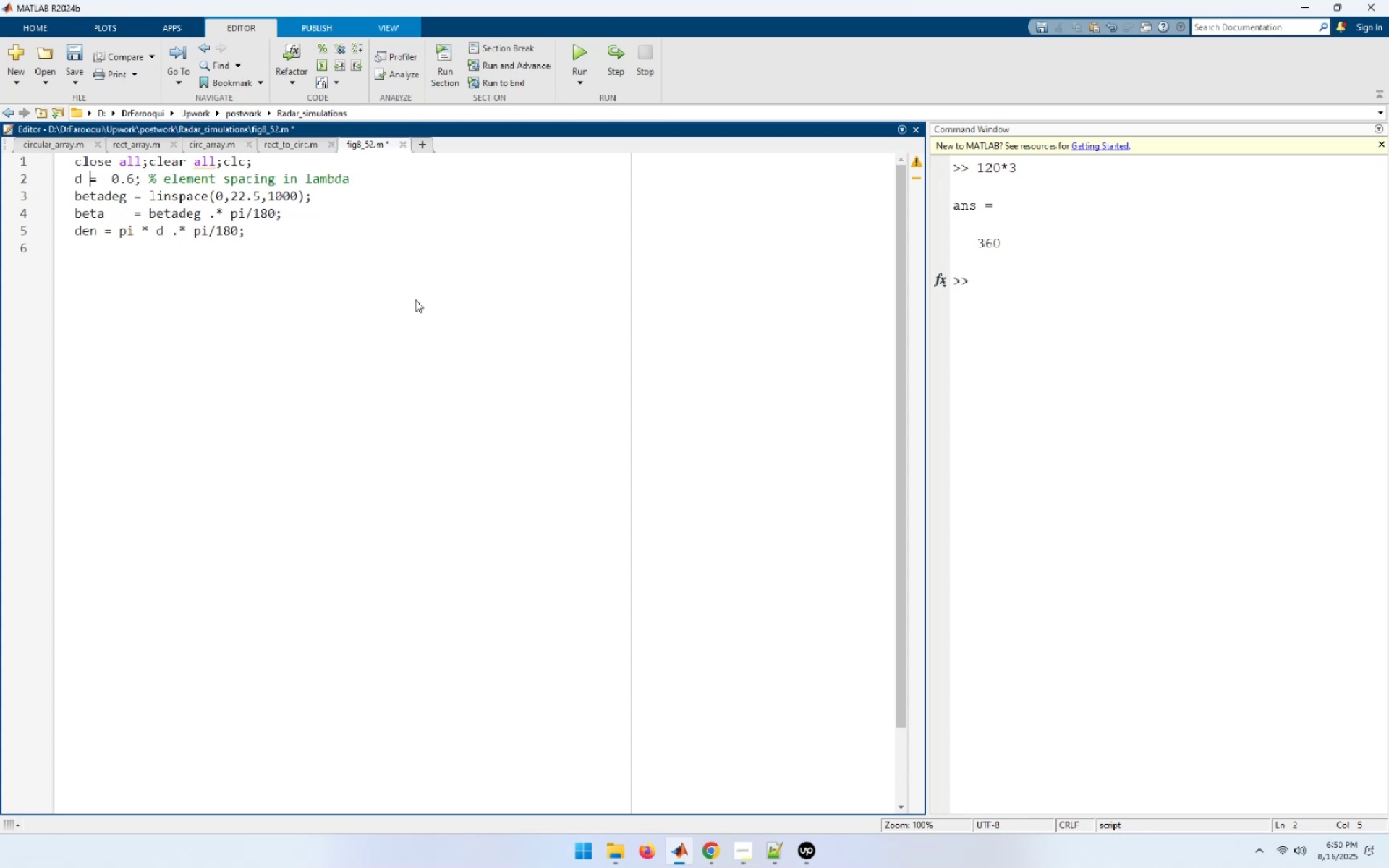 
key(Space)
 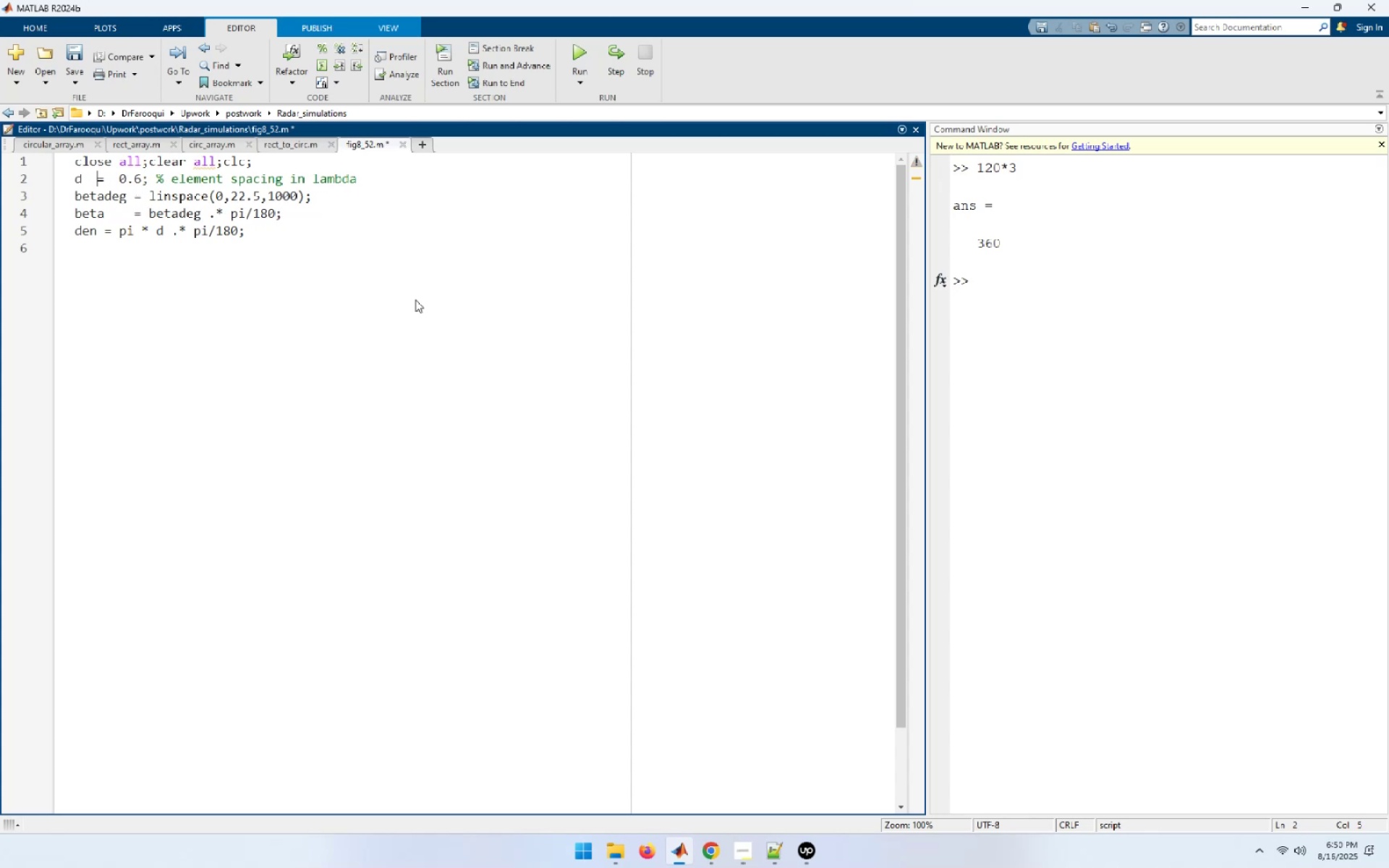 
key(Space)
 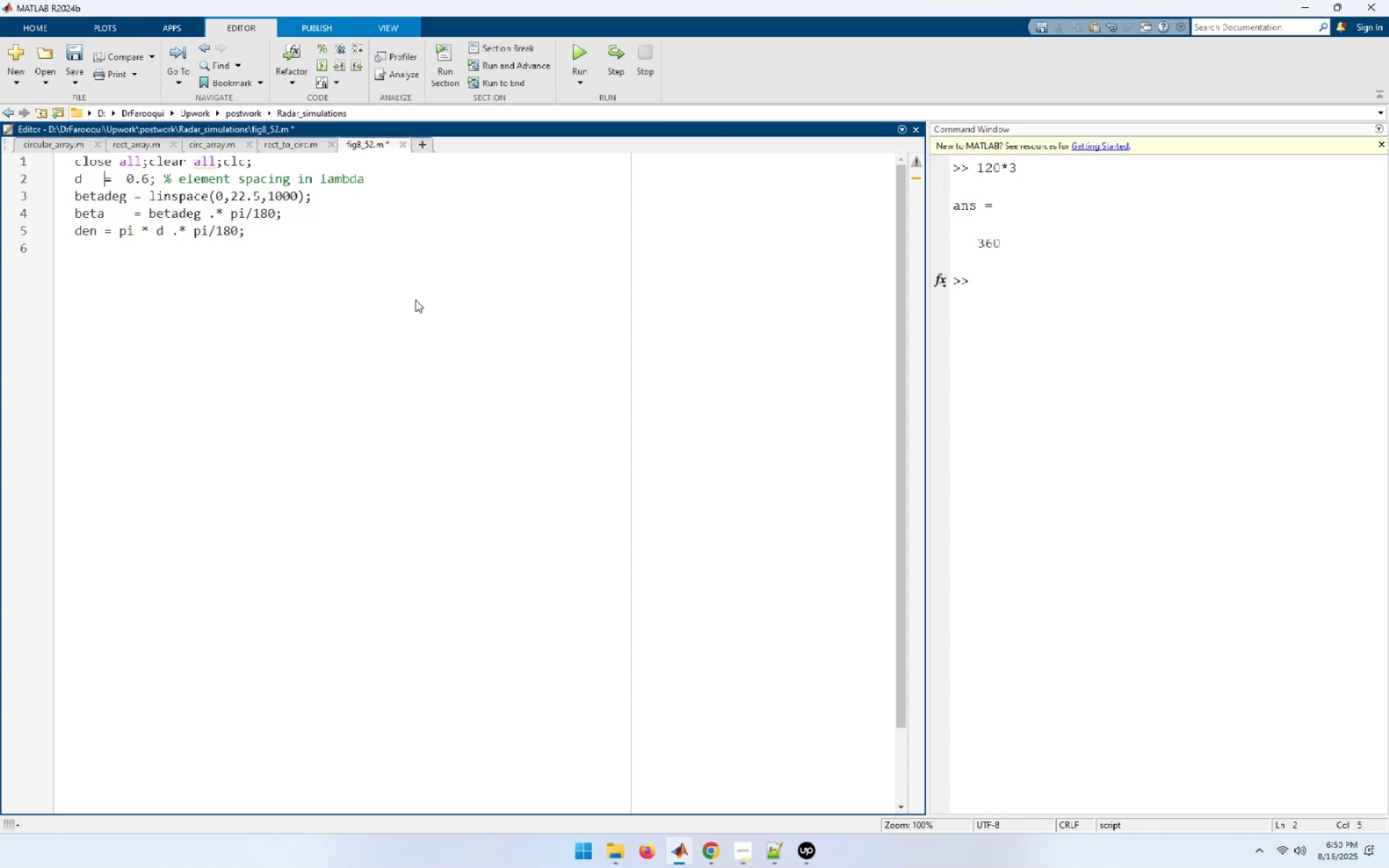 
key(Space)
 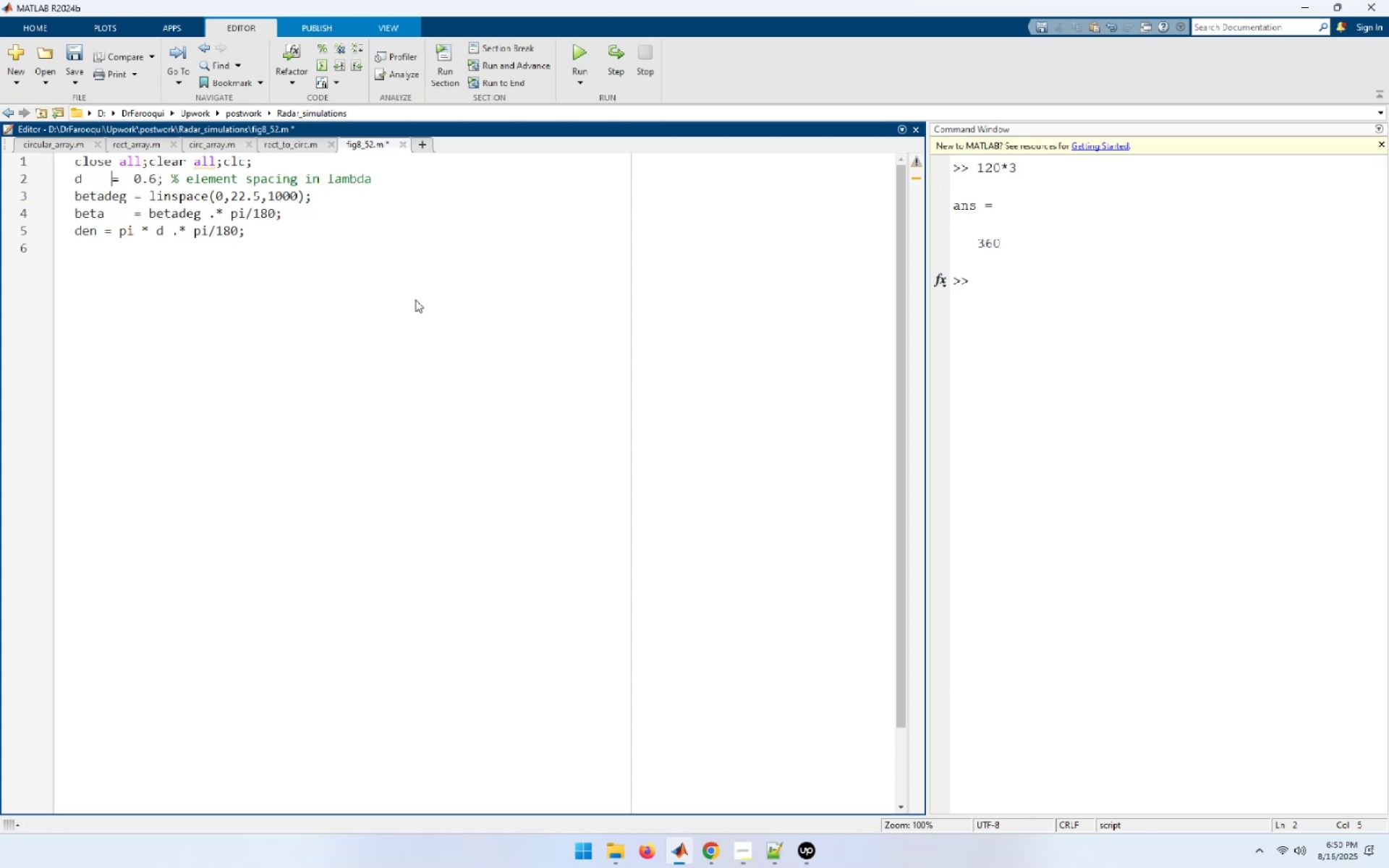 
key(Space)
 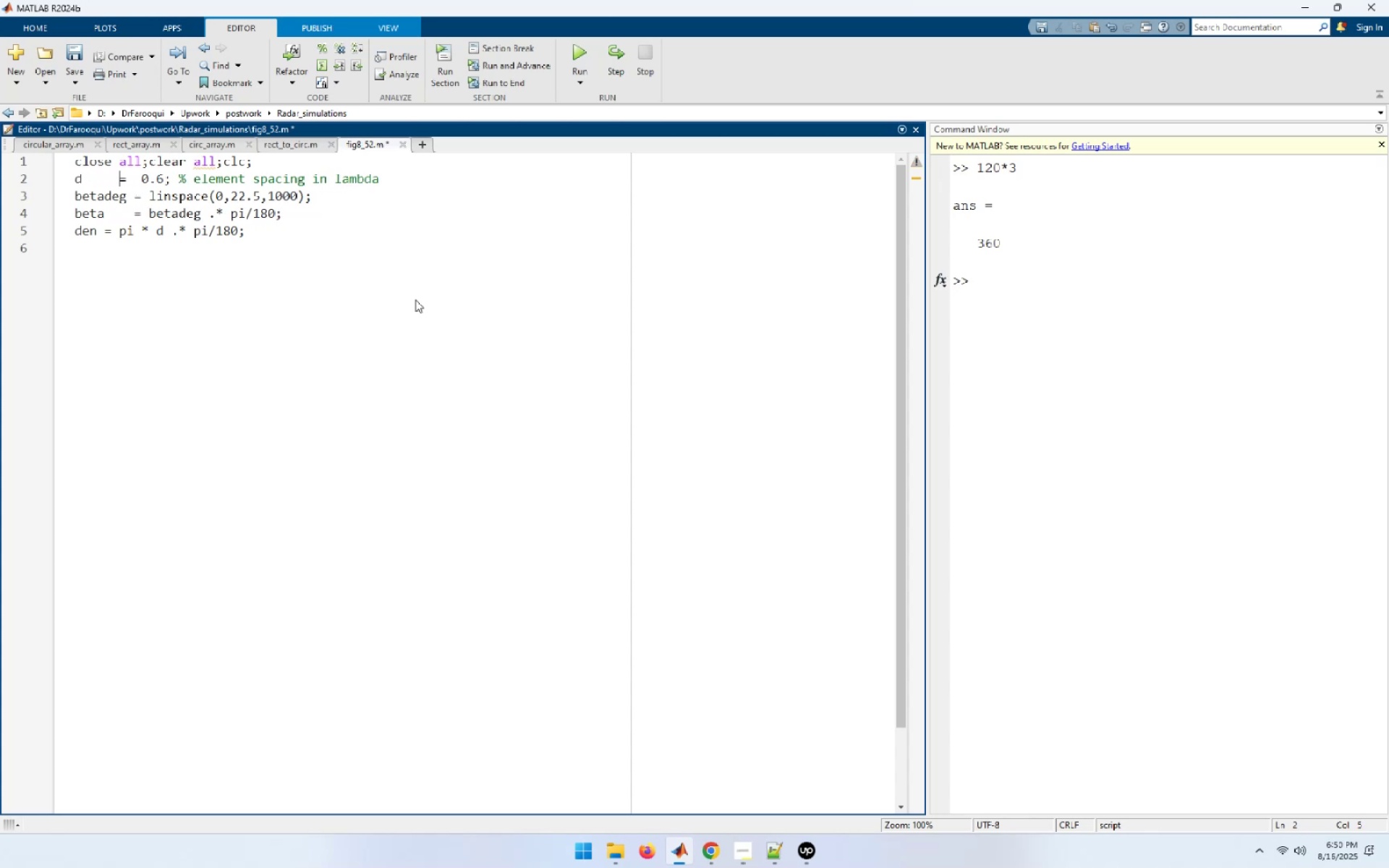 
key(Space)
 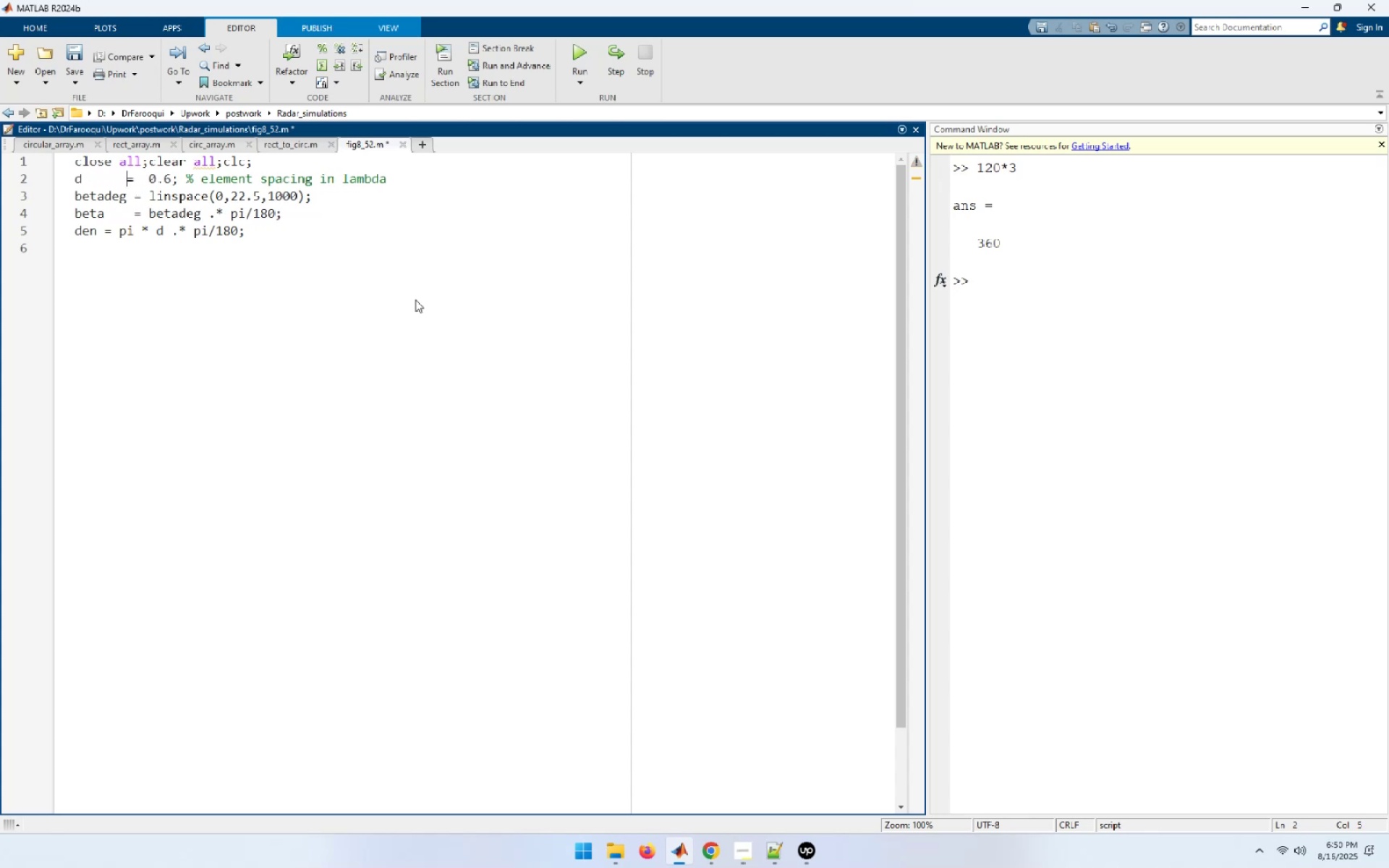 
key(Space)
 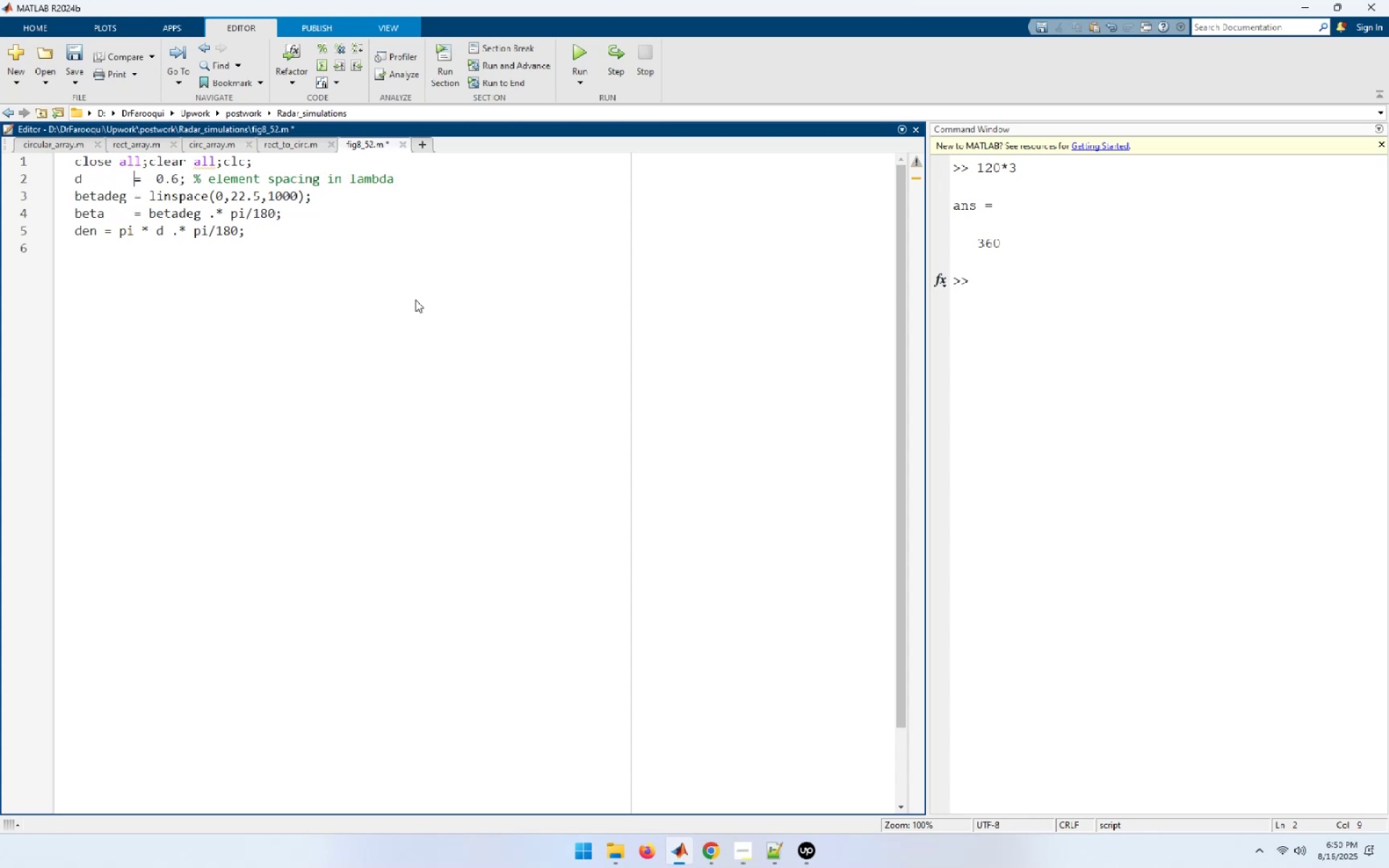 
key(ArrowRight)
 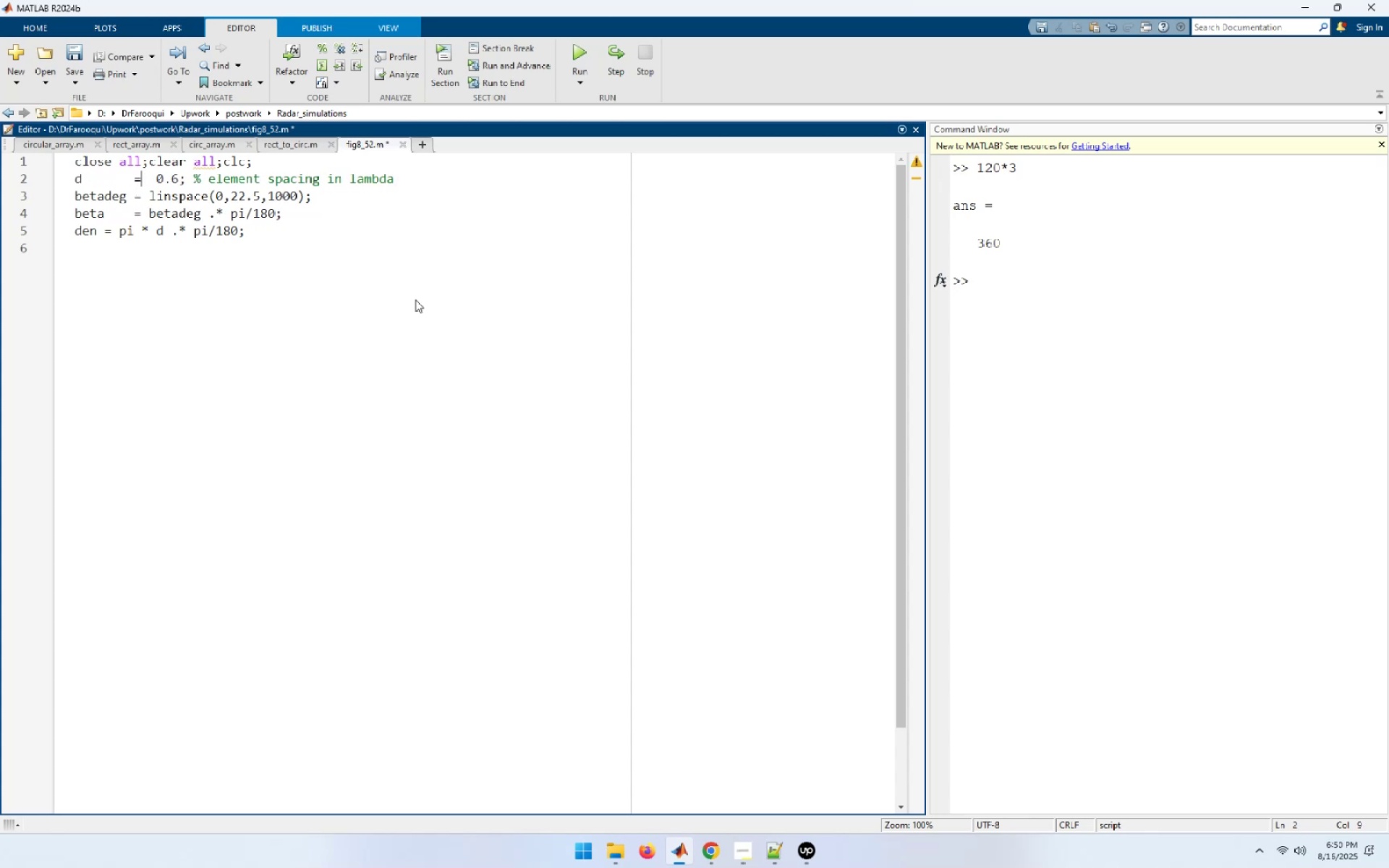 
key(Delete)
 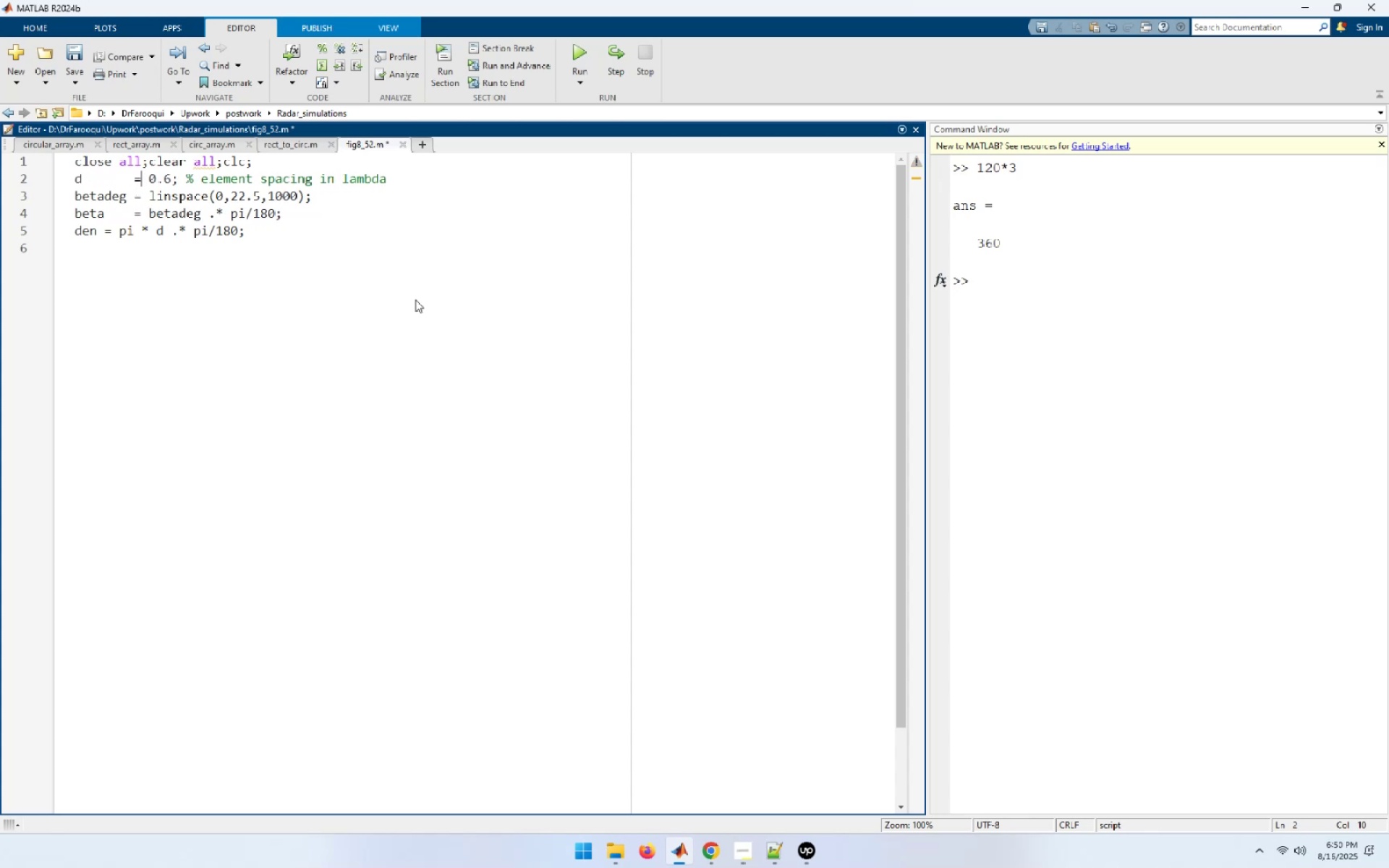 
key(ArrowDown)
 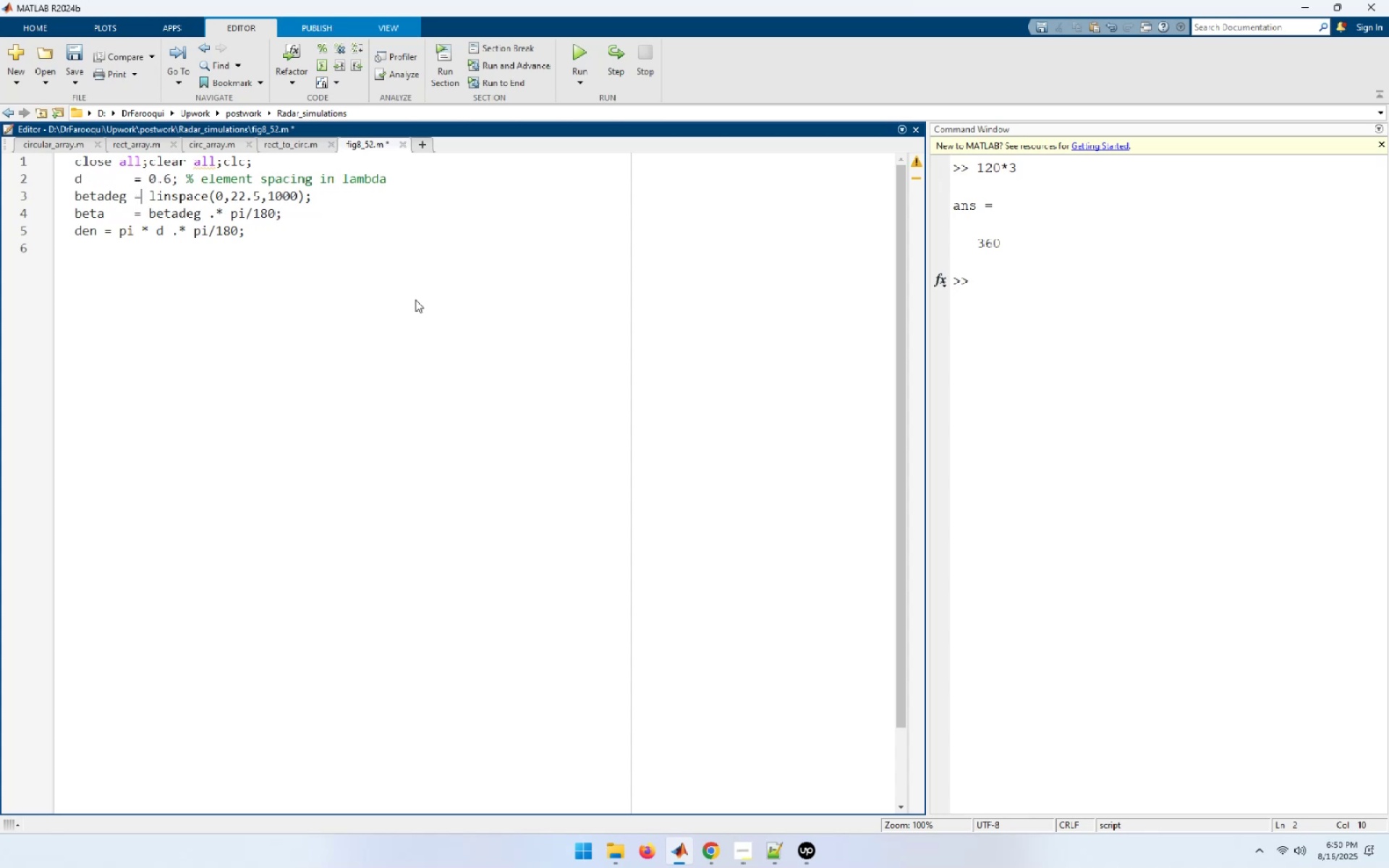 
key(ArrowDown)
 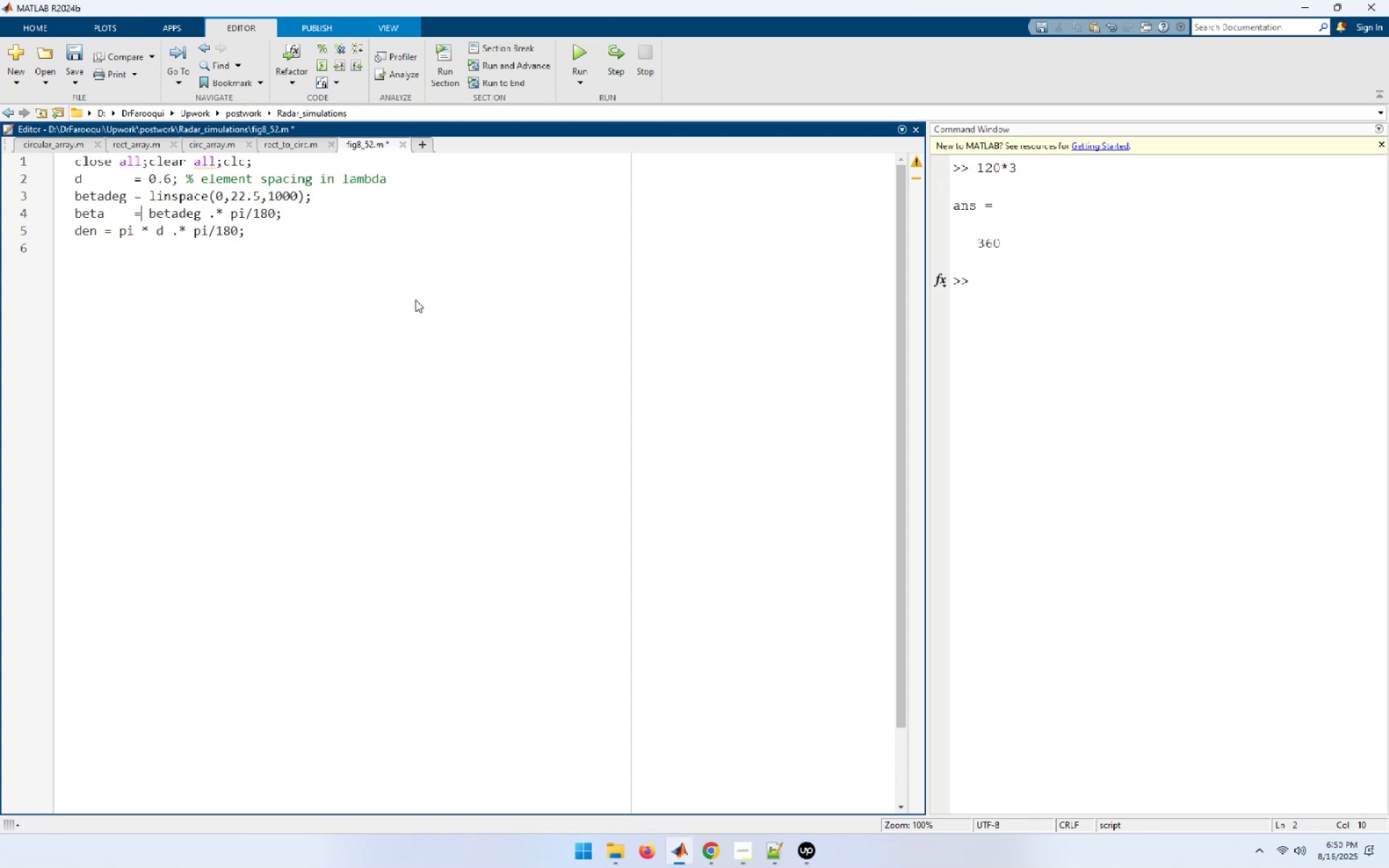 
key(ArrowDown)
 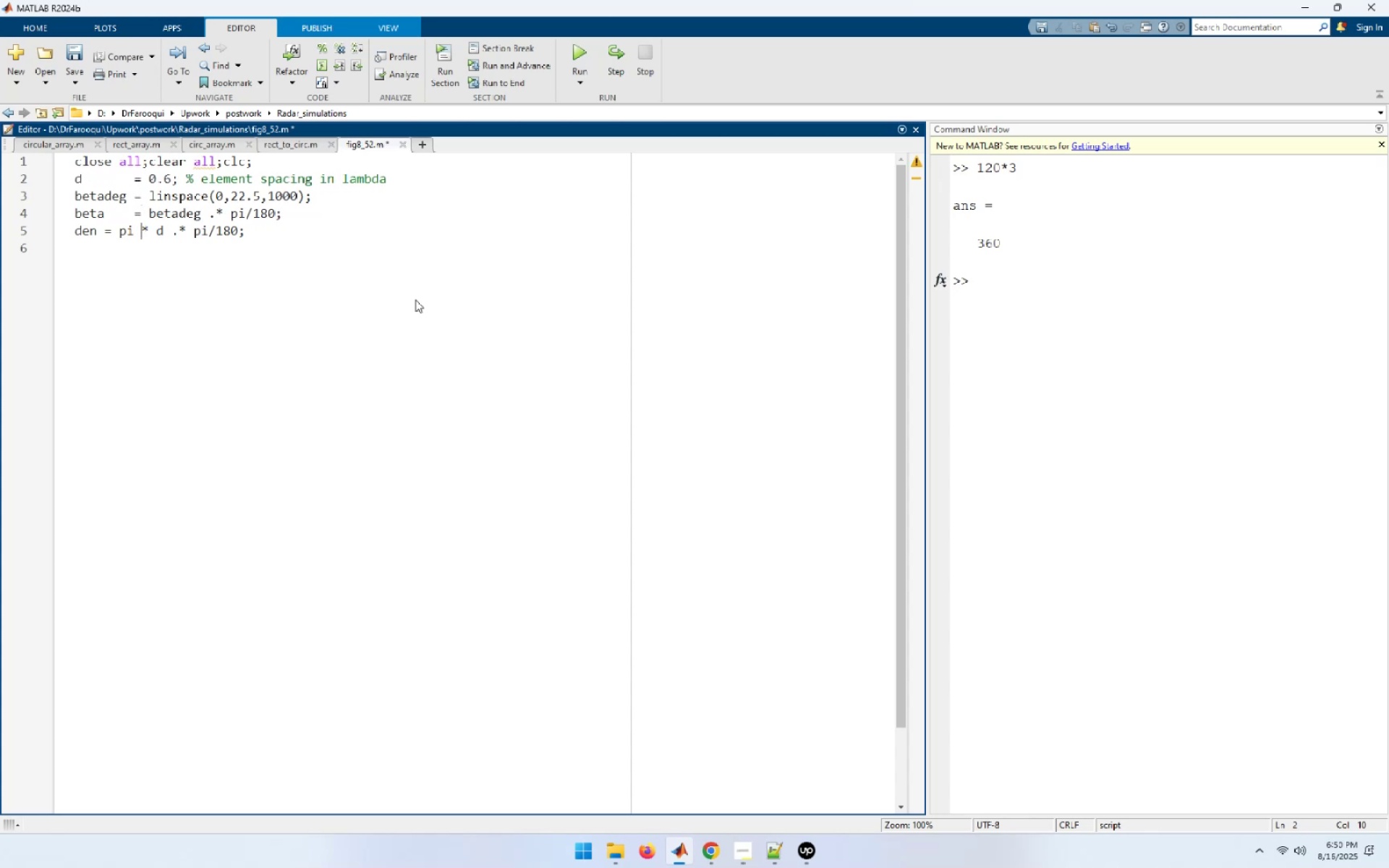 
hold_key(key=ArrowLeft, duration=0.58)
 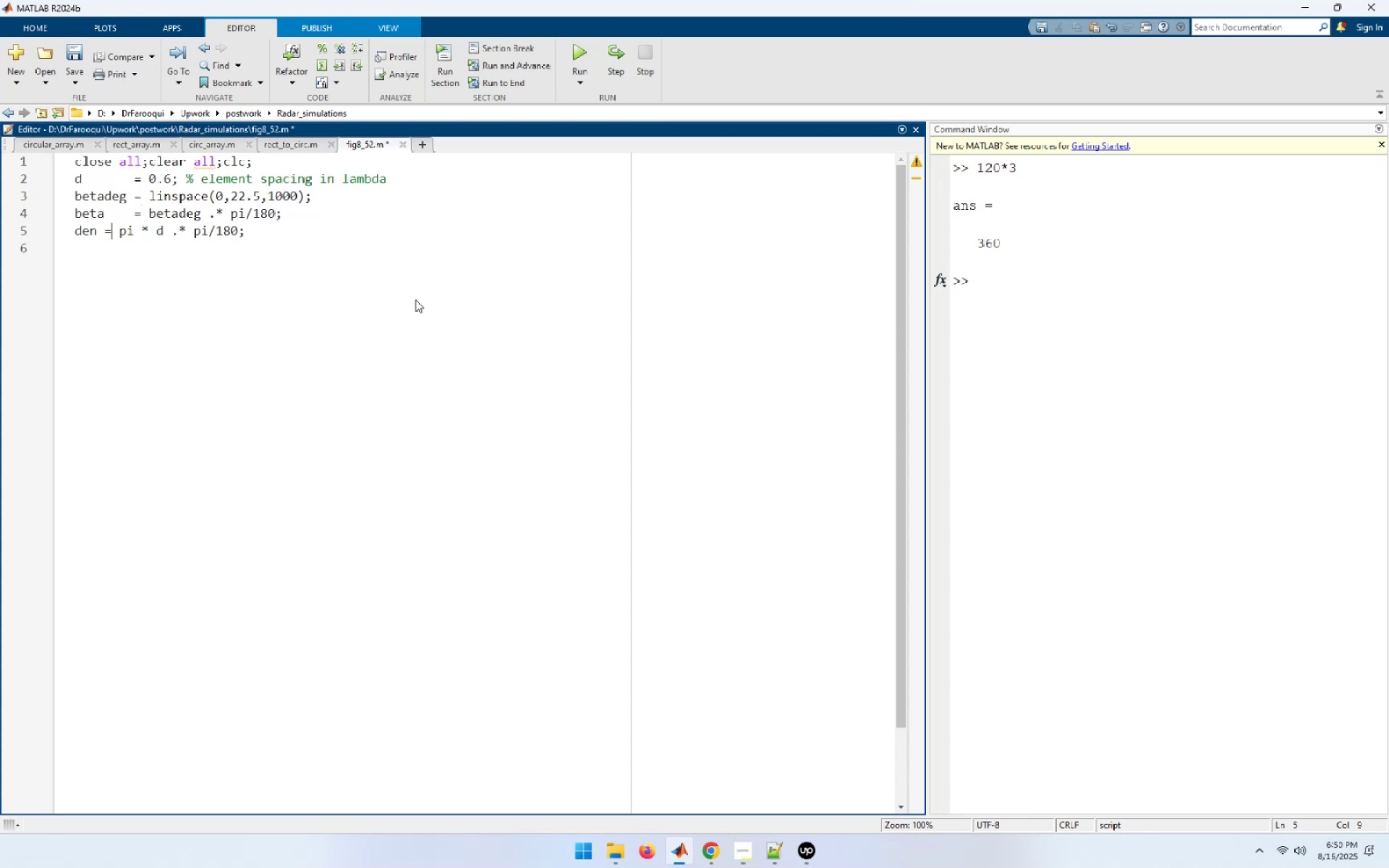 
key(ArrowLeft)
 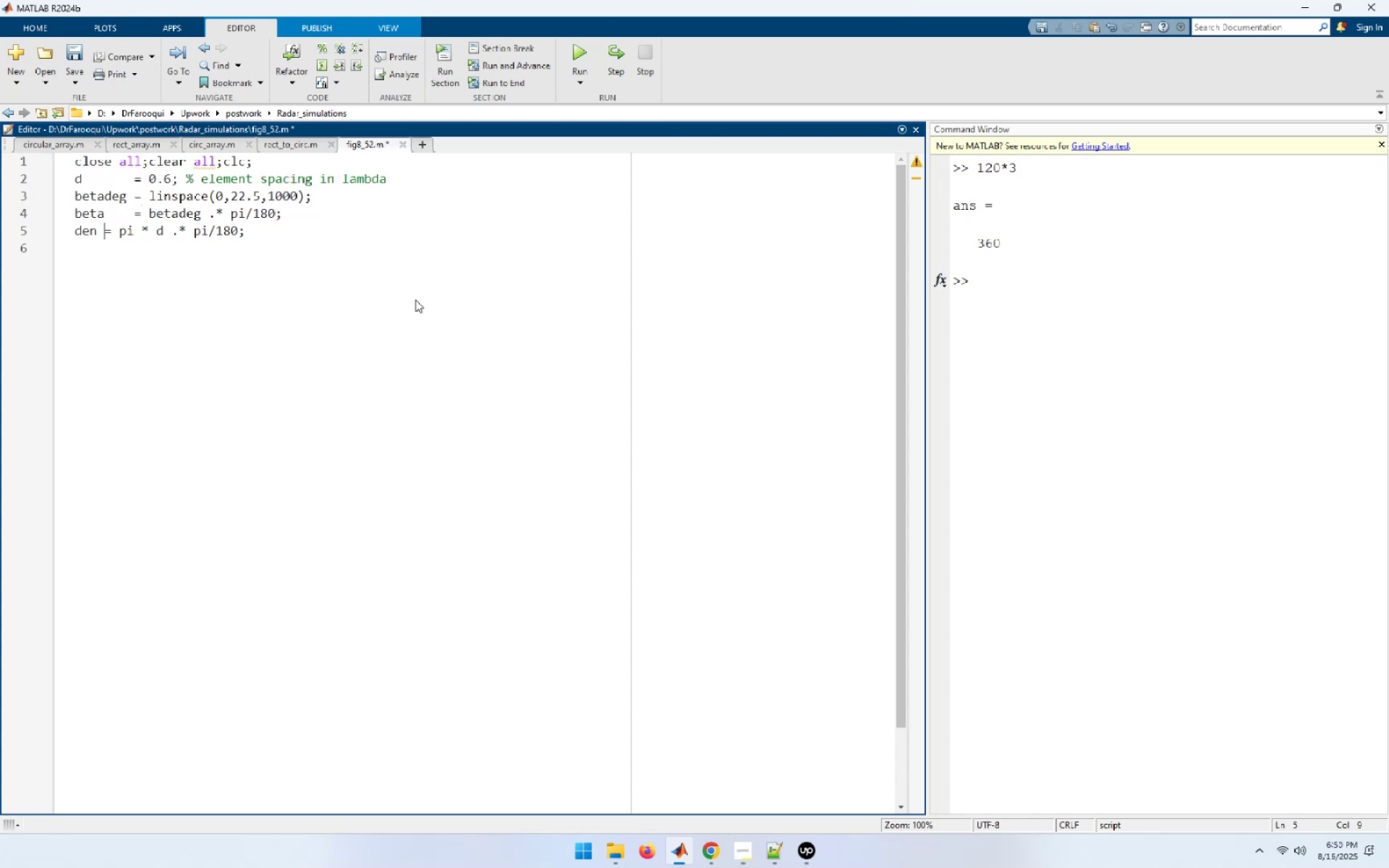 
key(Space)
 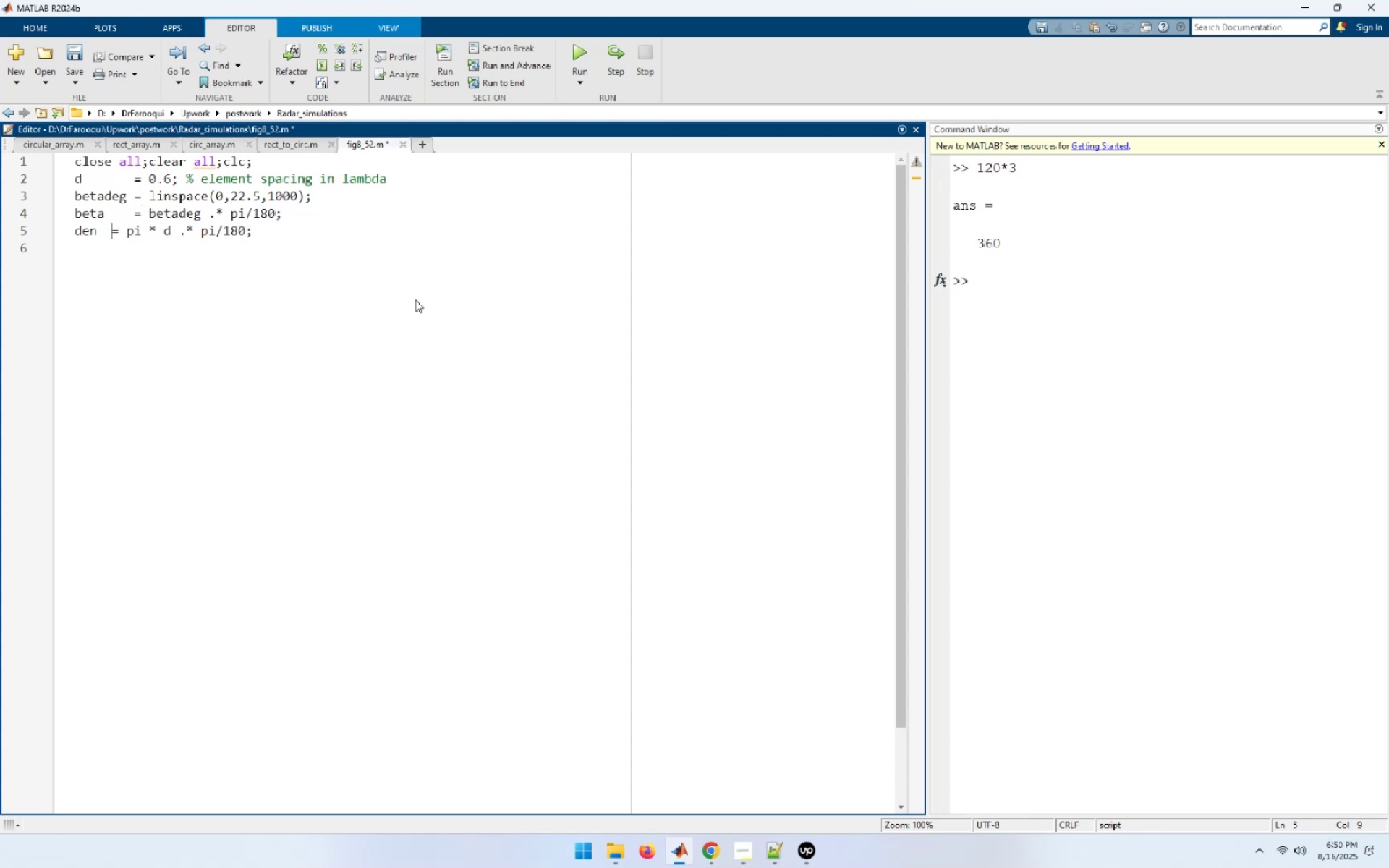 
key(Space)
 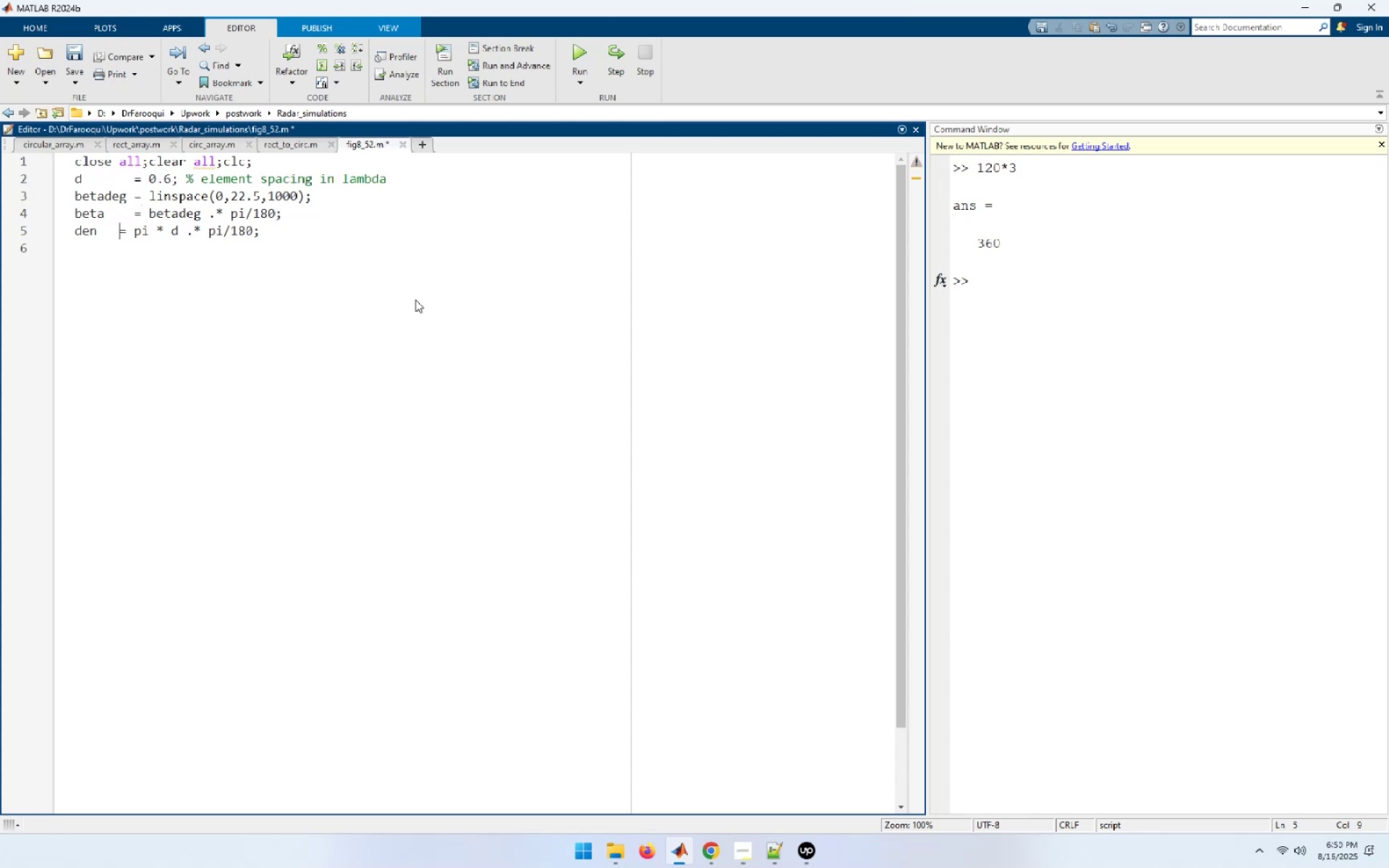 
key(Space)
 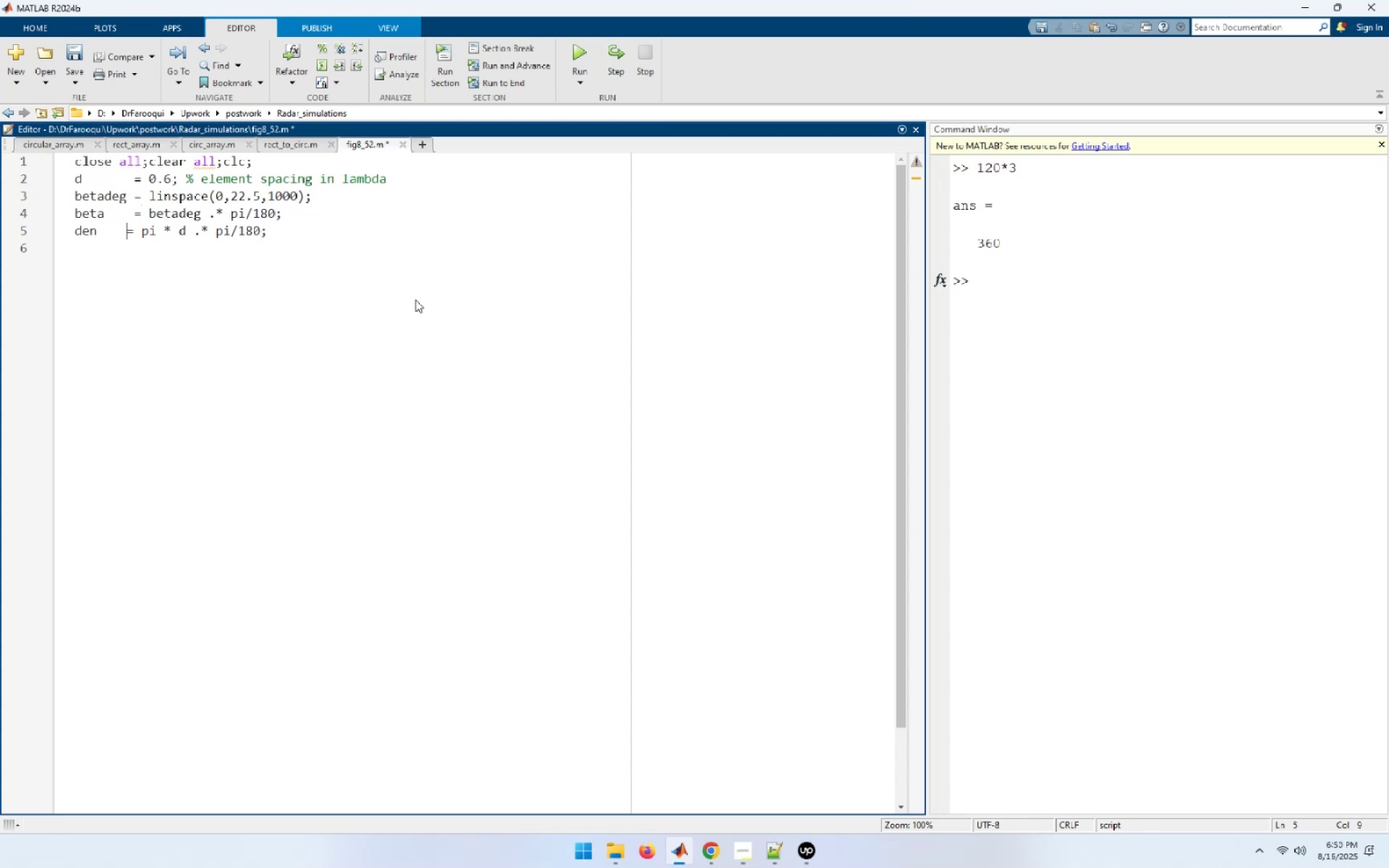 
key(Space)
 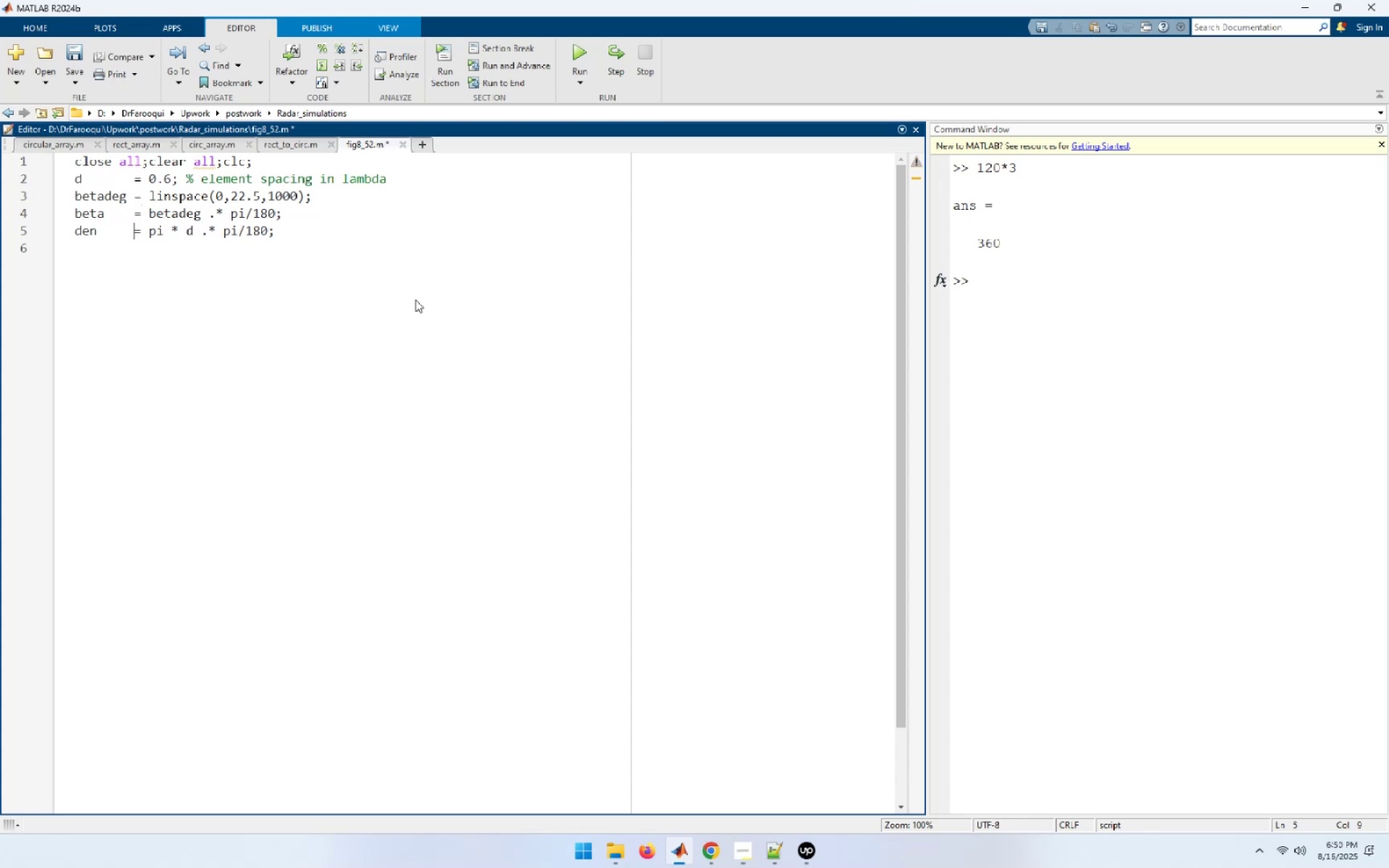 
key(End)
 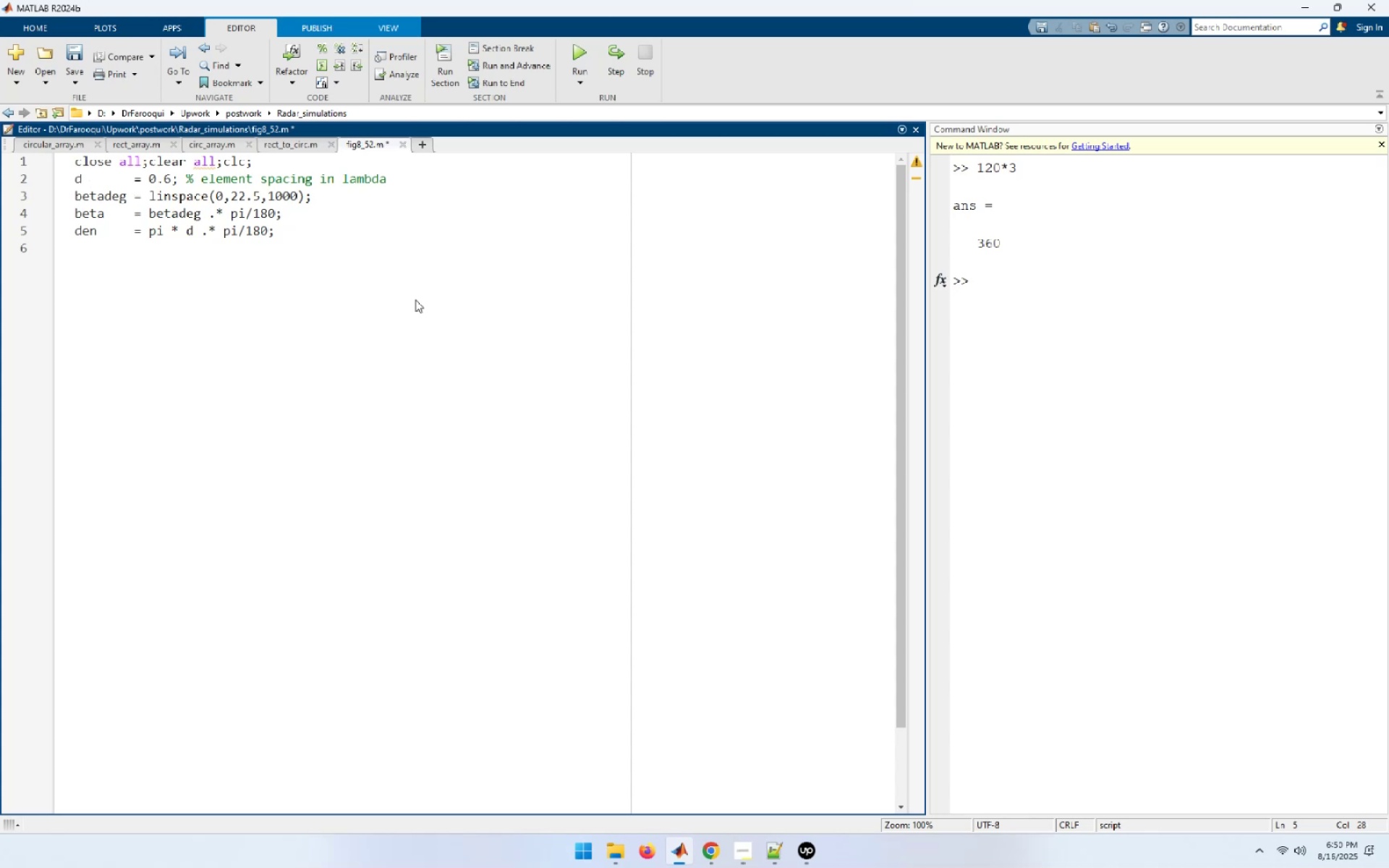 
hold_key(key=ArrowLeft, duration=0.58)
 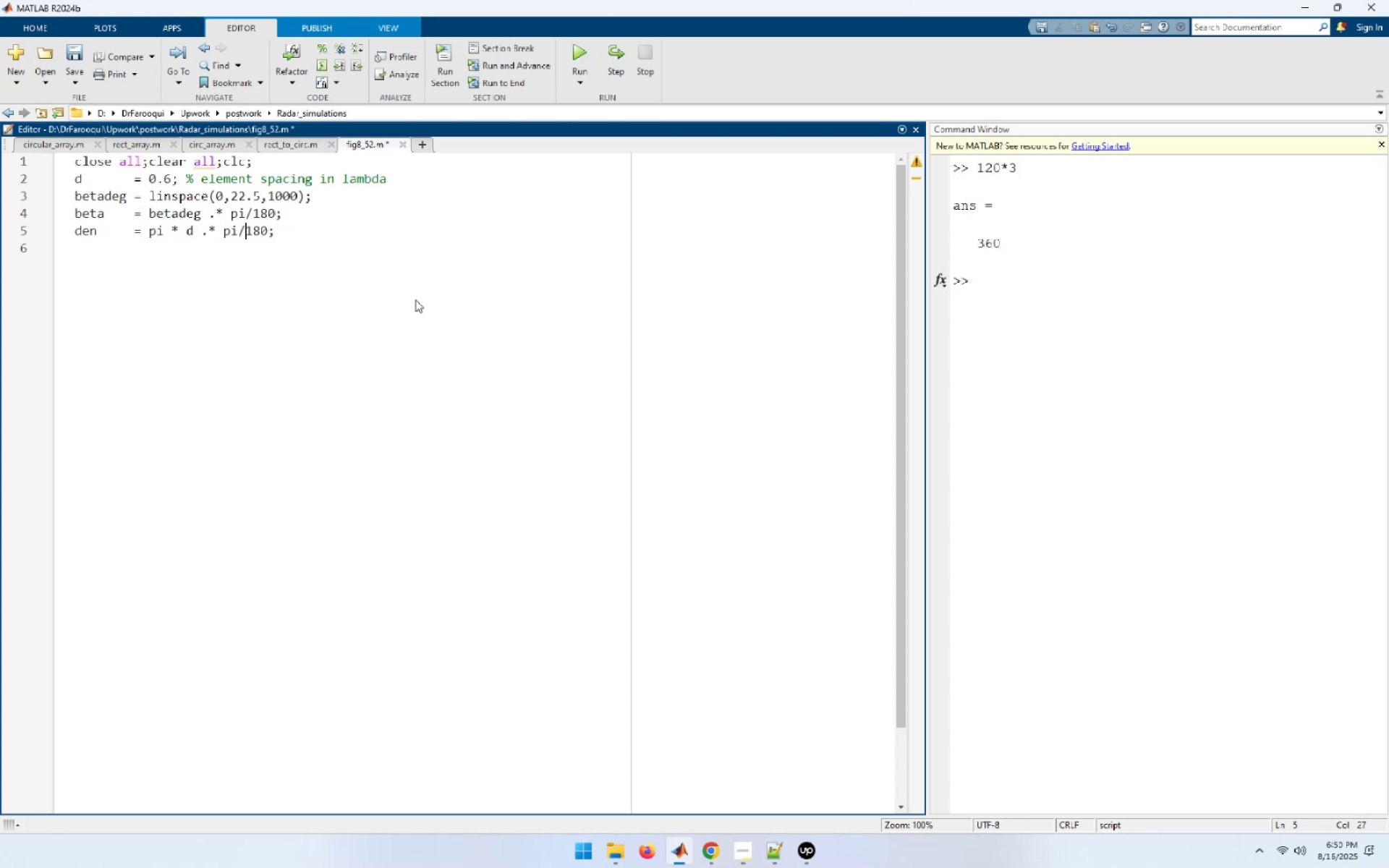 
key(End)
 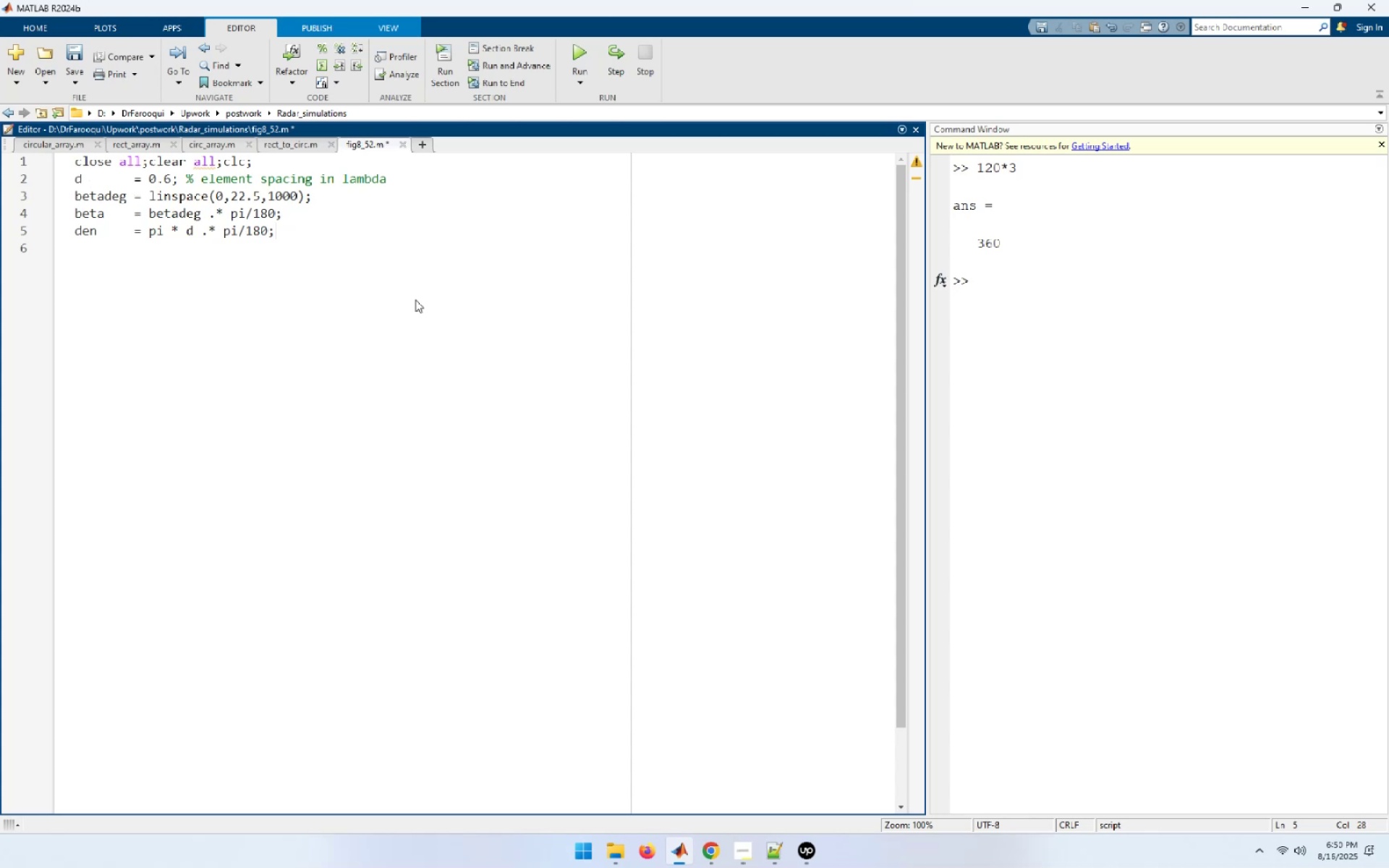 
key(NumpadEnter)
 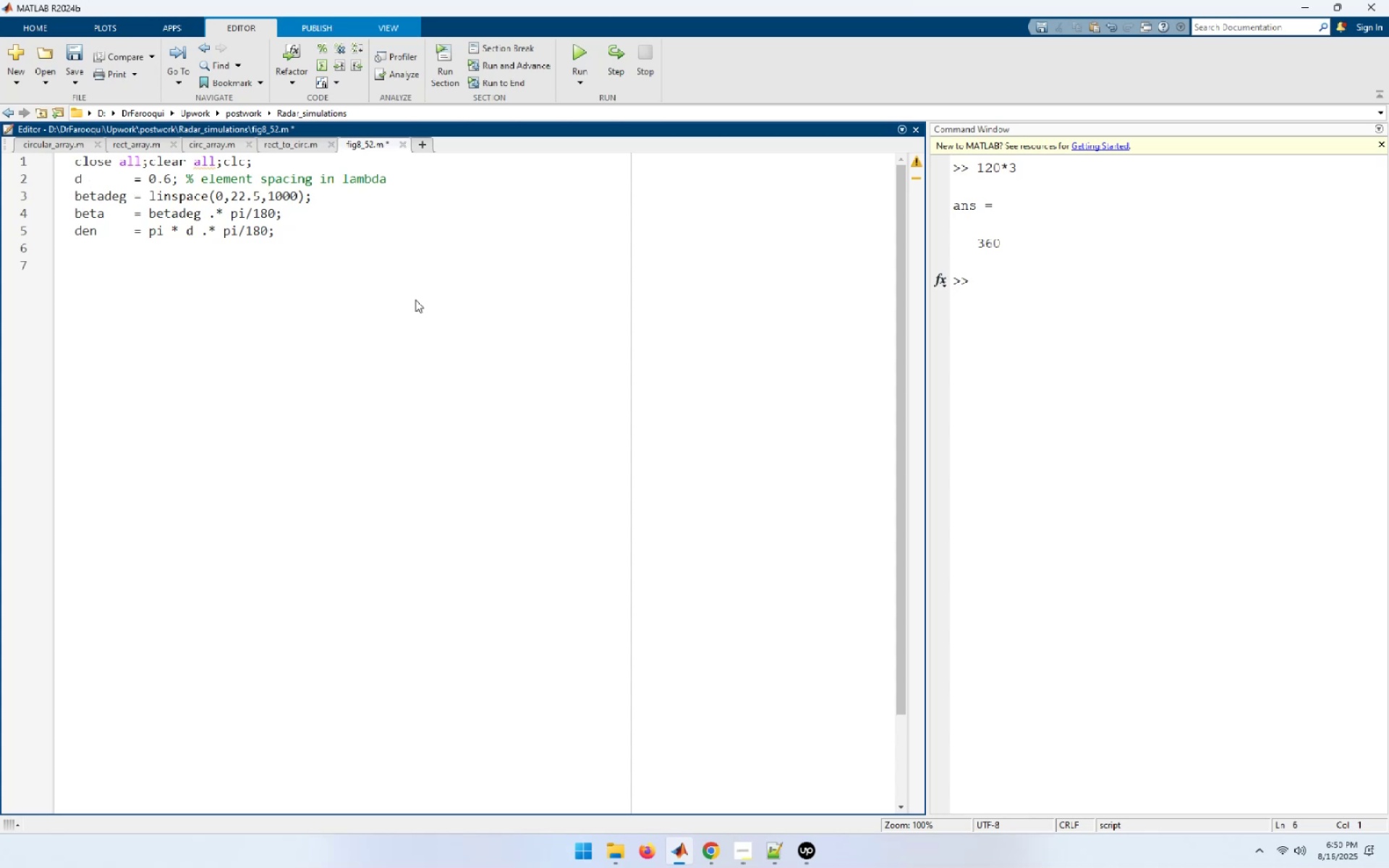 
wait(8.66)
 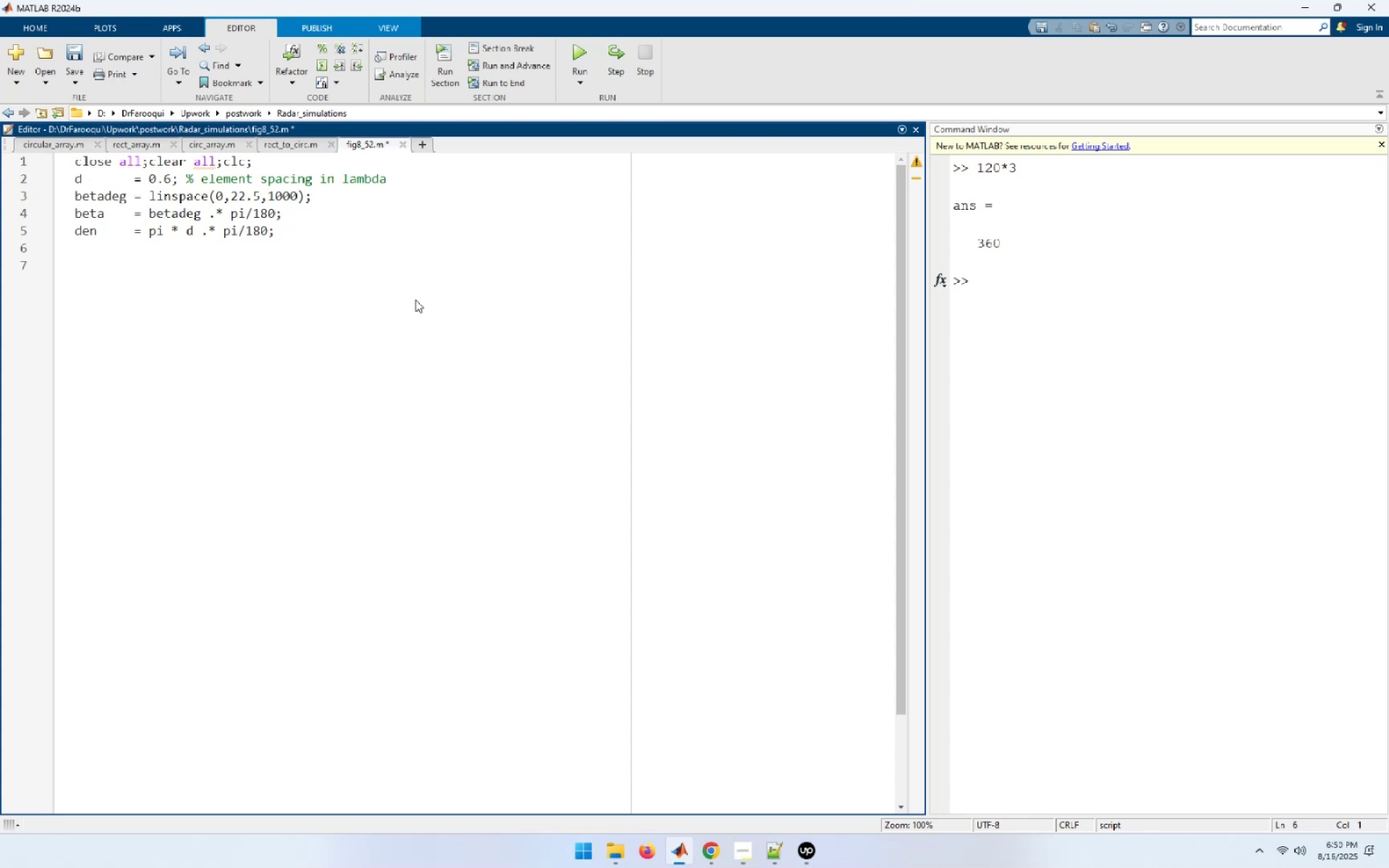 
type(numarg = den;)
 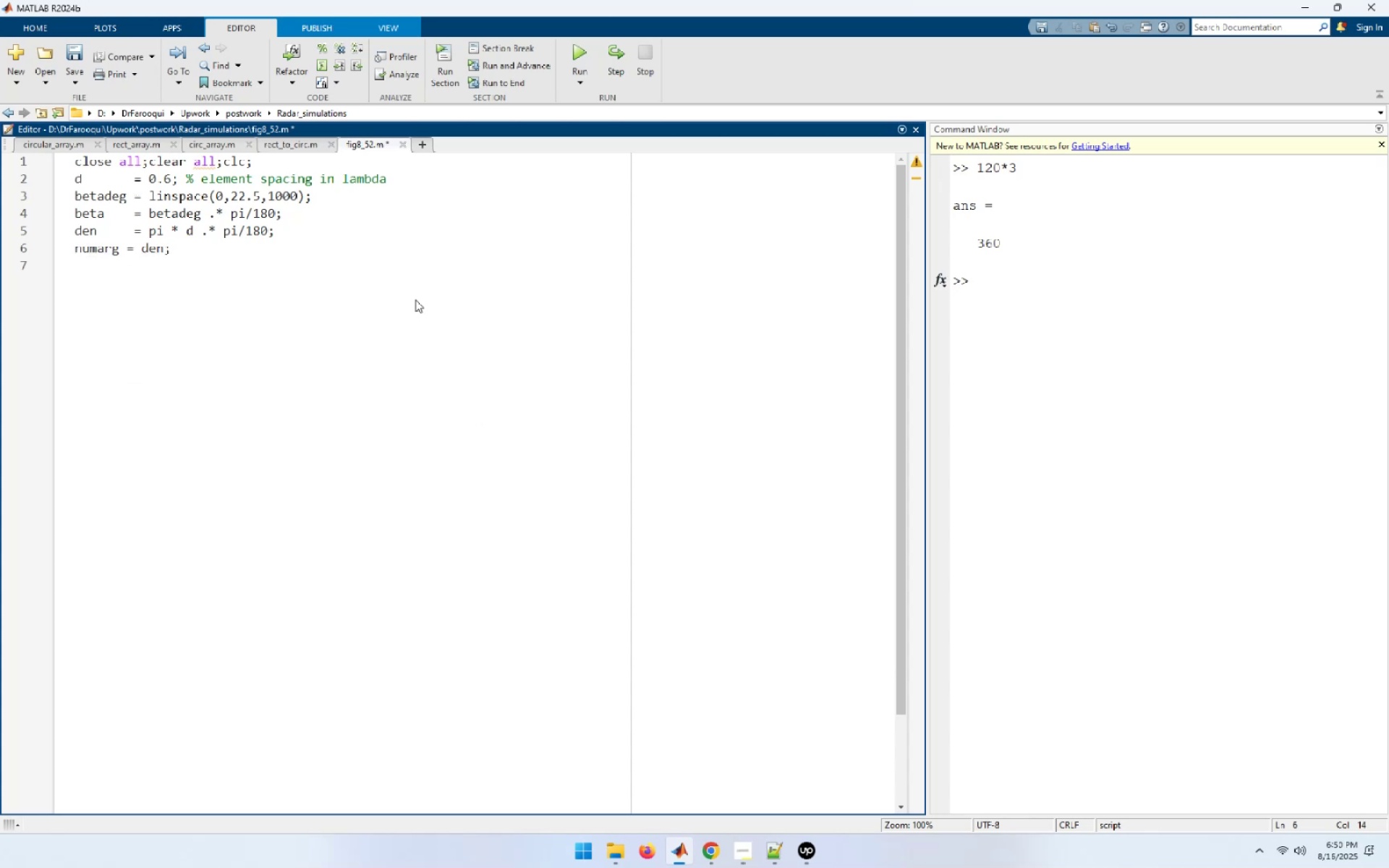 
hold_key(key=ArrowLeft, duration=0.62)
 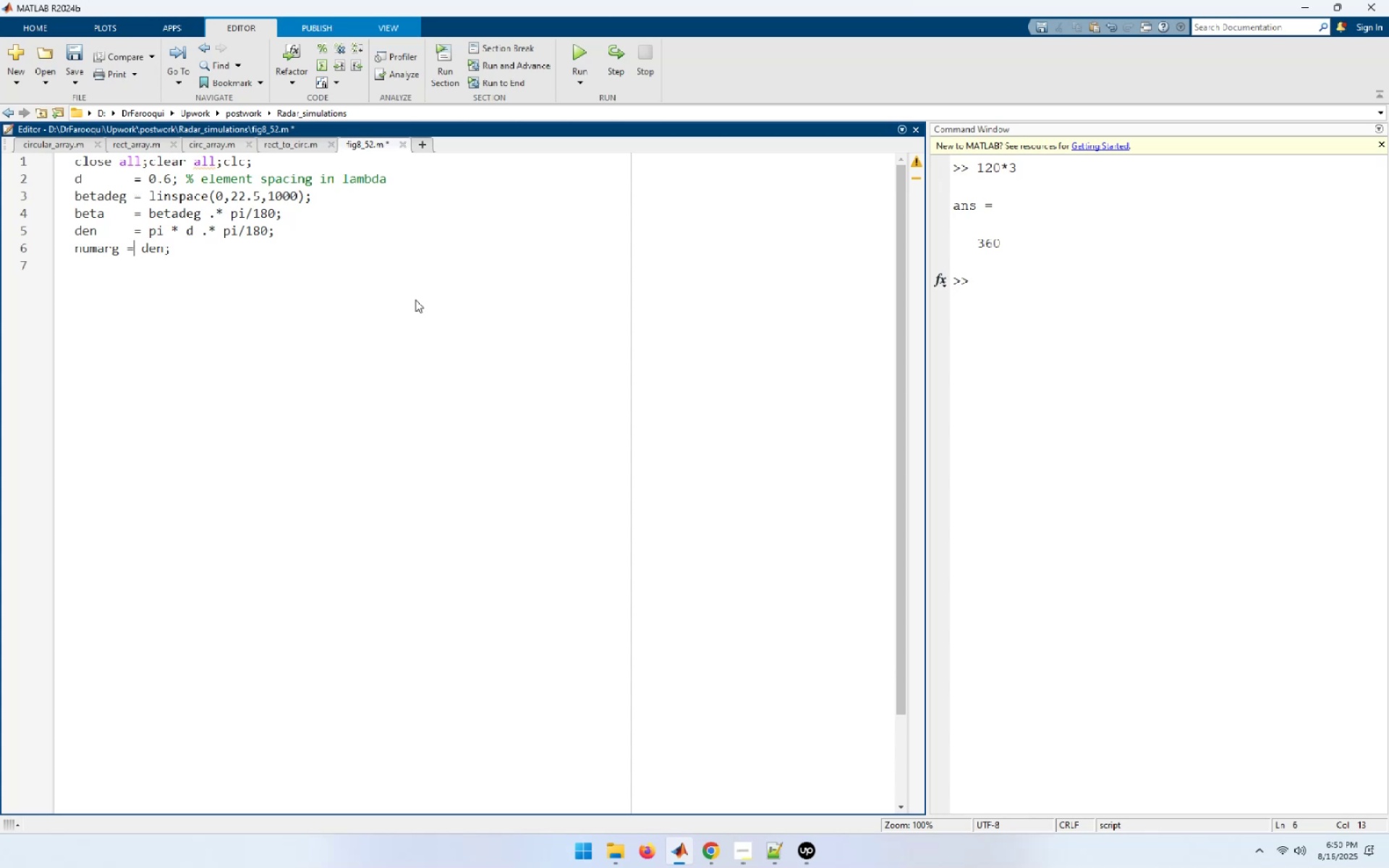 
key(ArrowLeft)
 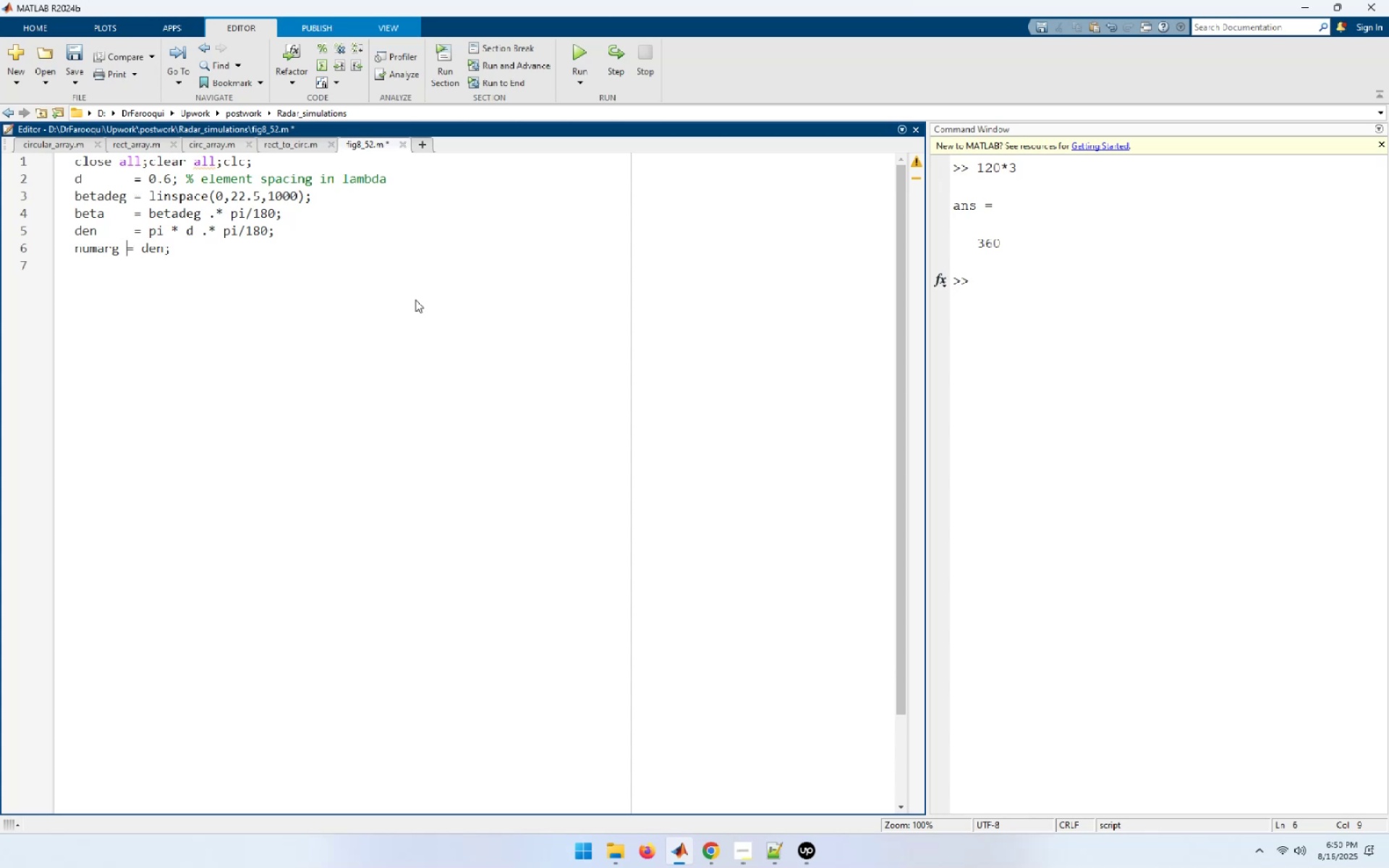 
key(Space)
 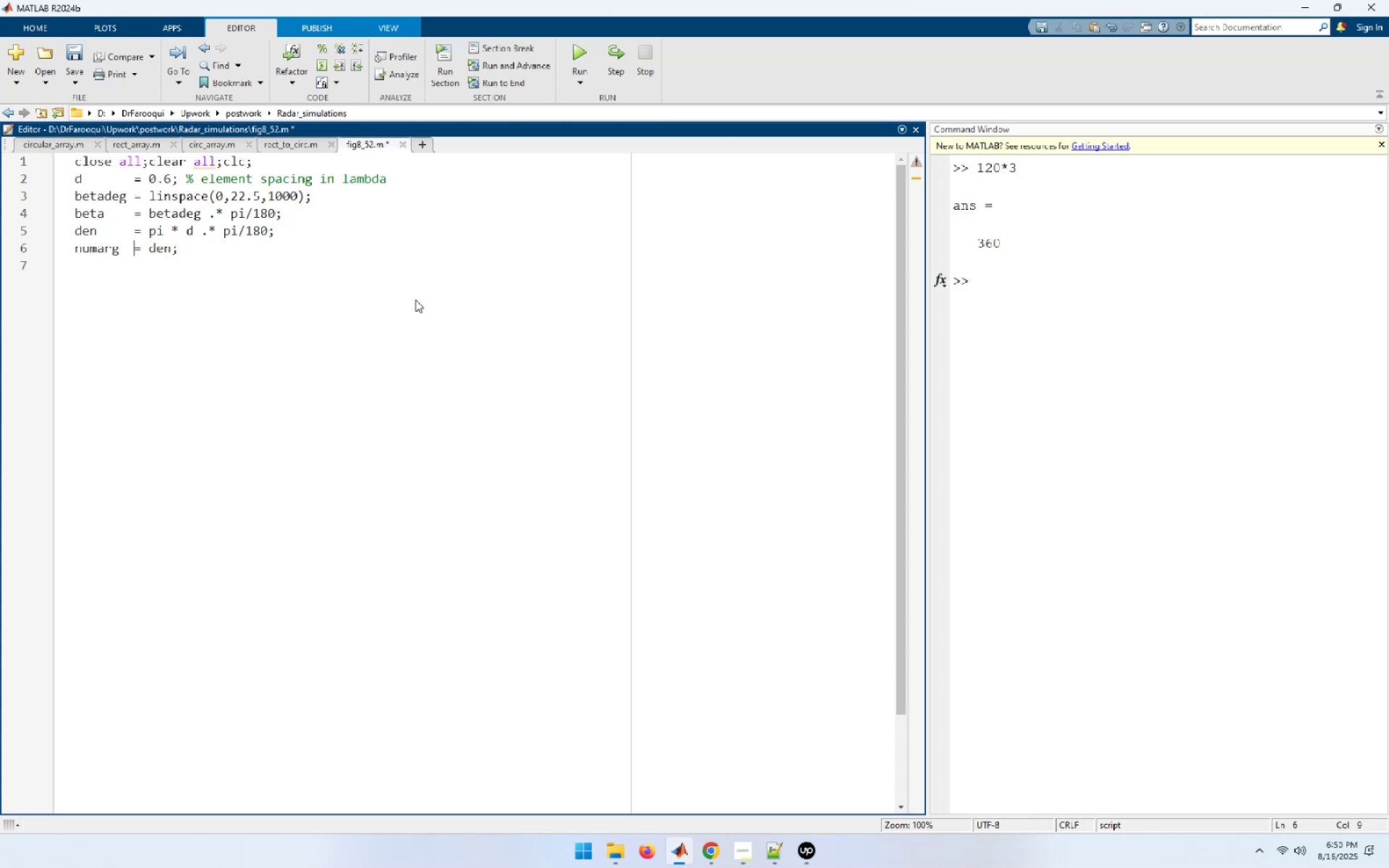 
key(End)
 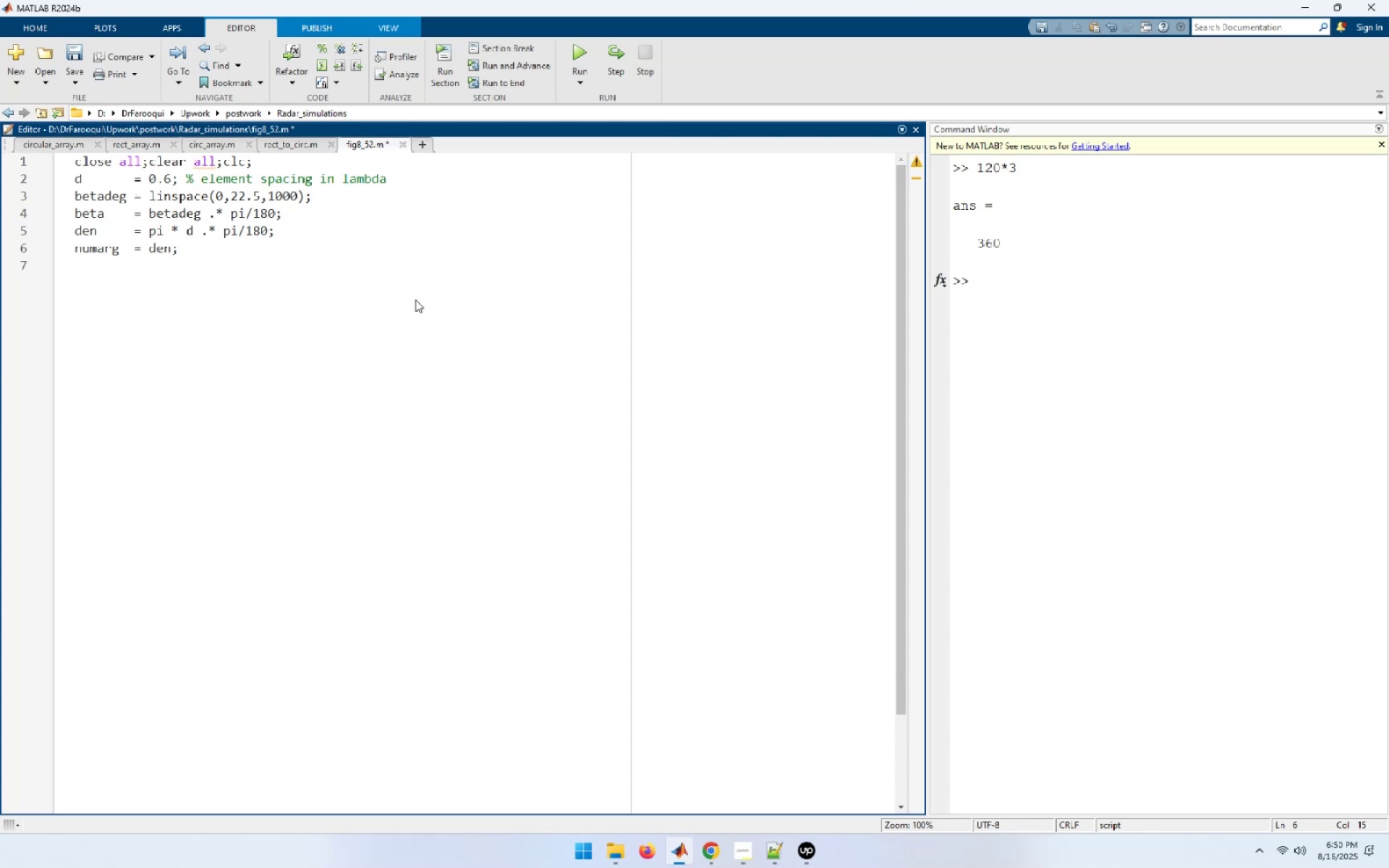 
key(Enter)
 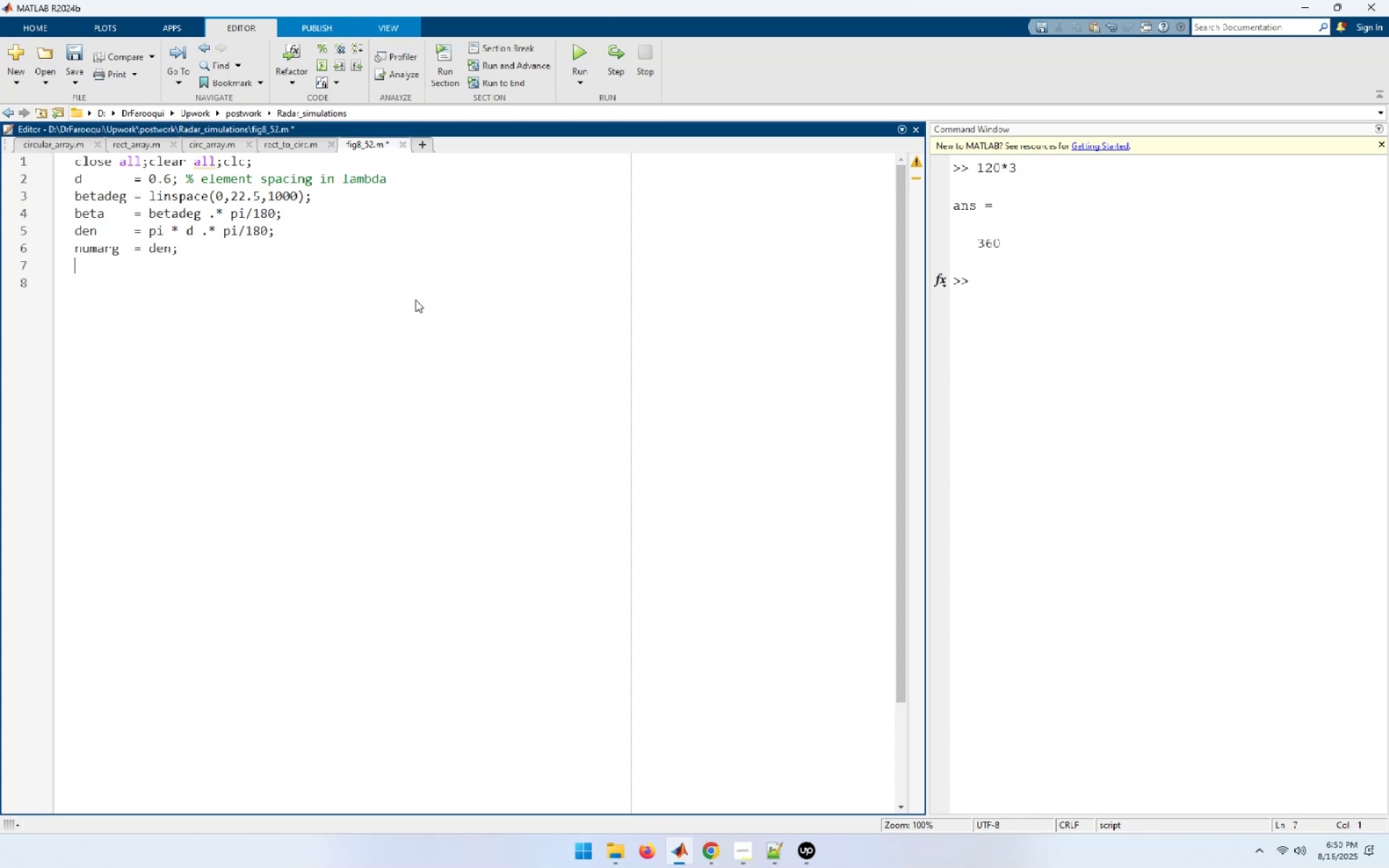 
type(num = sin(numarg);)
 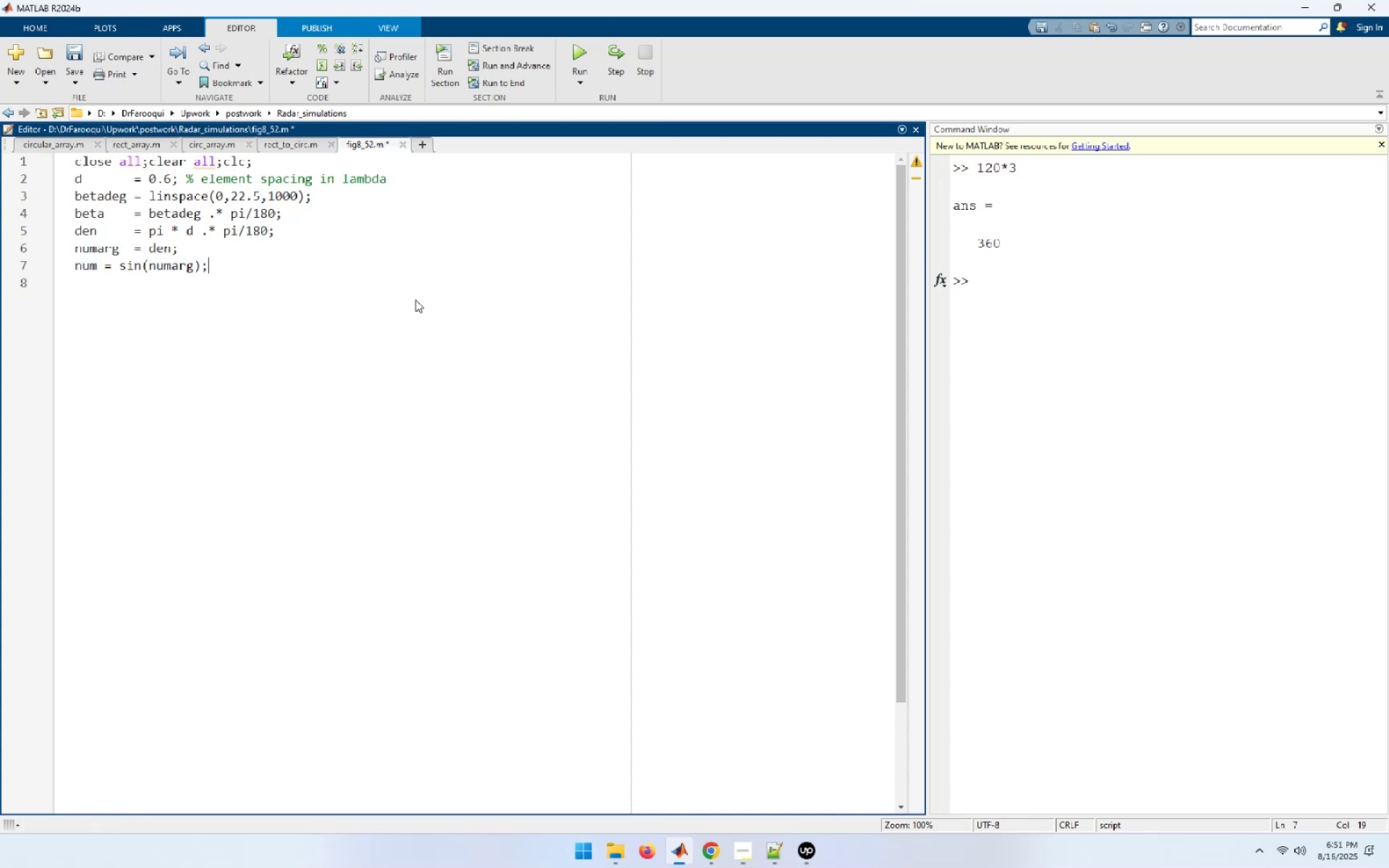 
key(Enter)
 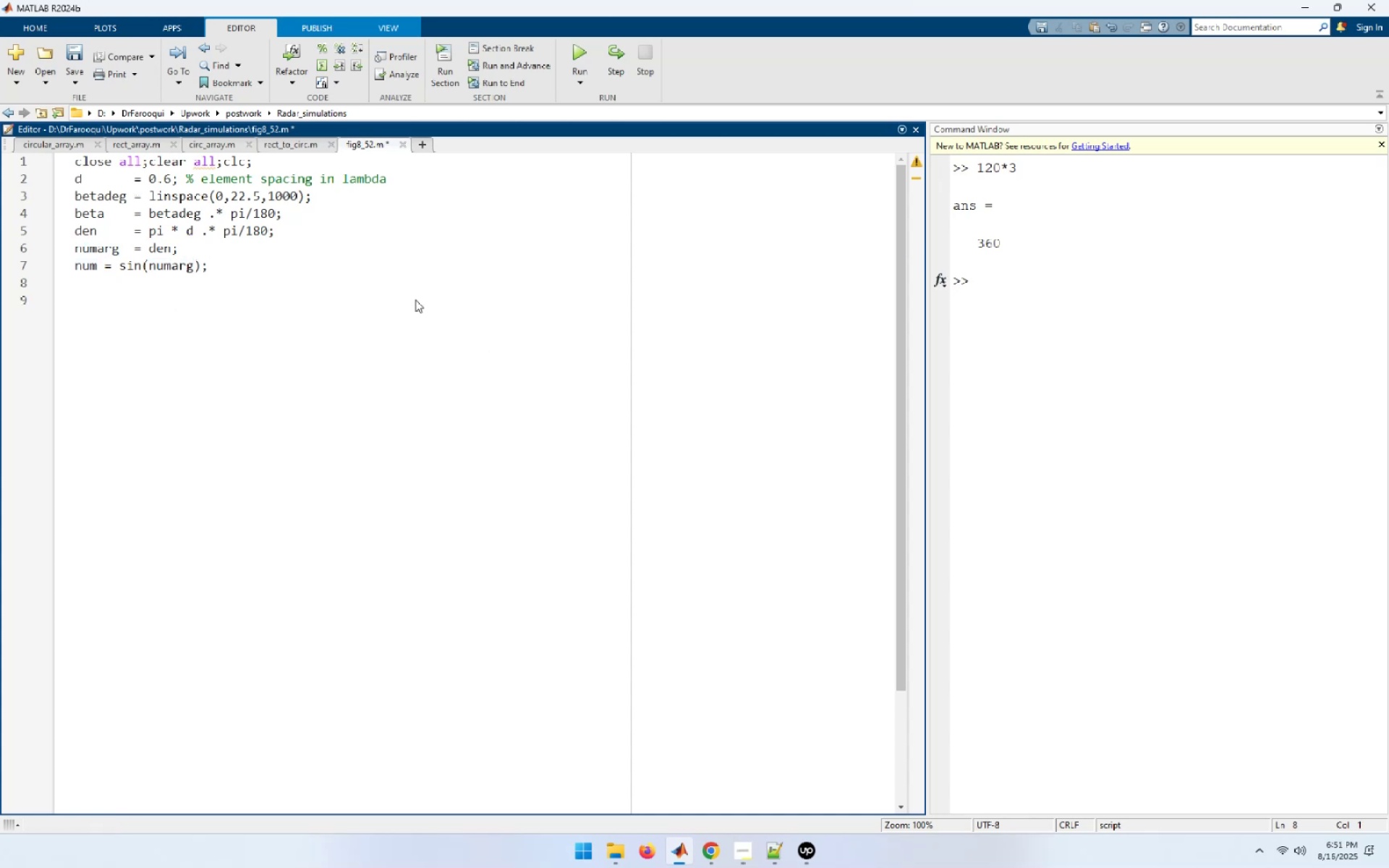 
type(lscan = nun./den)
 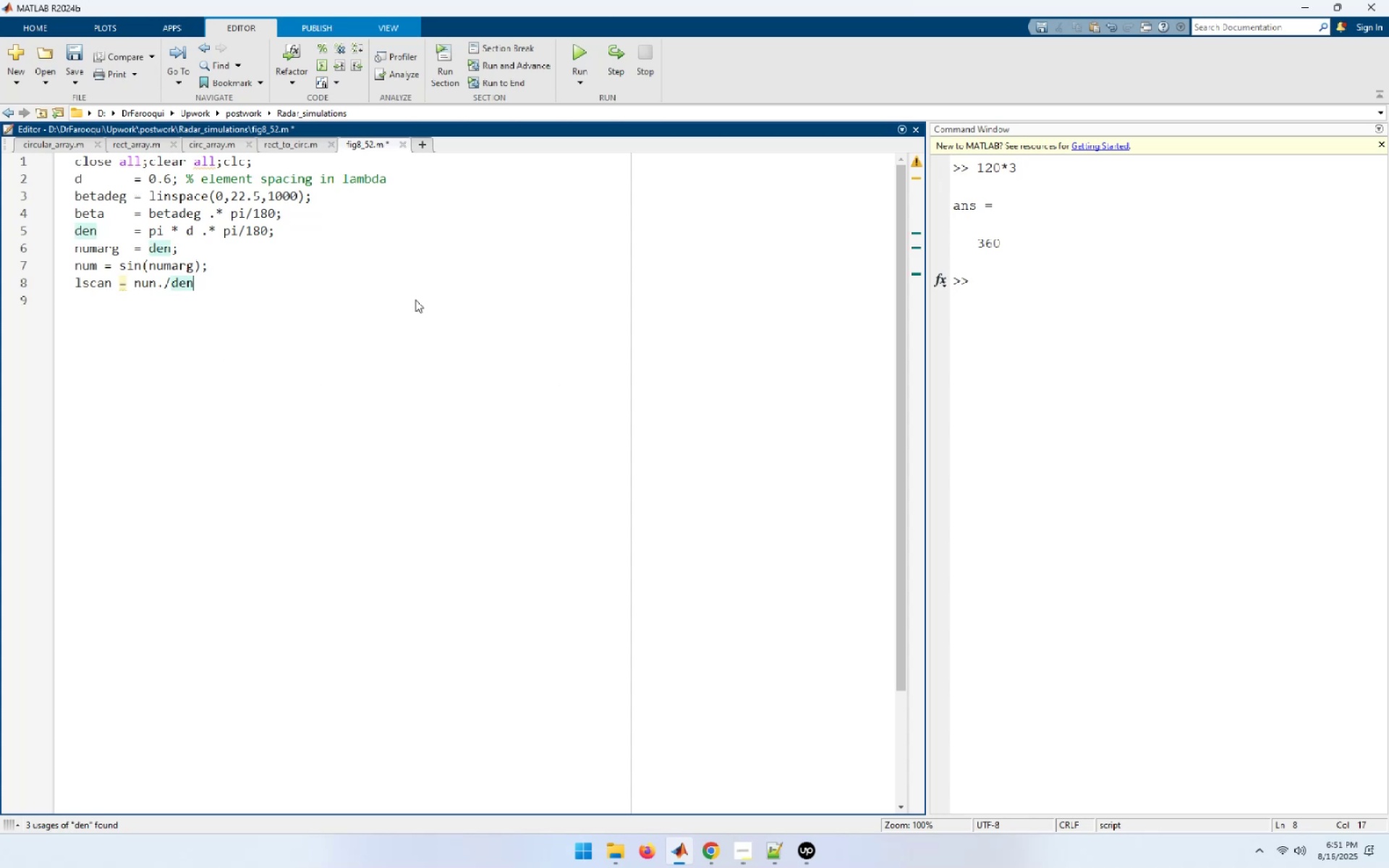 
hold_key(key=ArrowLeft, duration=0.67)
 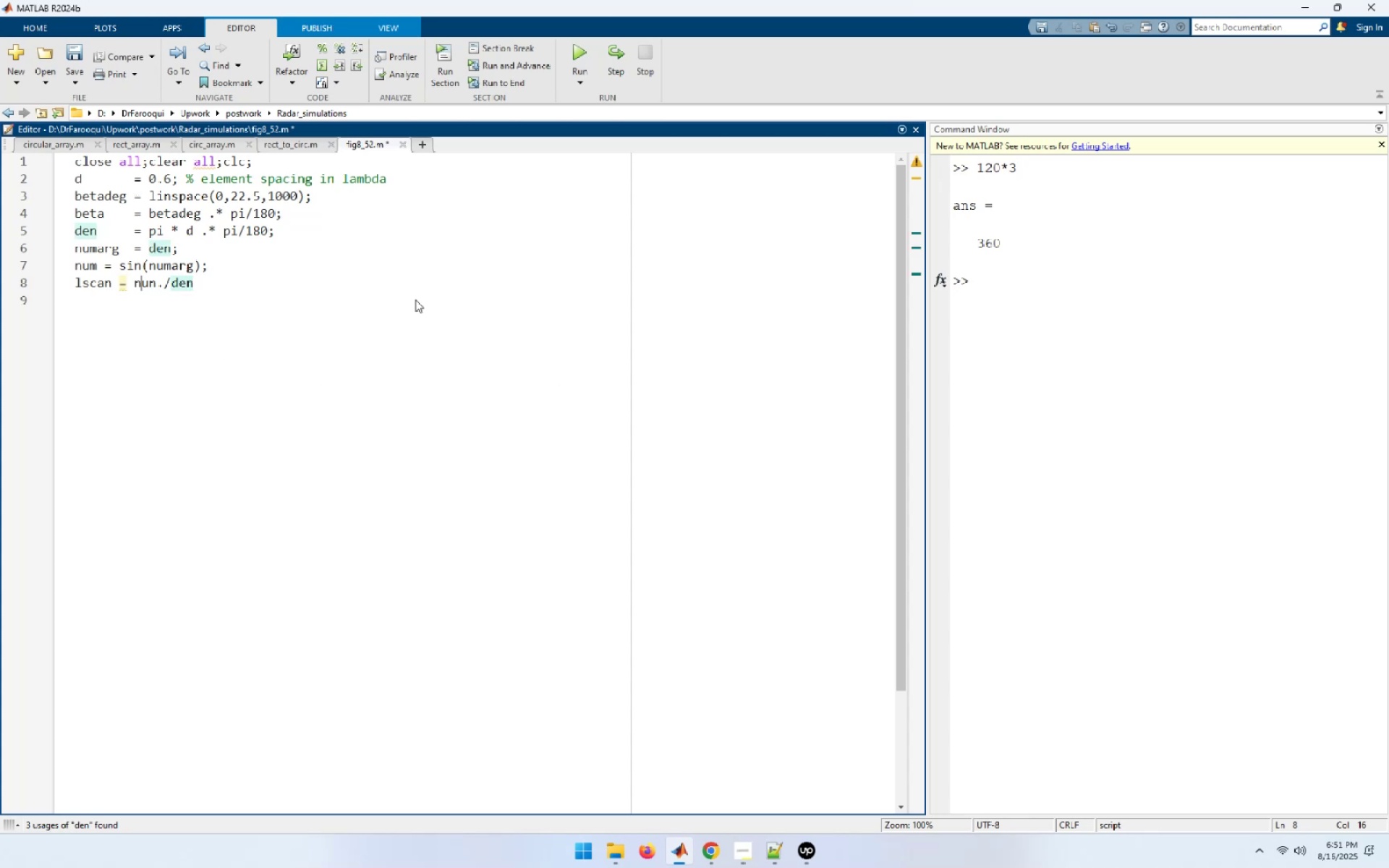 
key(ArrowRight)
 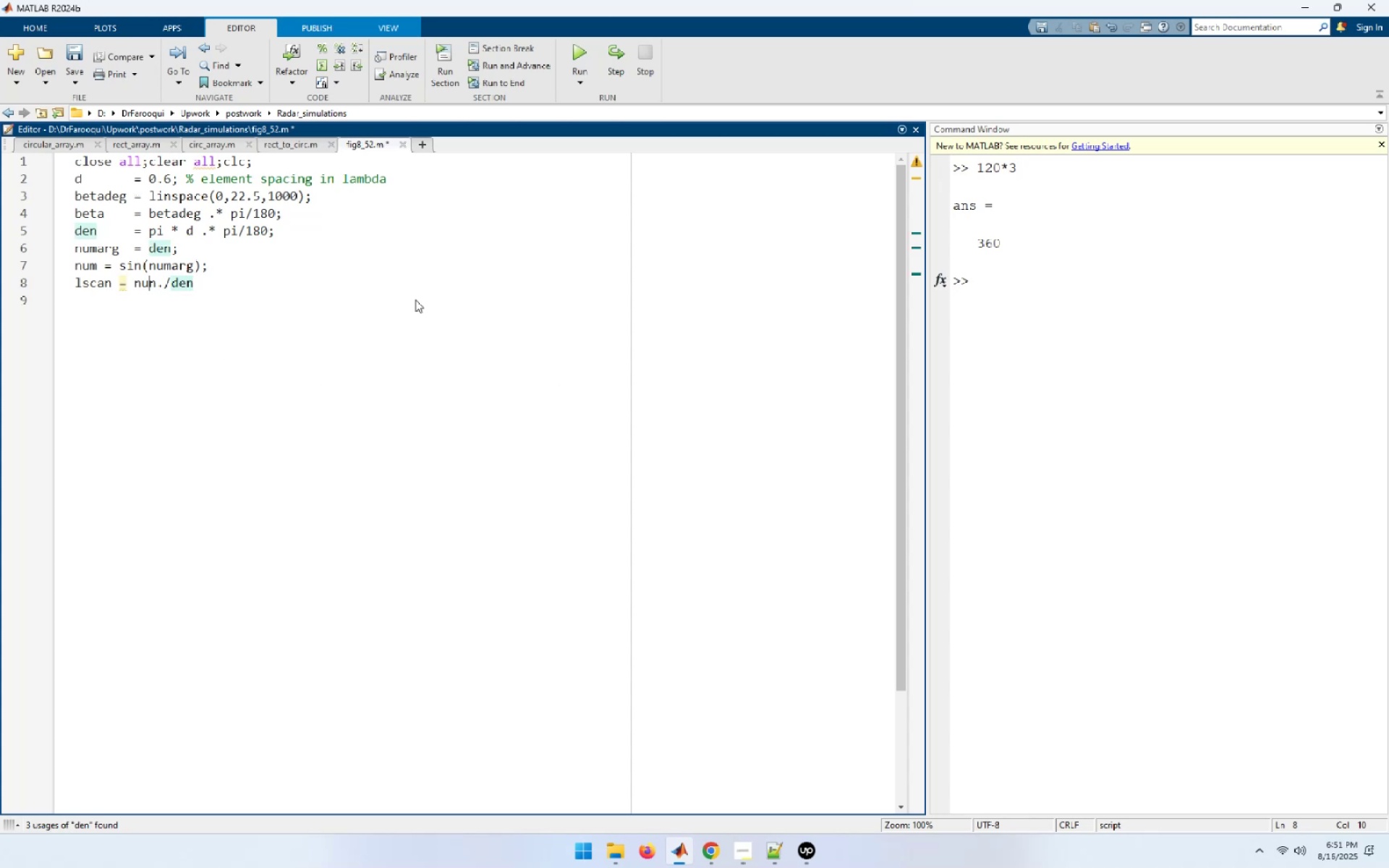 
key(ArrowRight)
 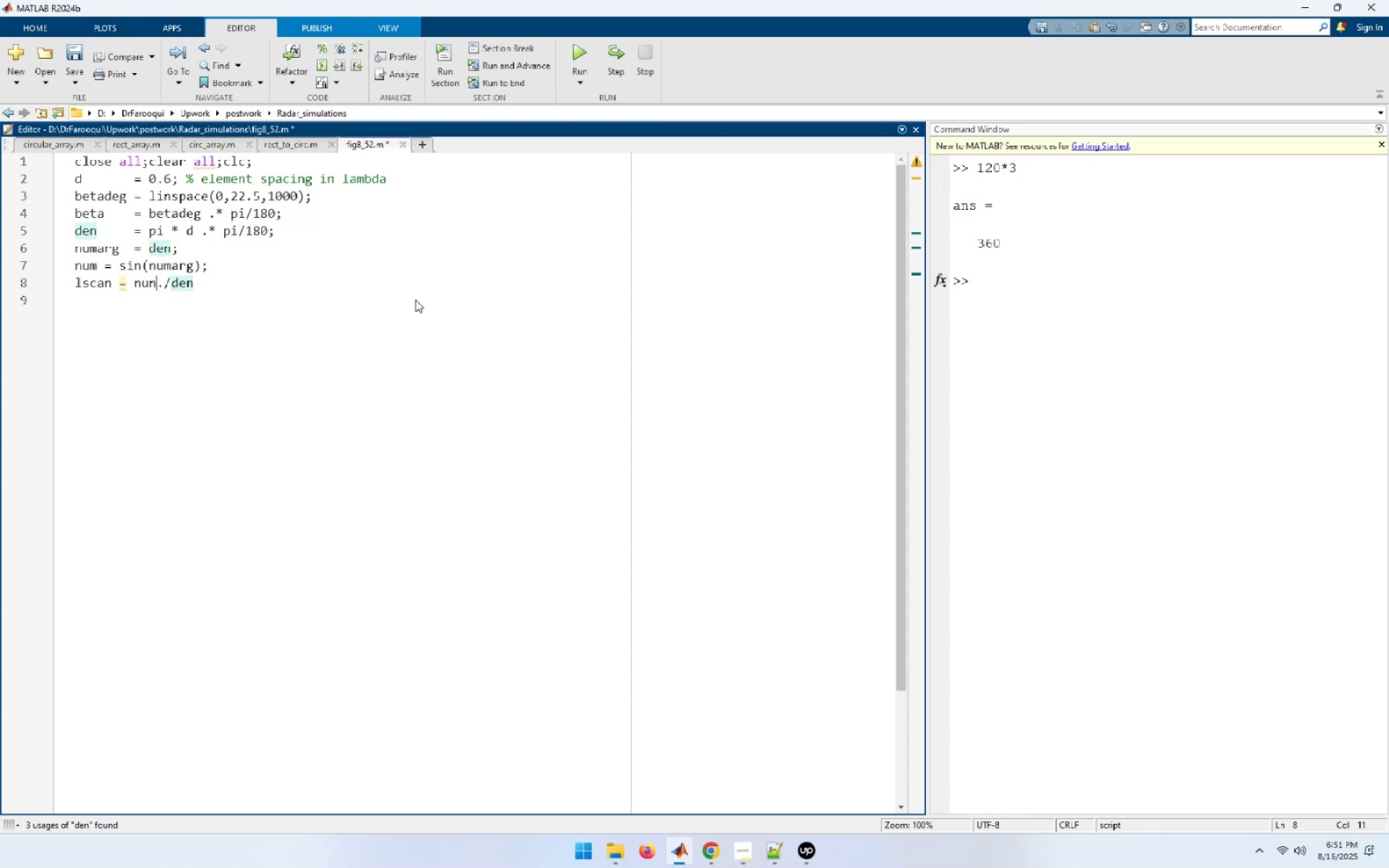 
key(Backspace)
 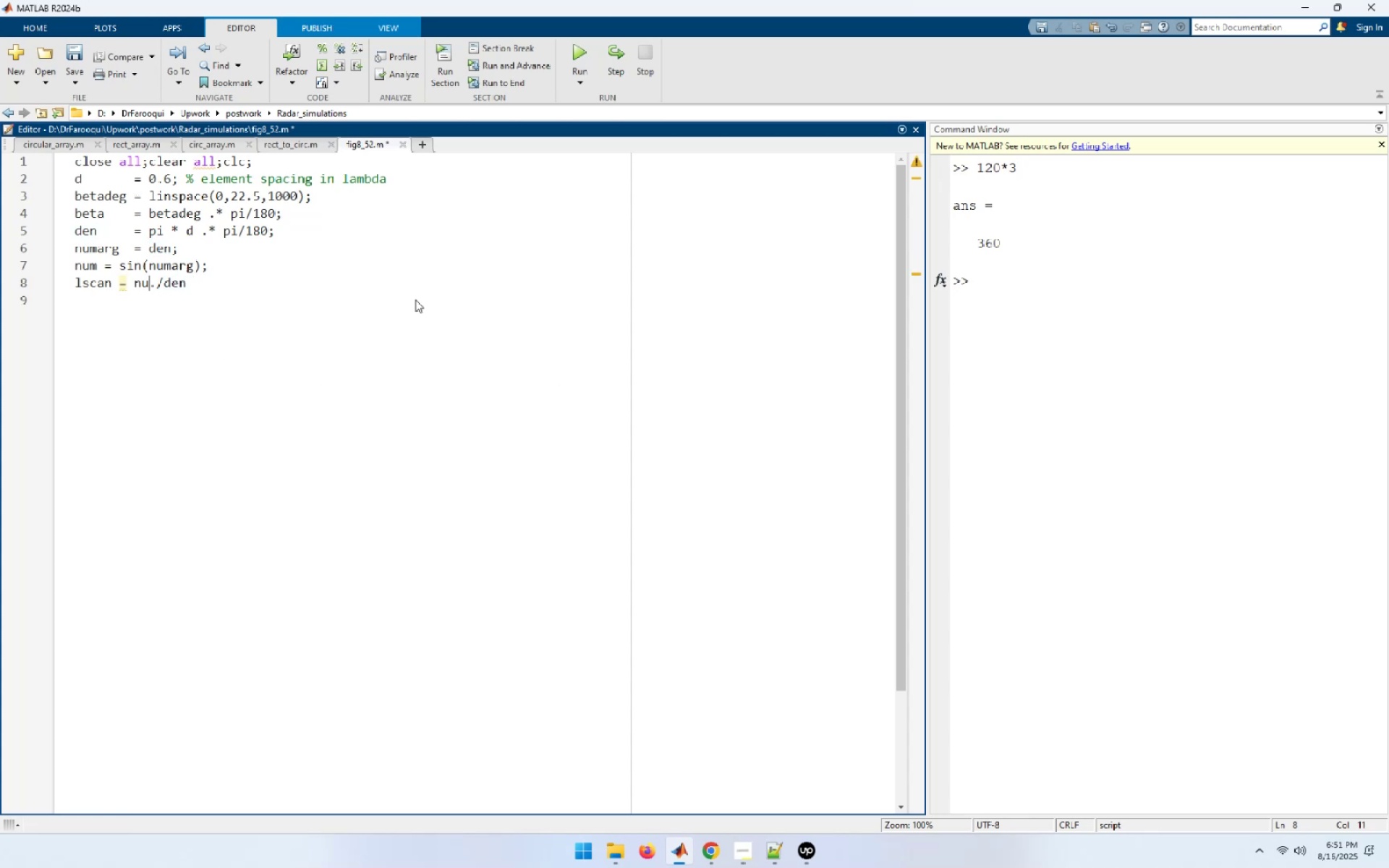 
key(M)
 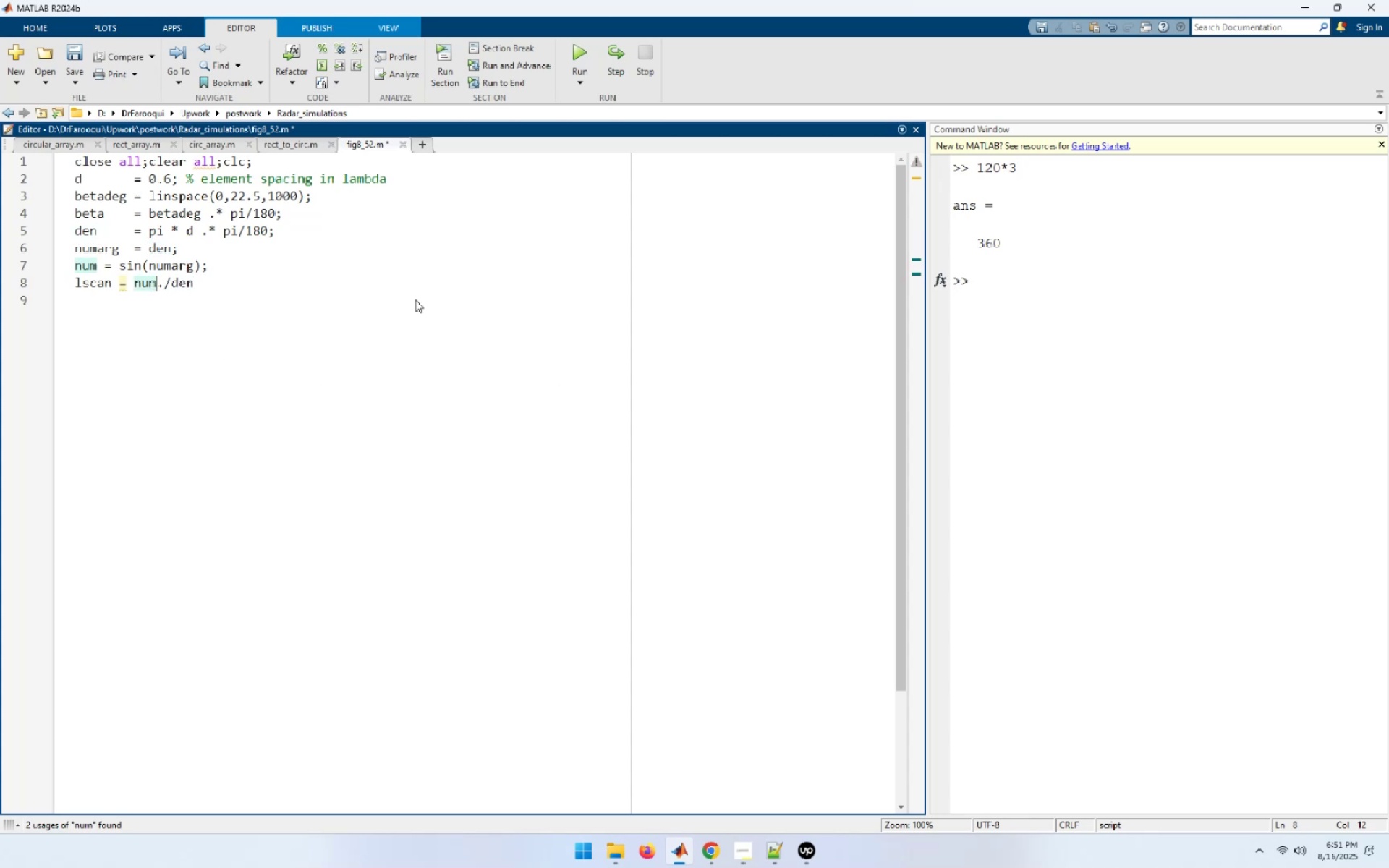 
key(ArrowLeft)
 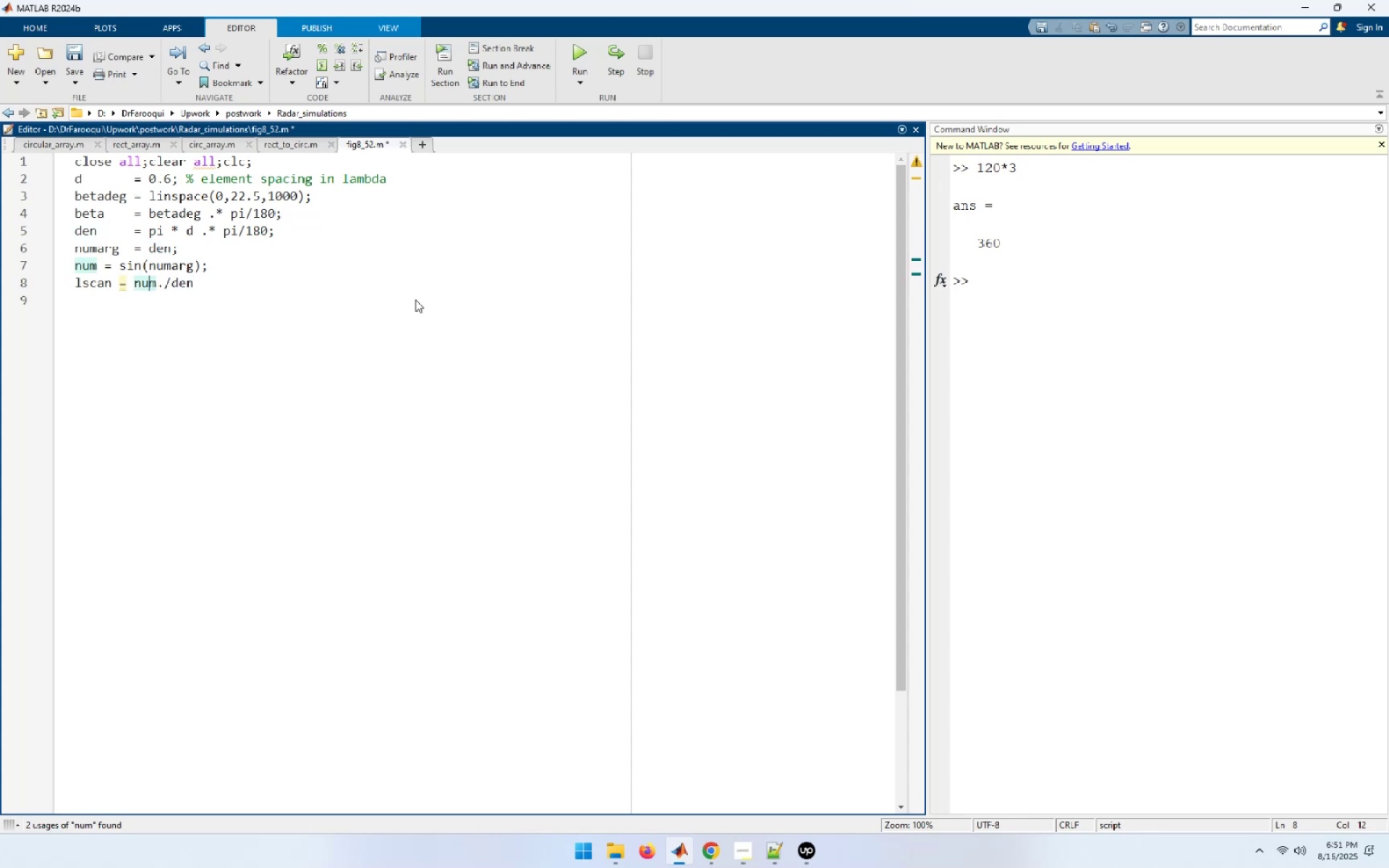 
key(ArrowLeft)
 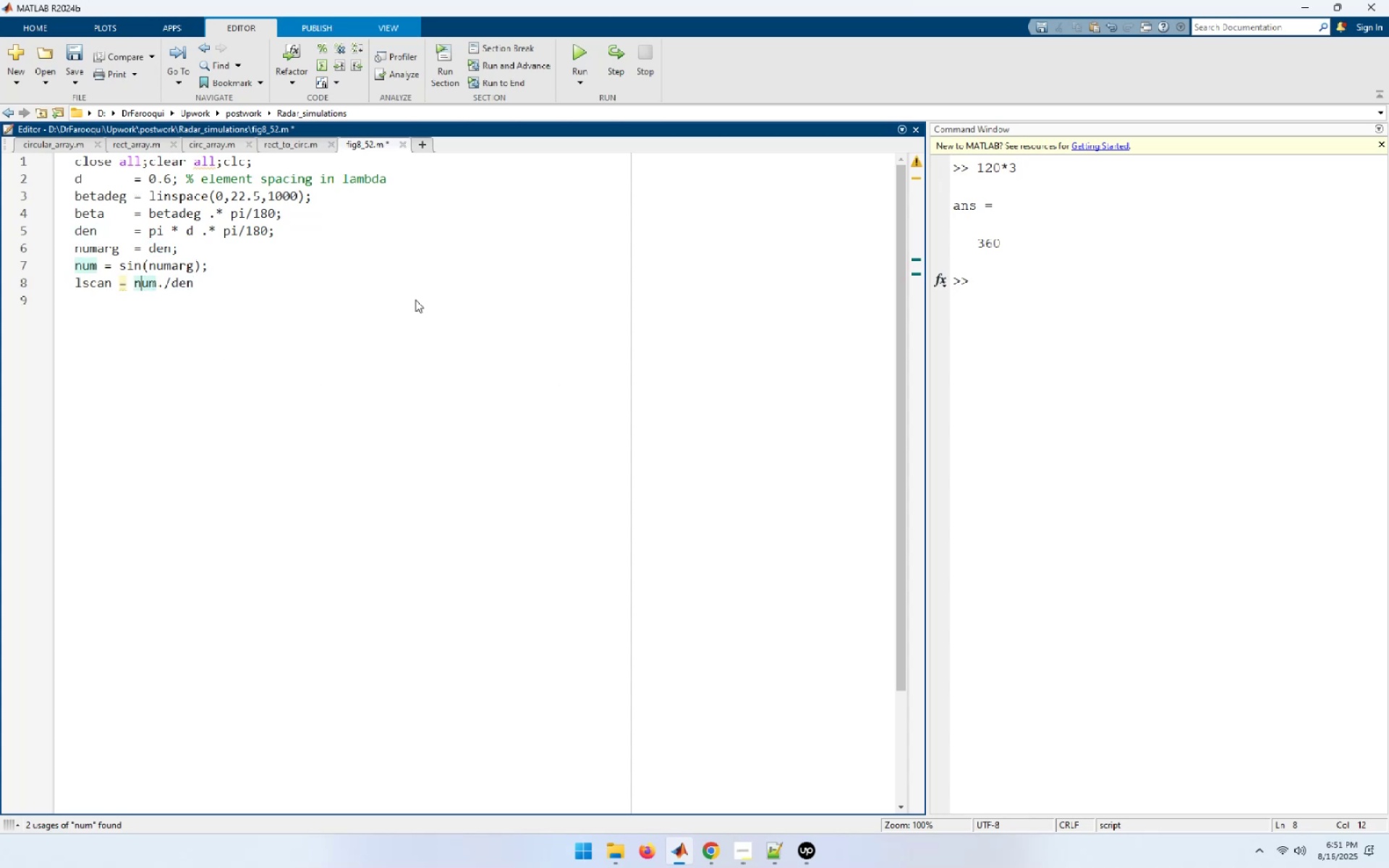 
key(ArrowLeft)
 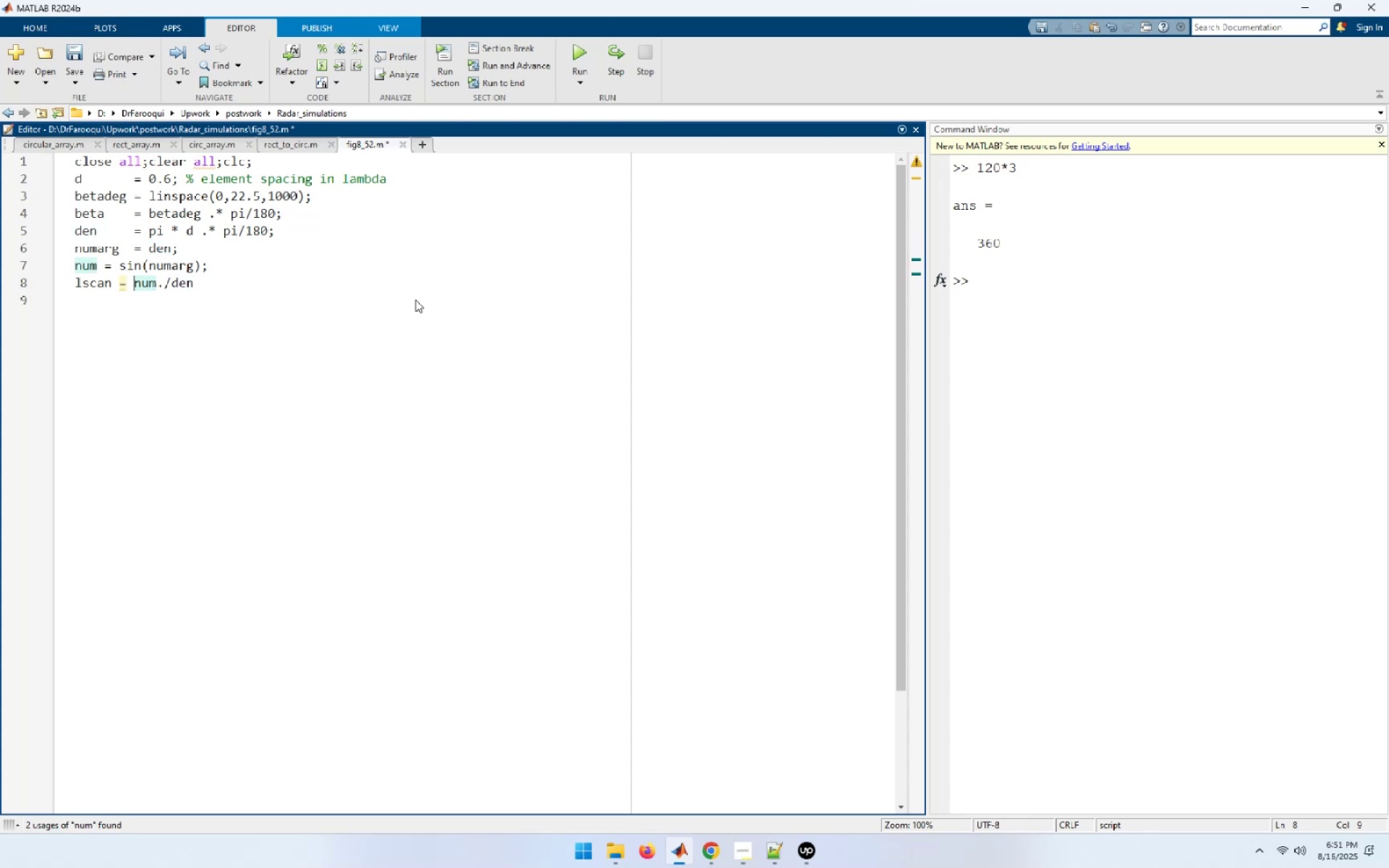 
key(Shift+9)
 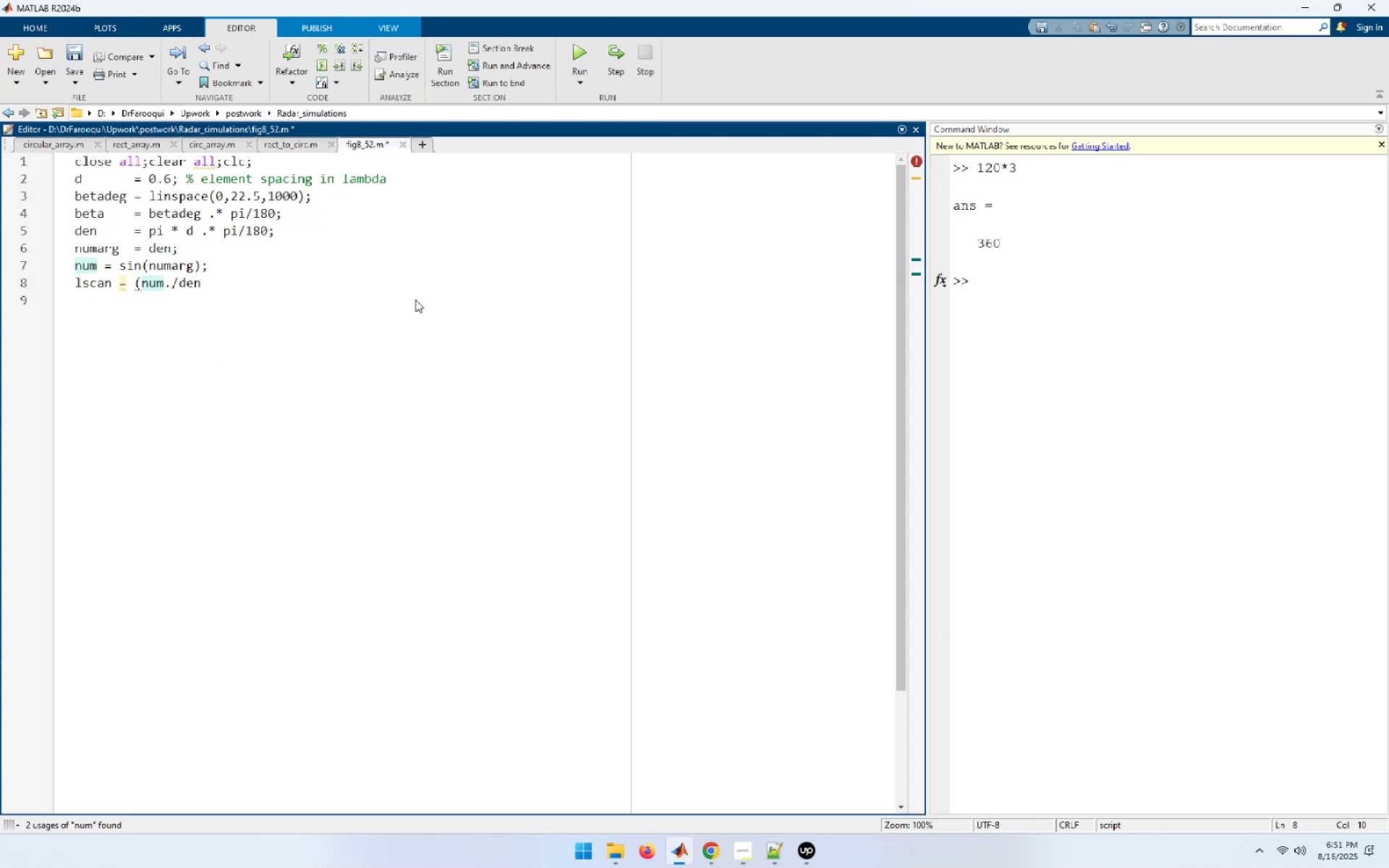 
key(End)
 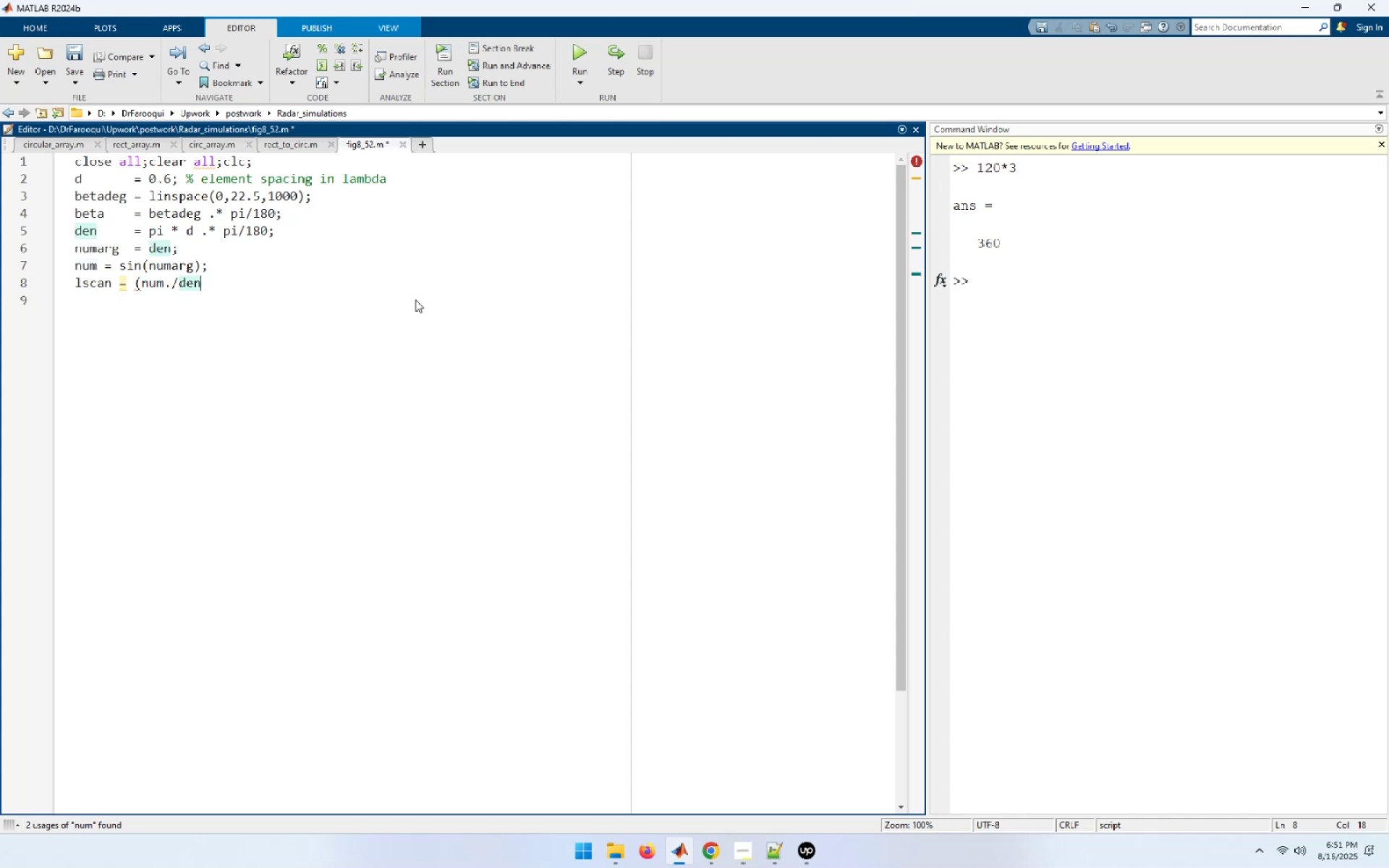 
key(Shift+0)
 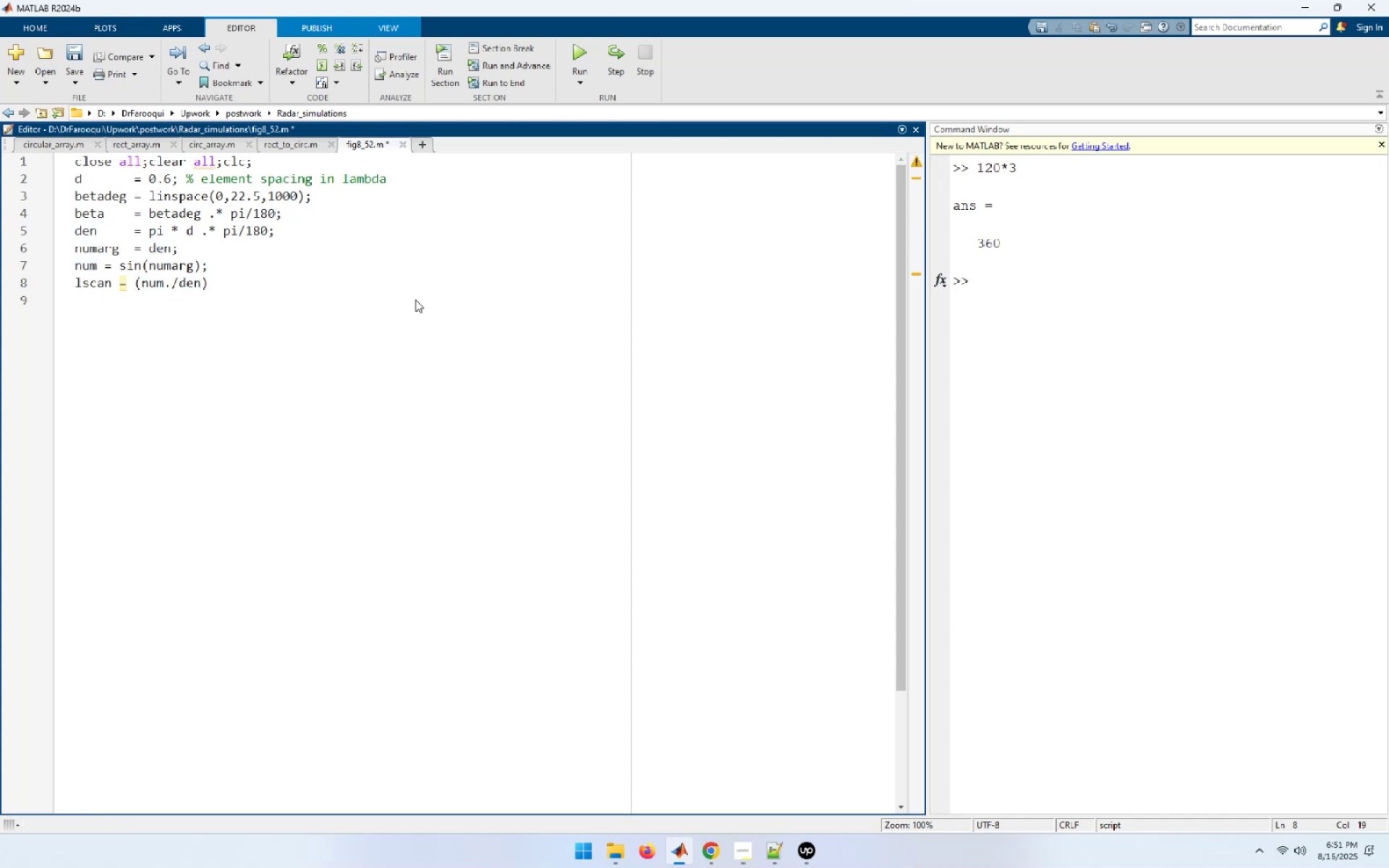 
key(Period)
 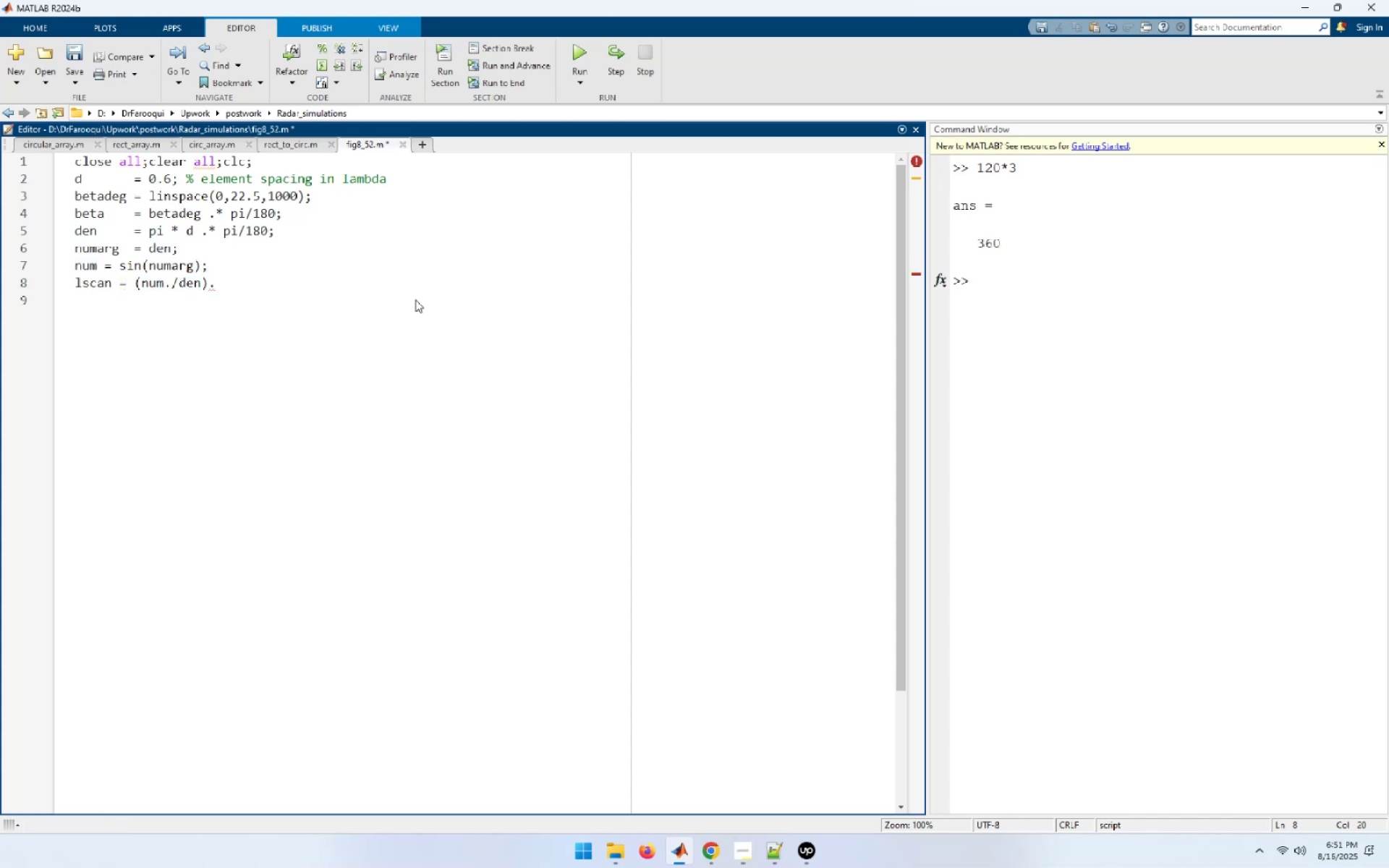 
type(^4;)
 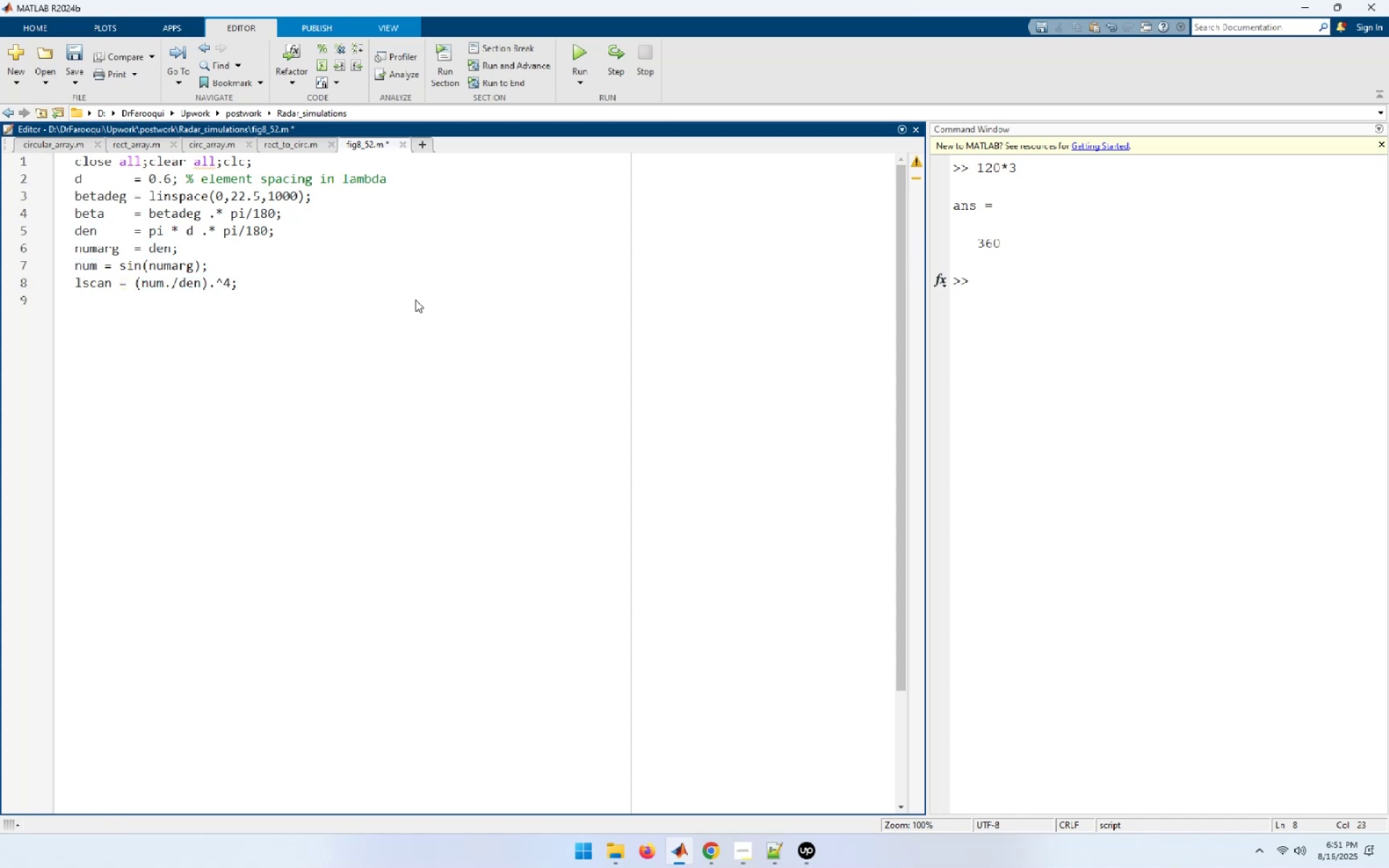 
key(Enter)
 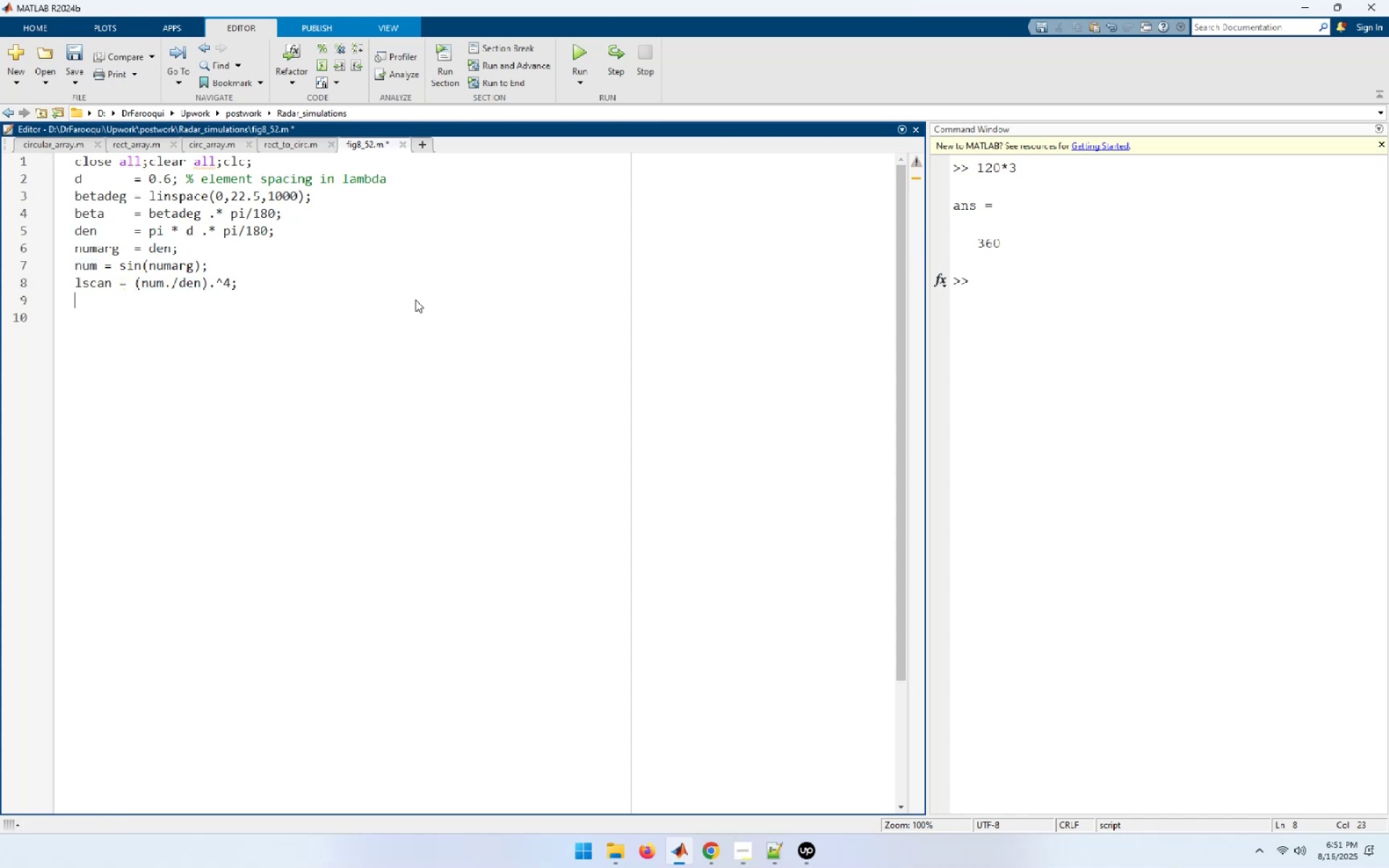 
type(LSCAN = 10 * log10(lscan + eps);)
 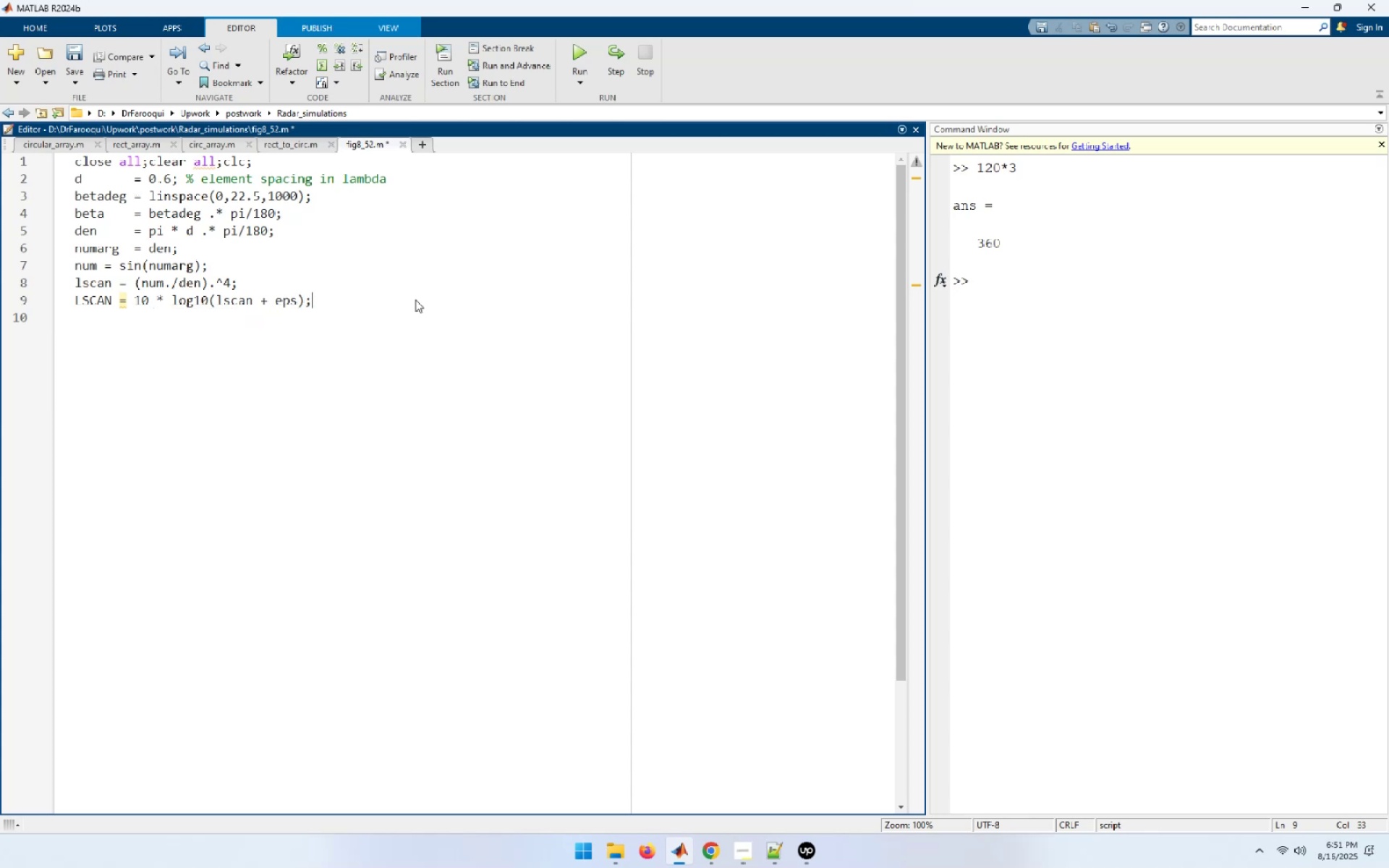 
key(ArrowUp)
 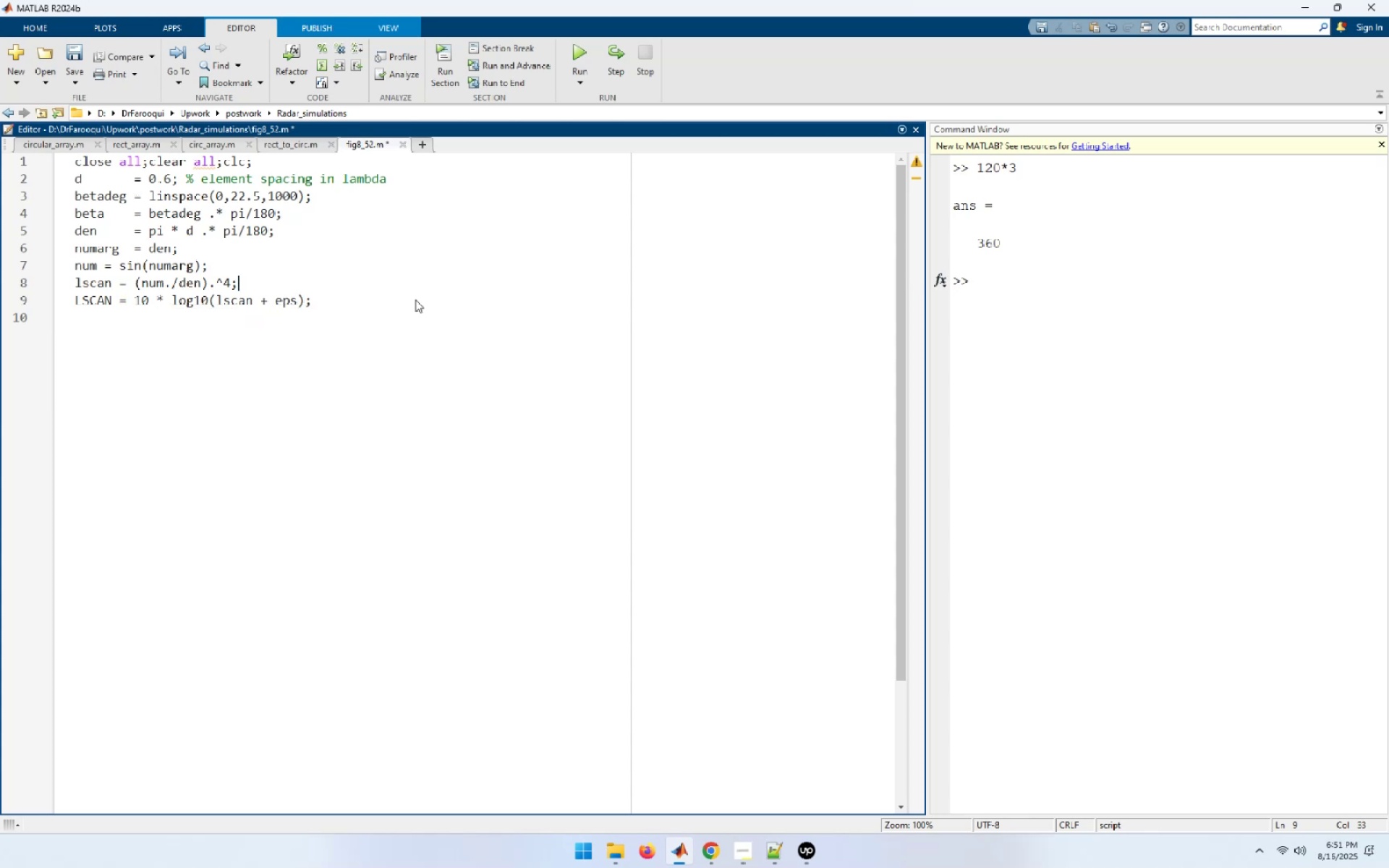 
hold_key(key=ArrowLeft, duration=0.94)
 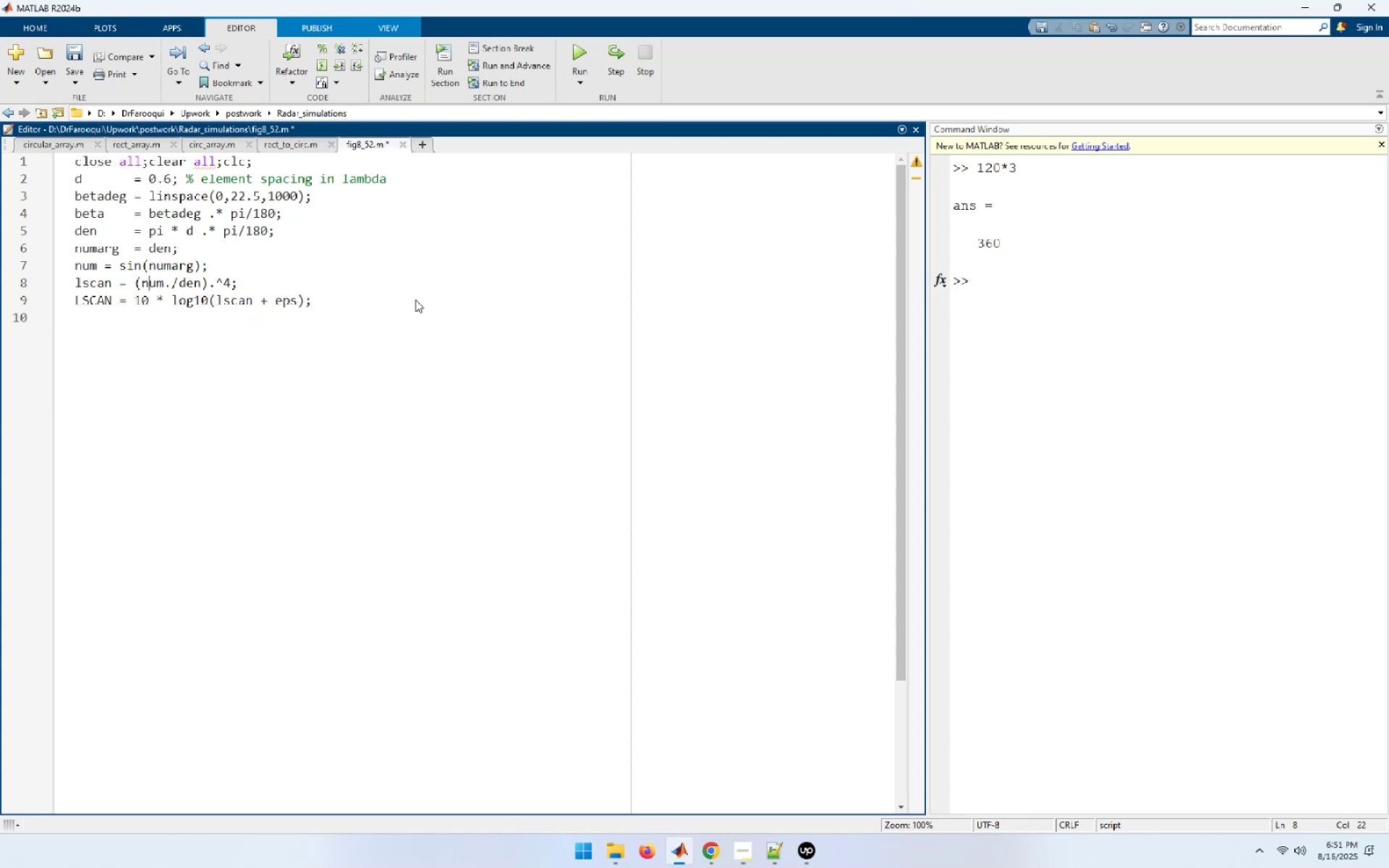 
key(ArrowUp)
 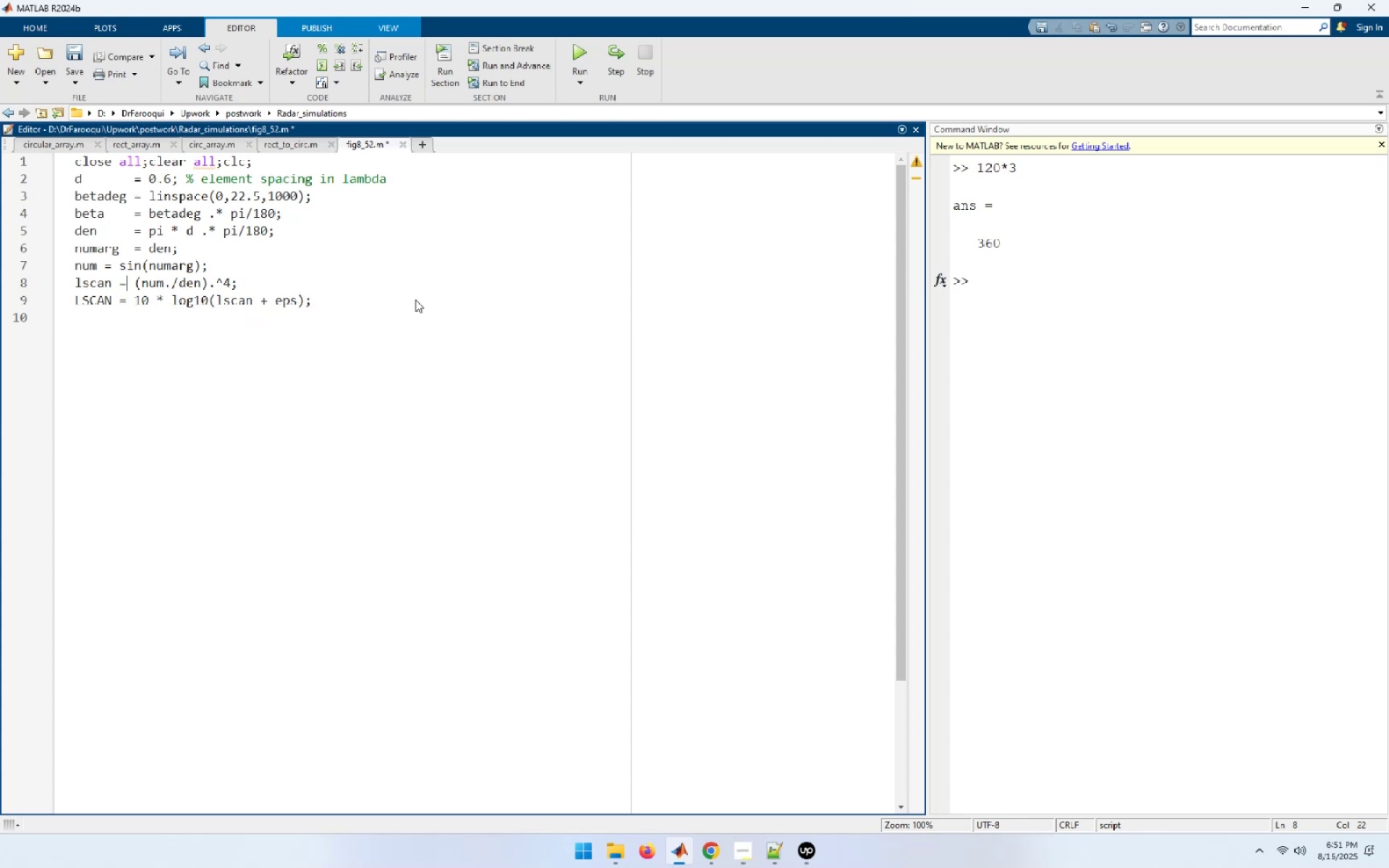 
key(ArrowLeft)
 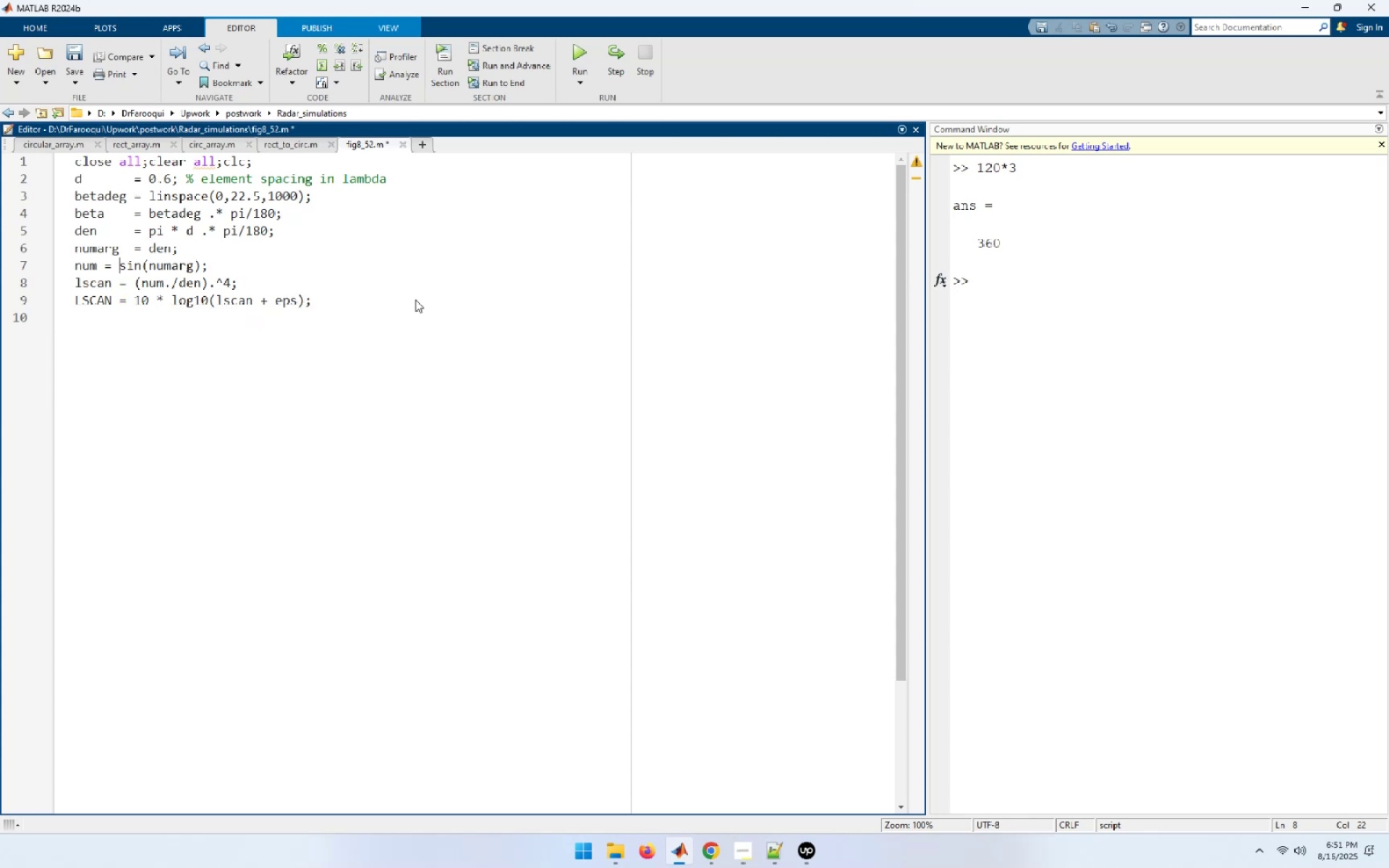 
key(ArrowLeft)
 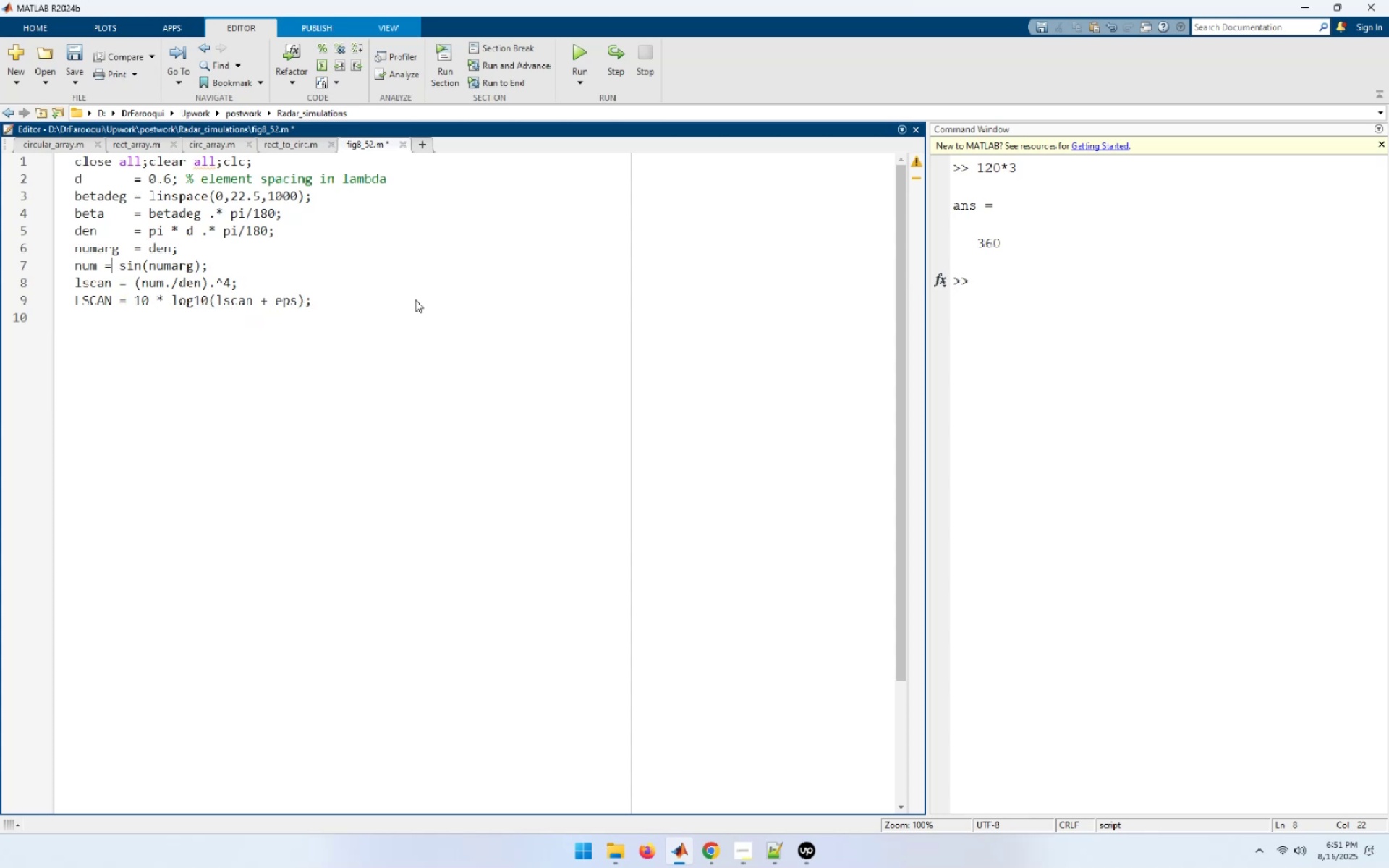 
key(ArrowLeft)
 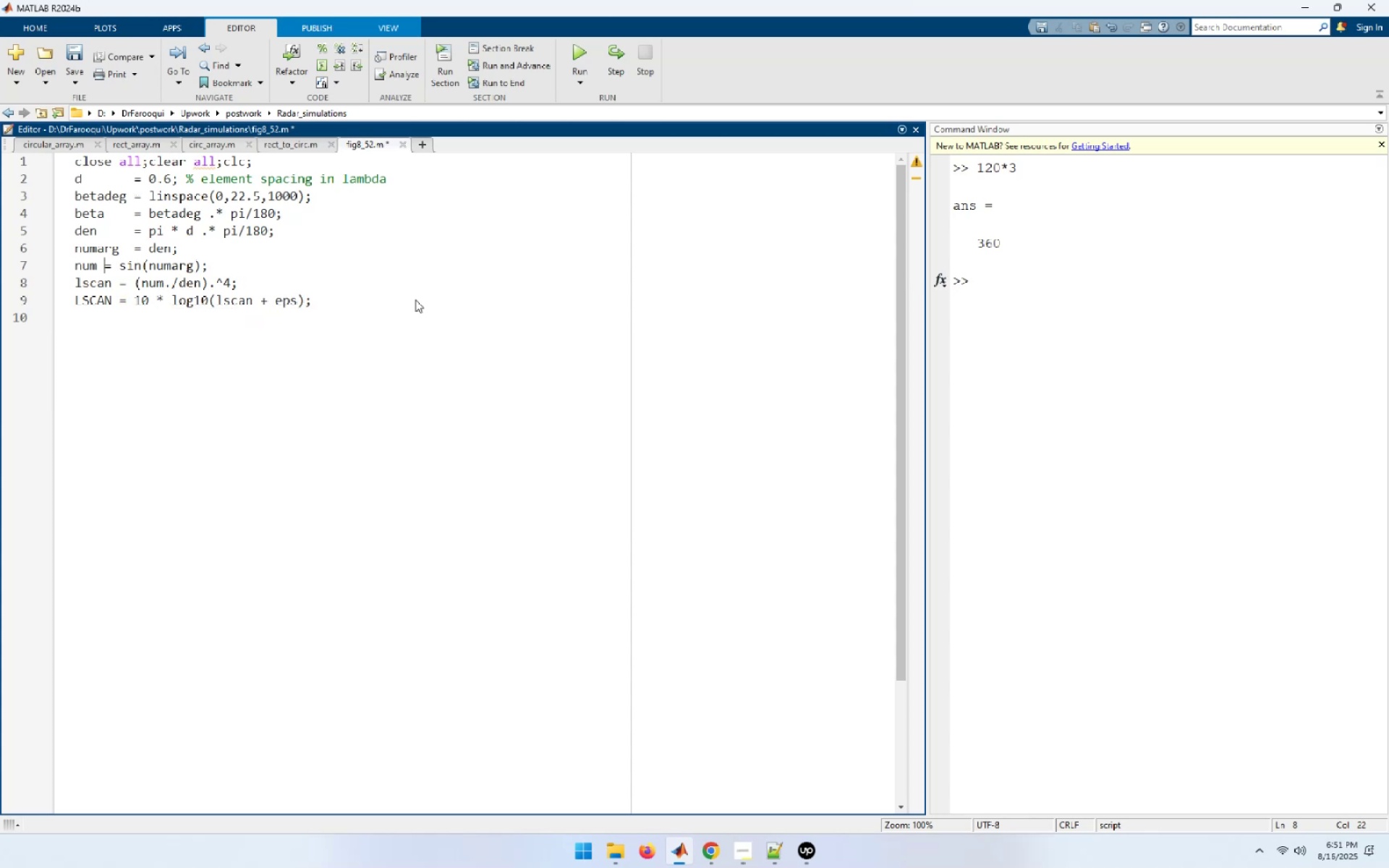 
key(Space)
 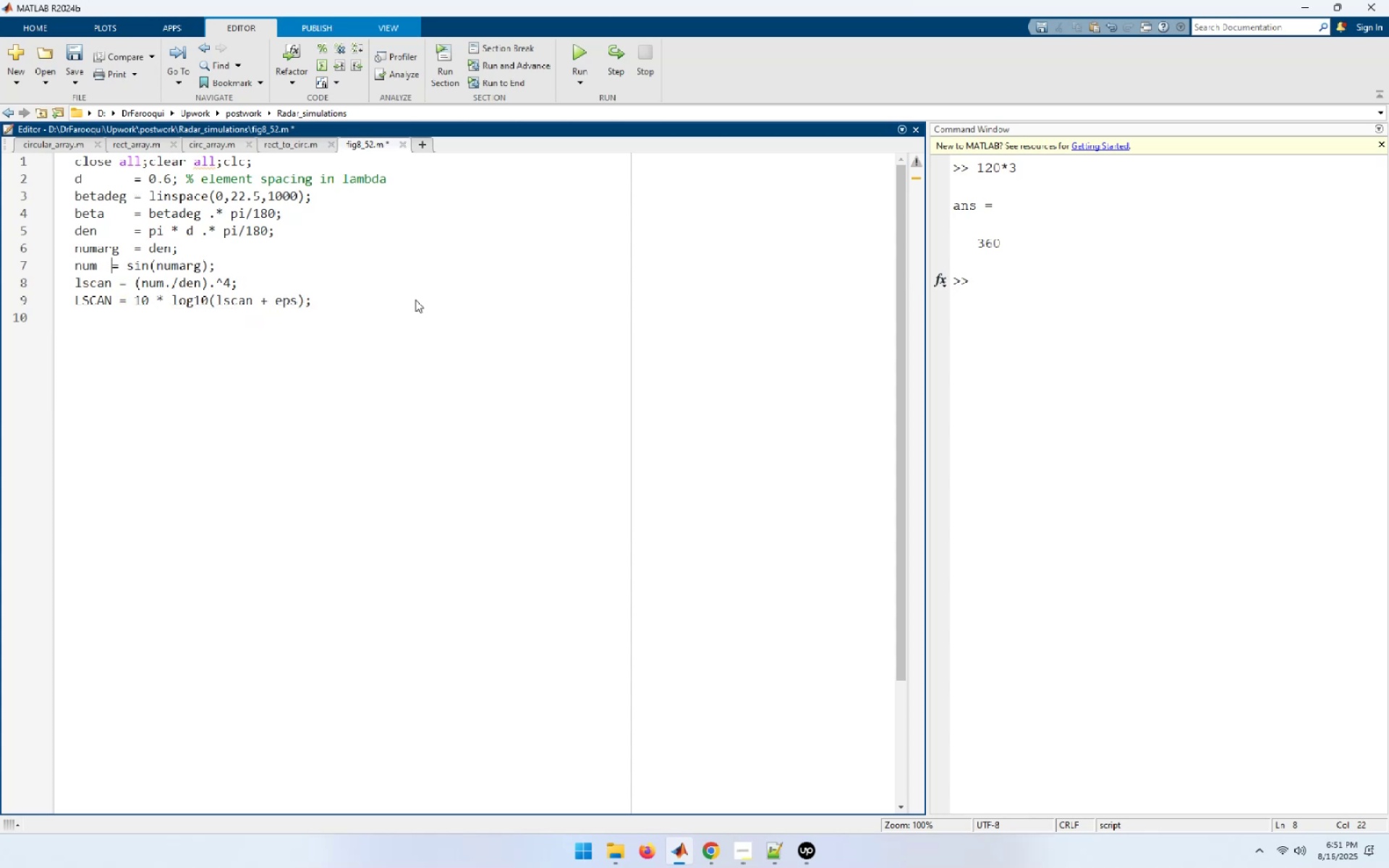 
key(Space)
 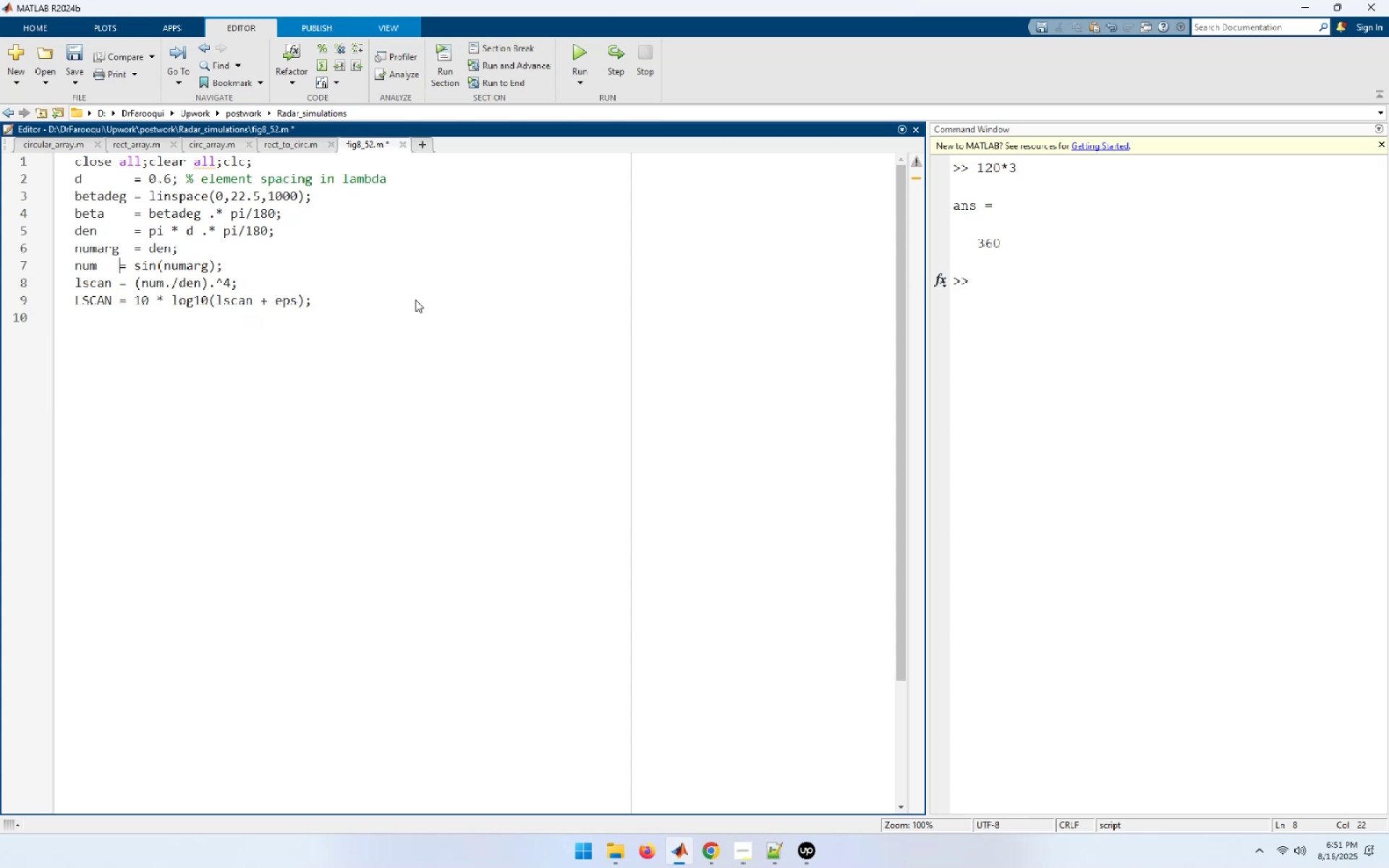 
key(Space)
 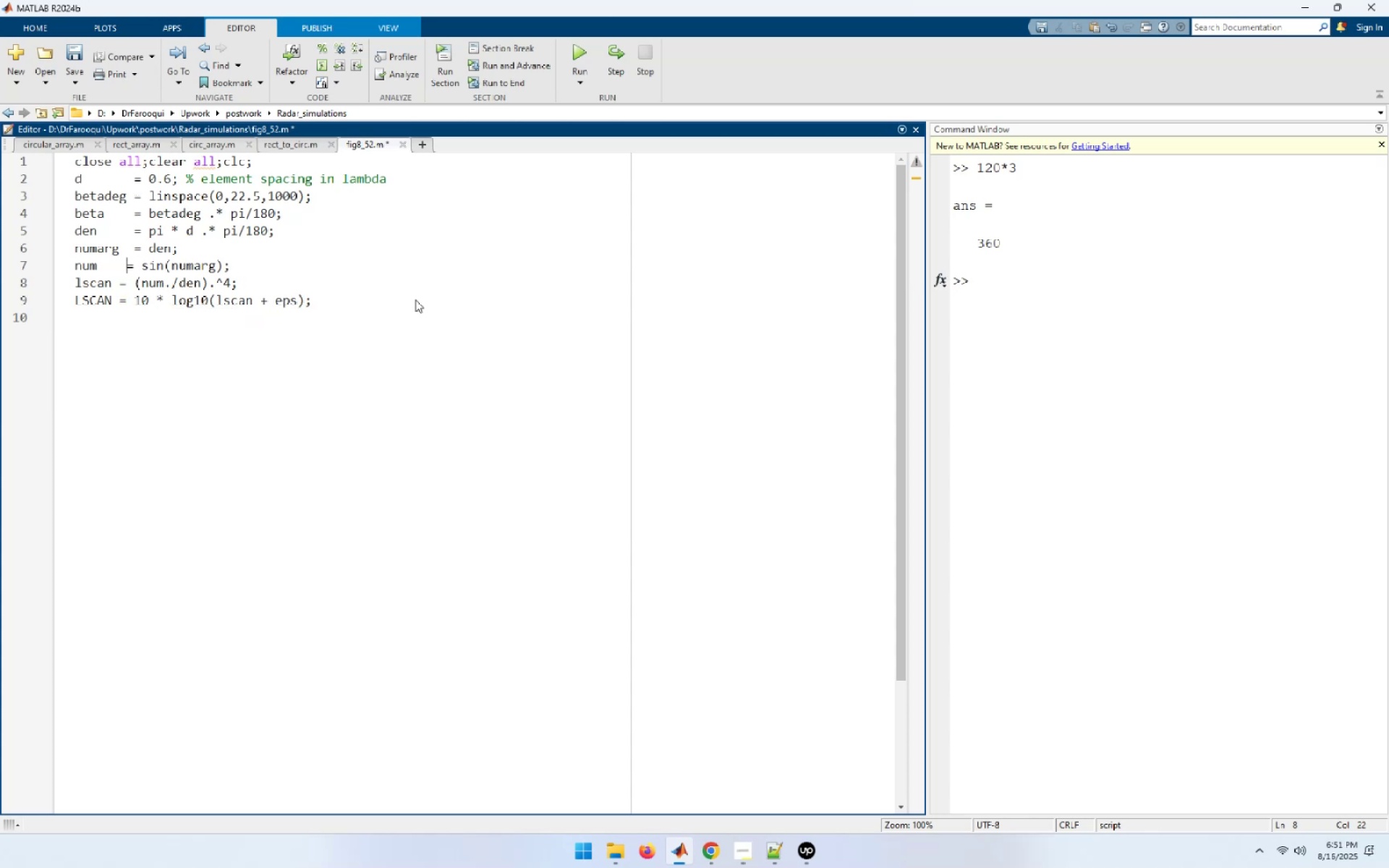 
key(Space)
 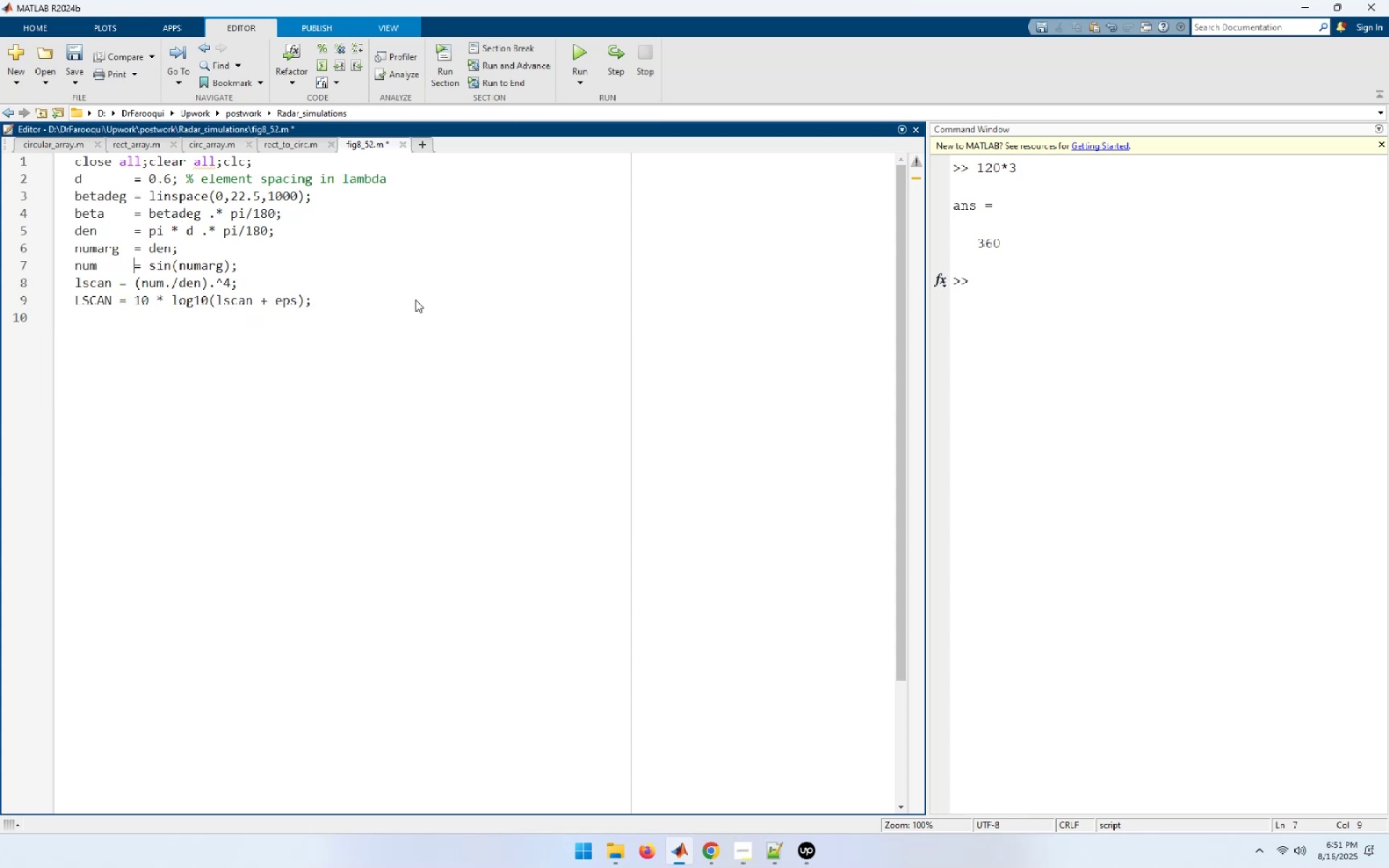 
key(ArrowDown)
 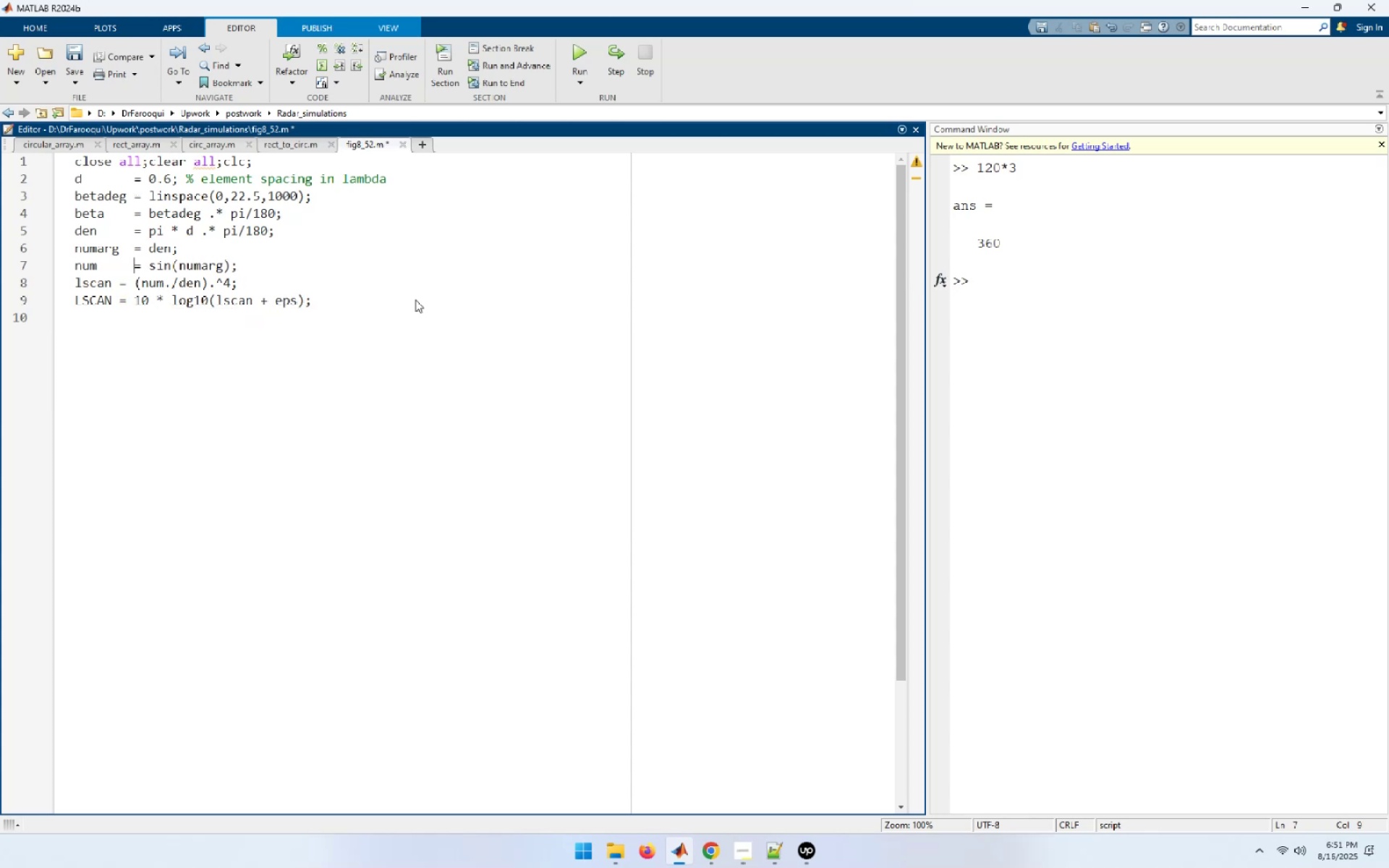 
key(ArrowLeft)
 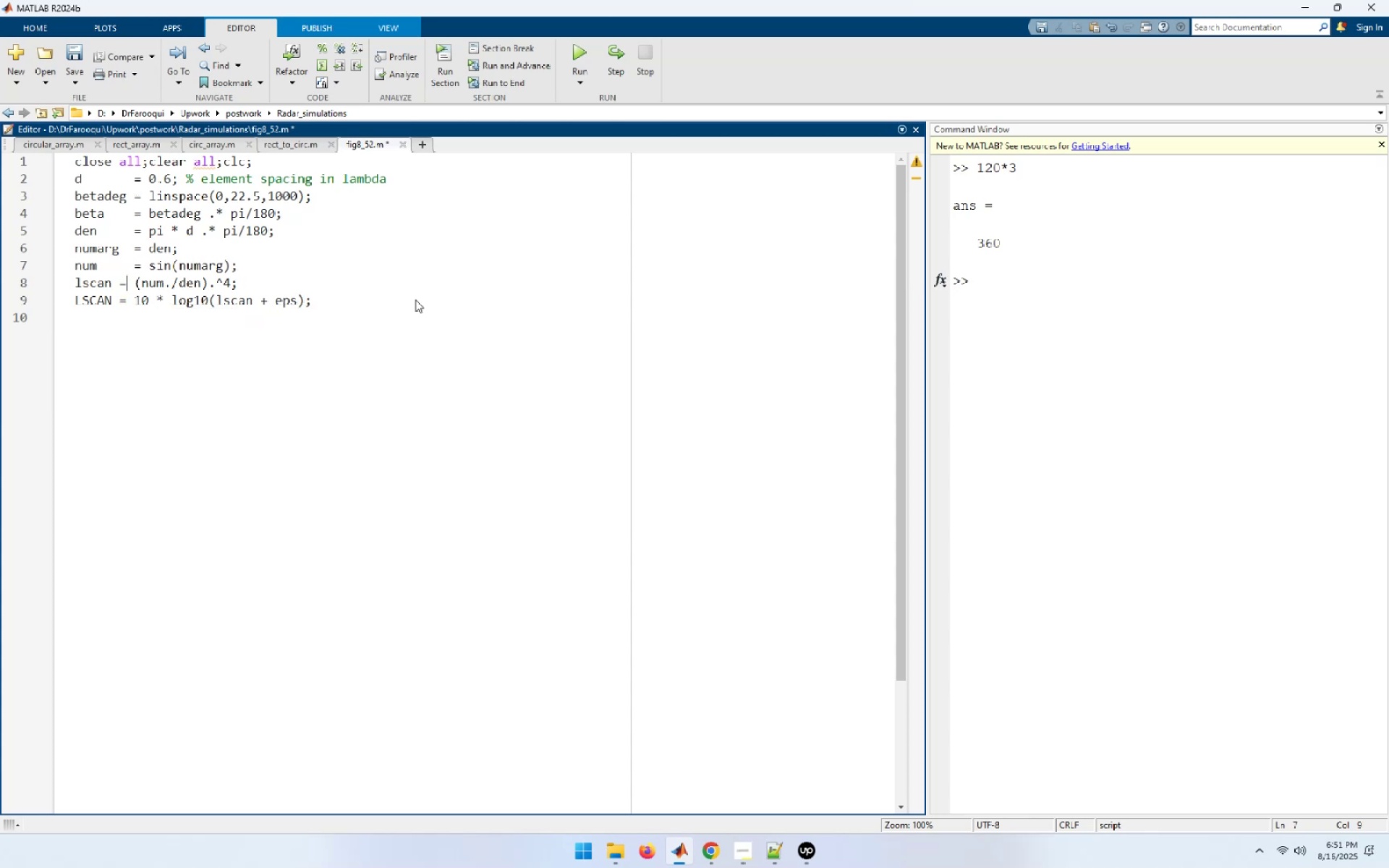 
key(ArrowLeft)
 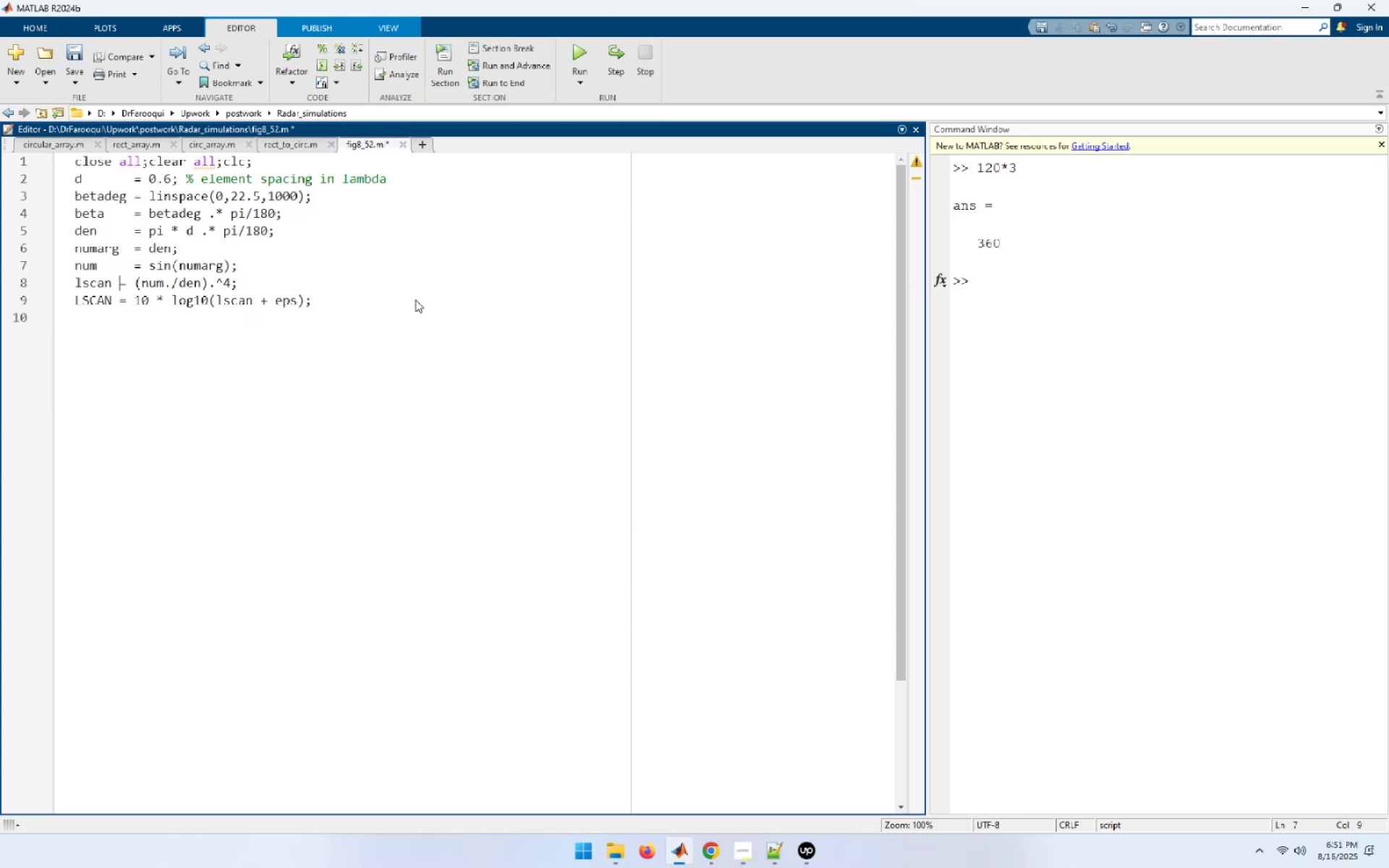 
key(Space)
 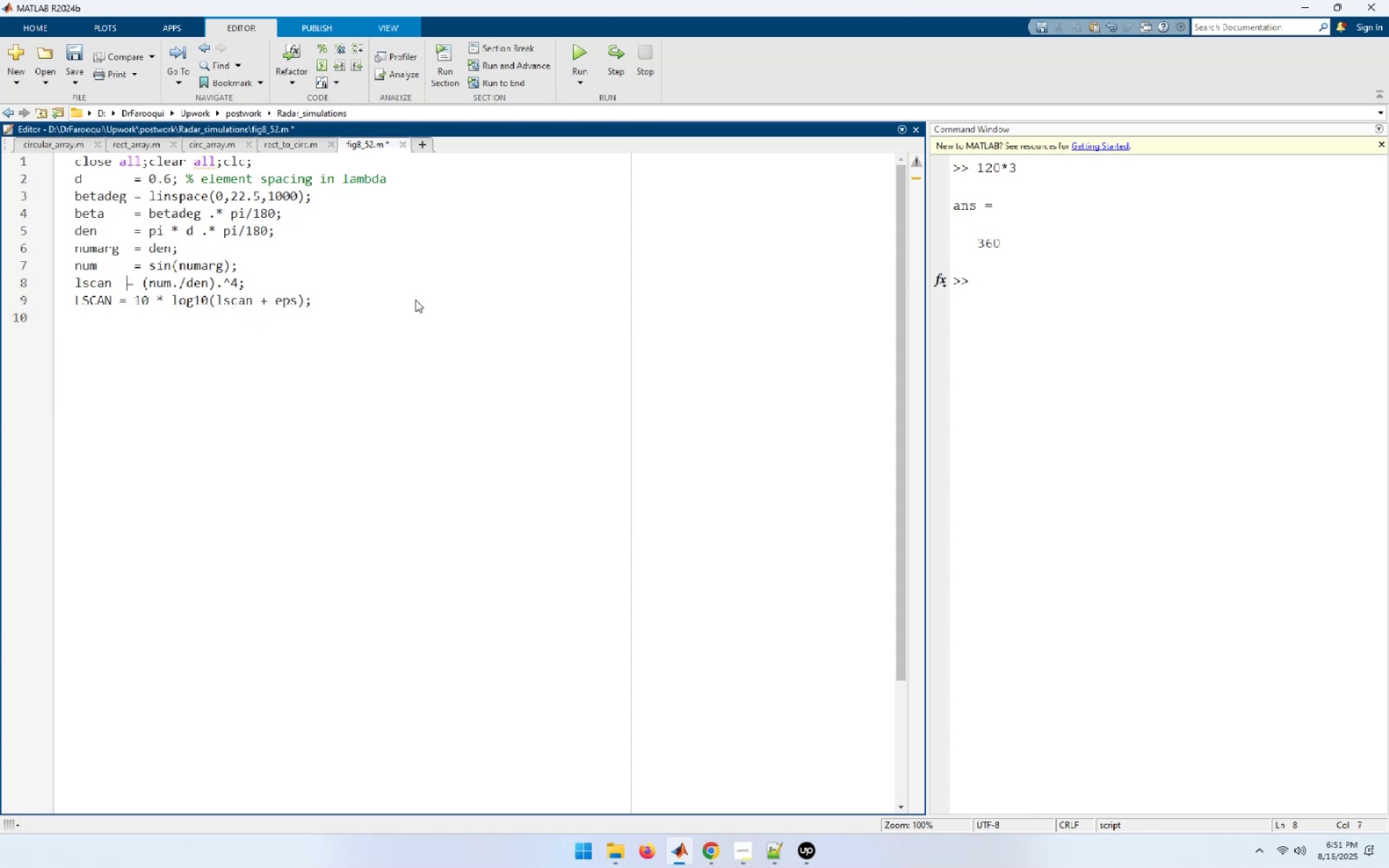 
key(Space)
 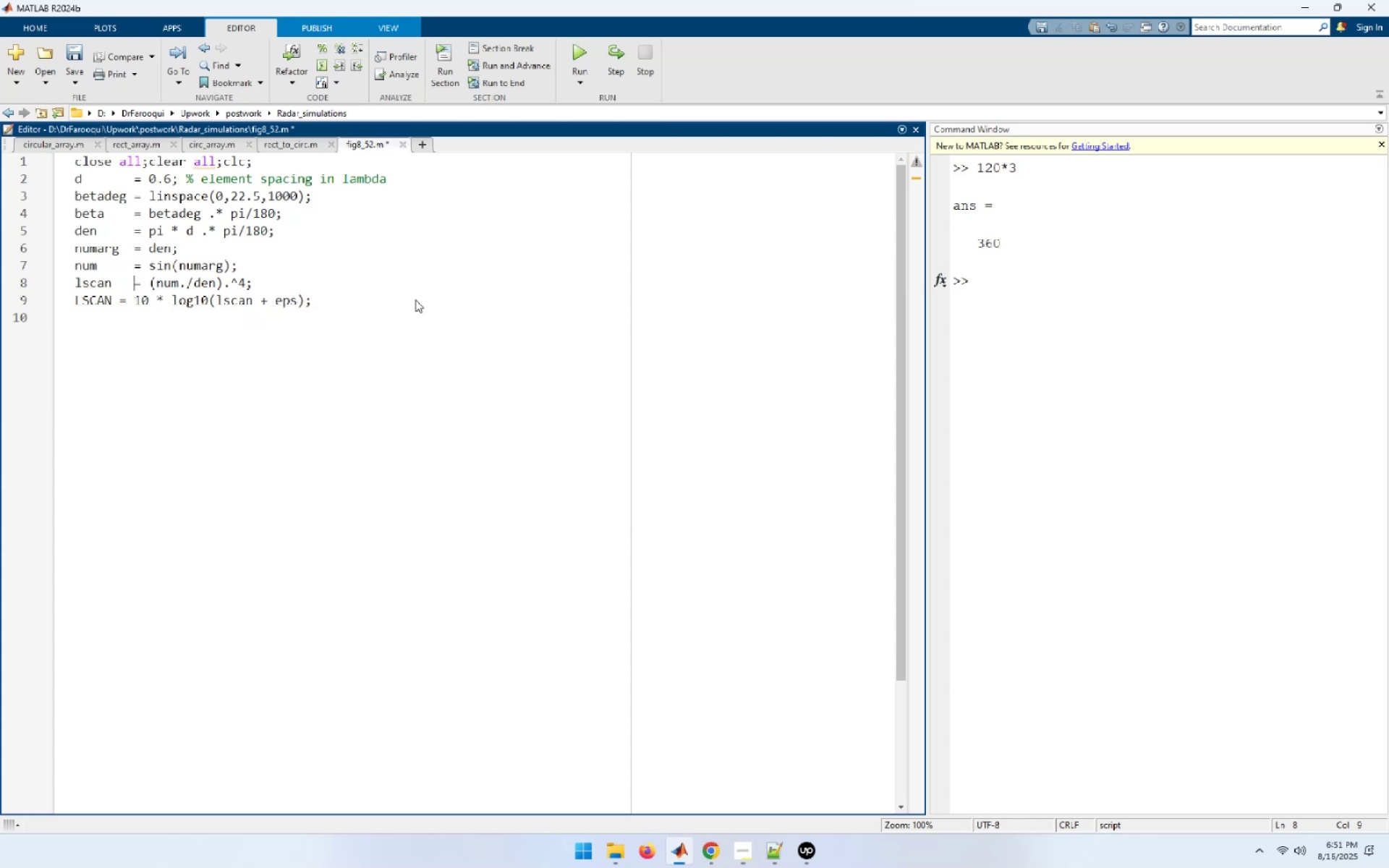 
key(ArrowDown)
 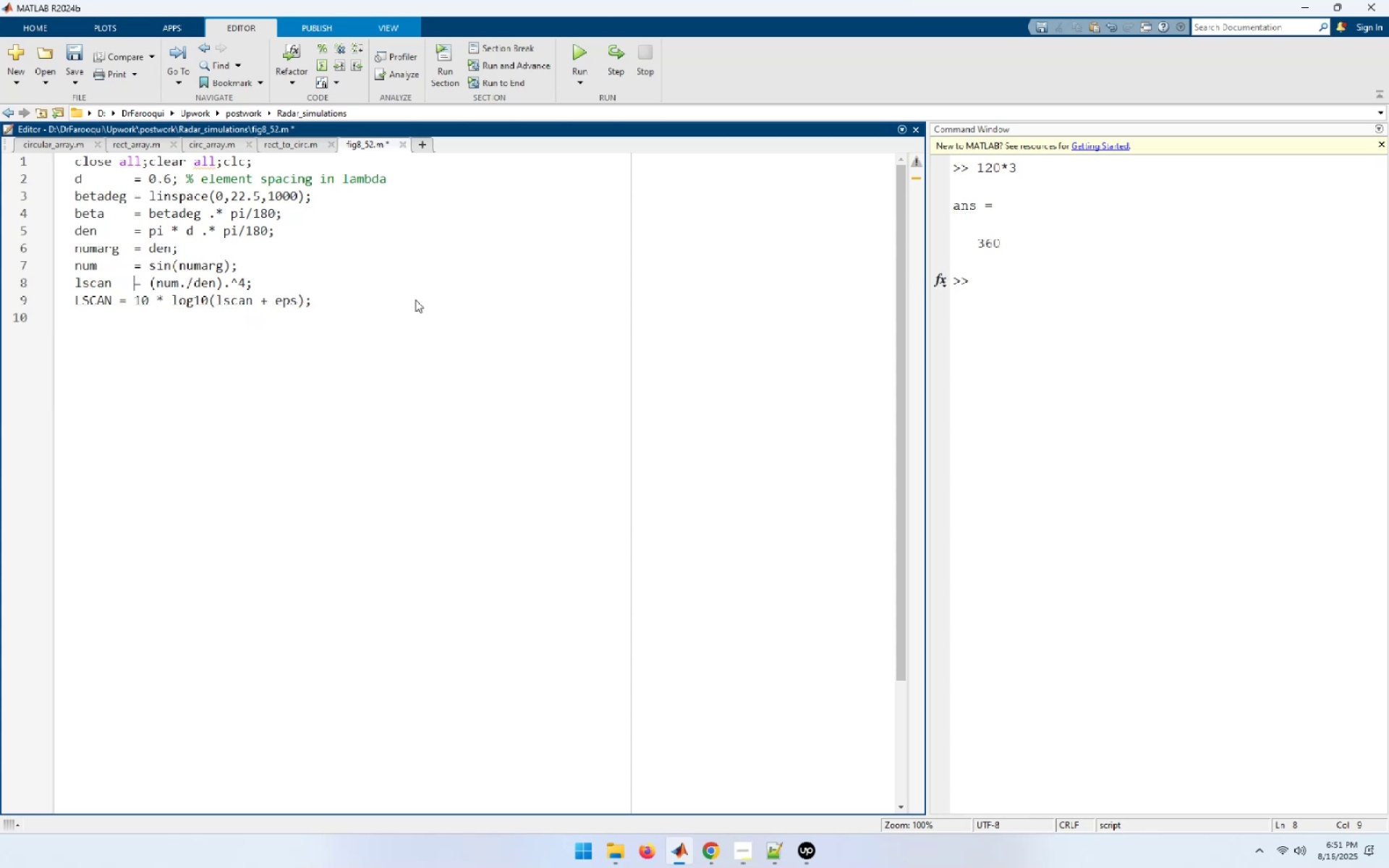 
key(ArrowLeft)
 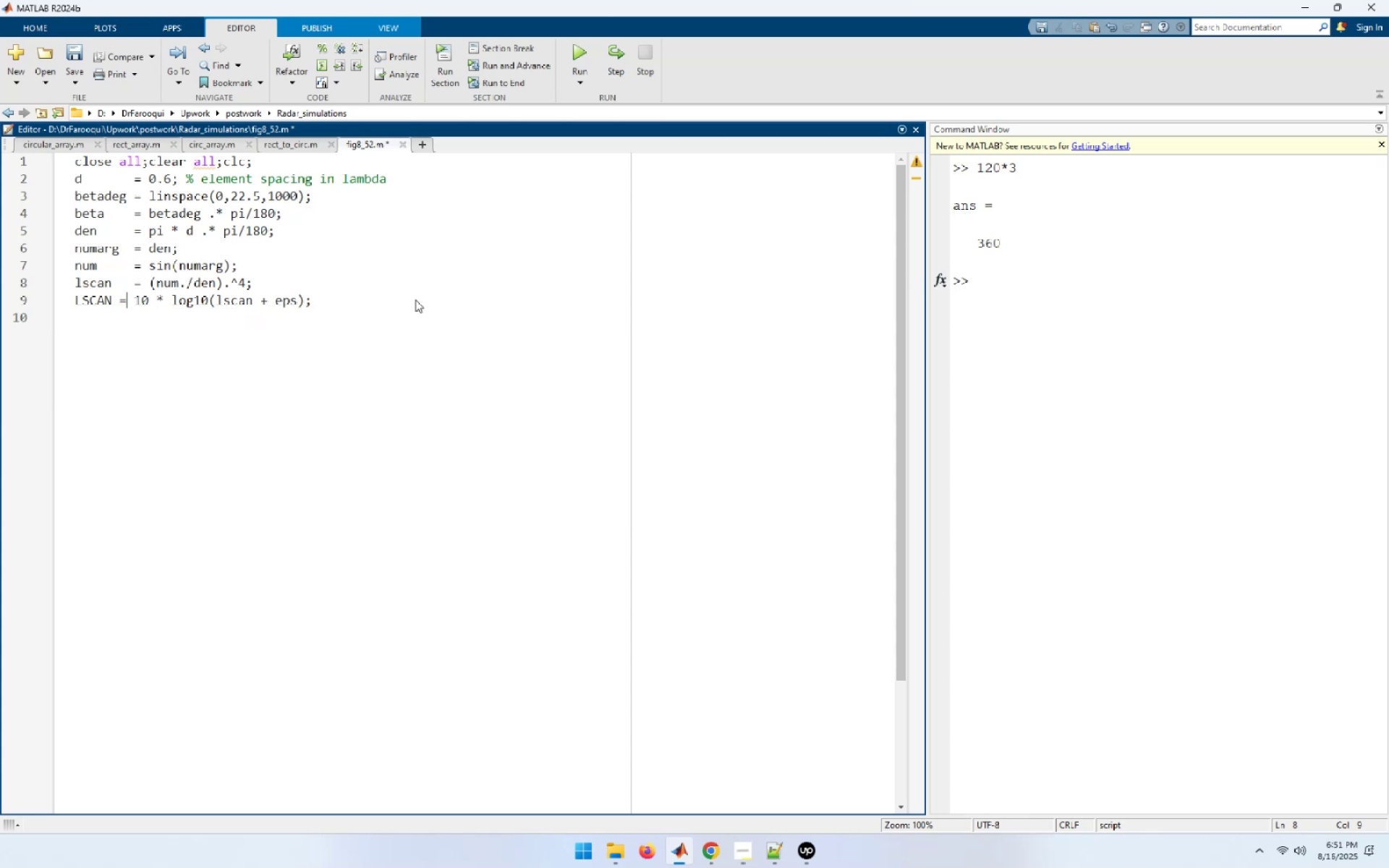 
key(ArrowLeft)
 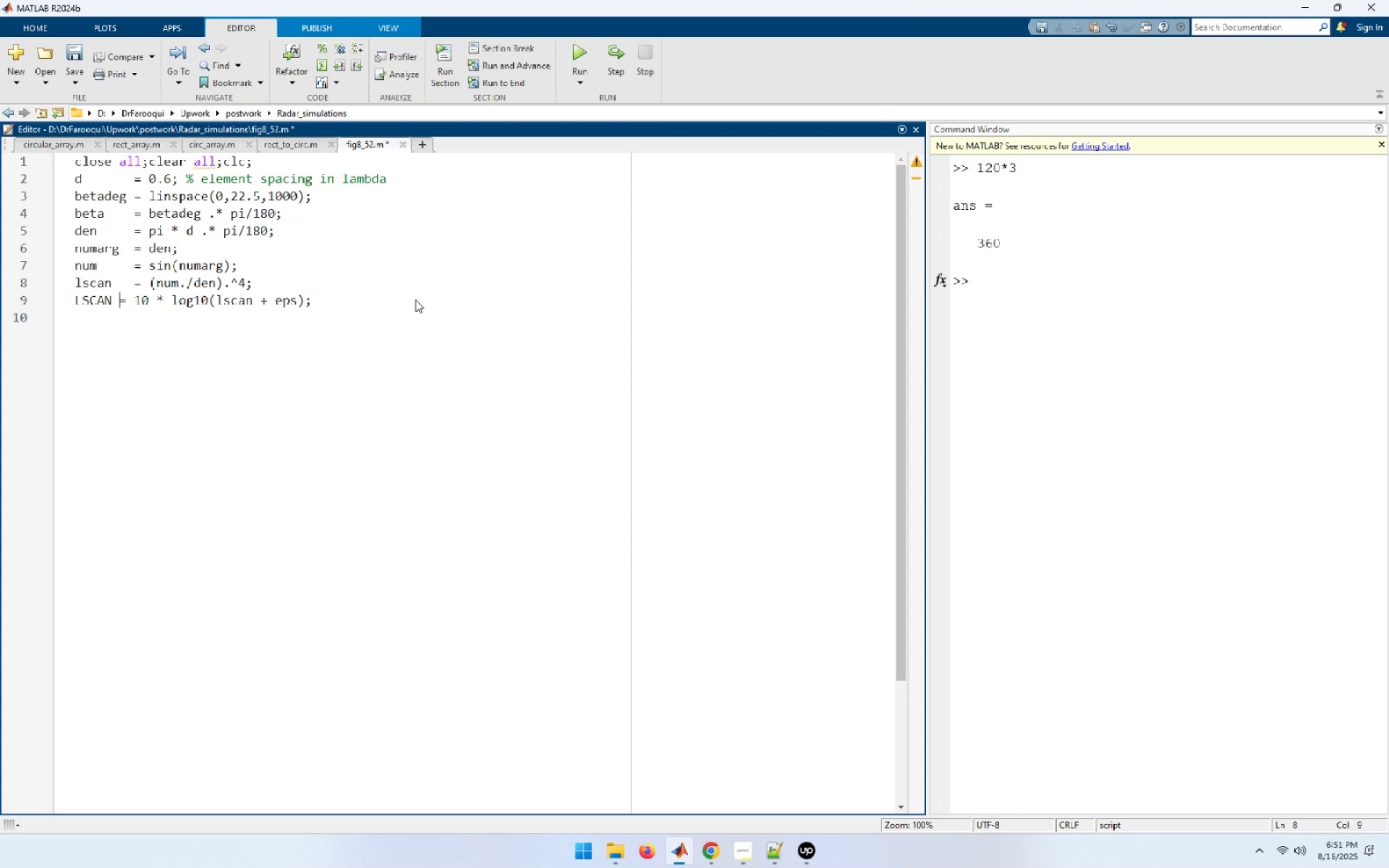 
key(Space)
 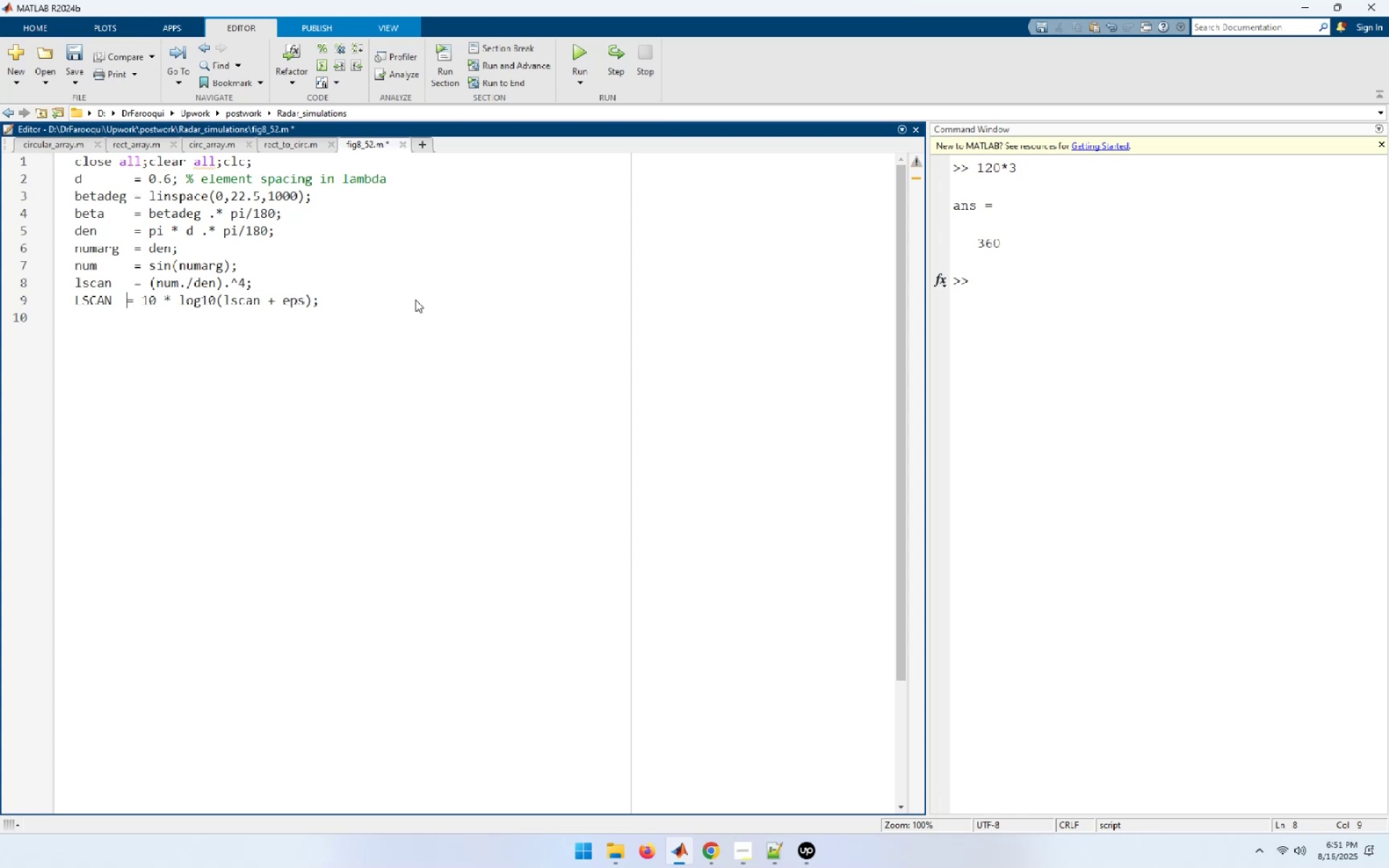 
key(Space)
 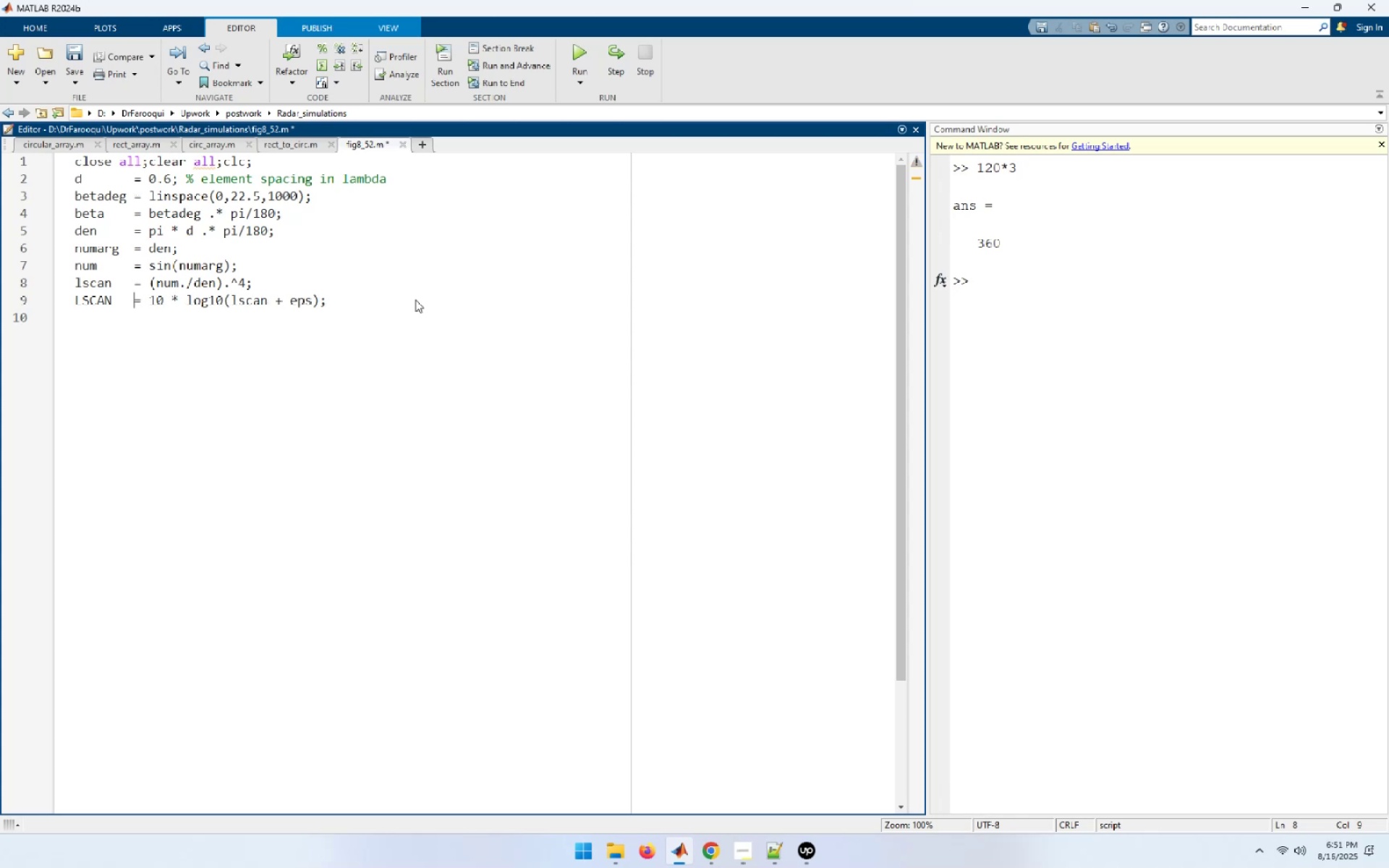 
key(Space)
 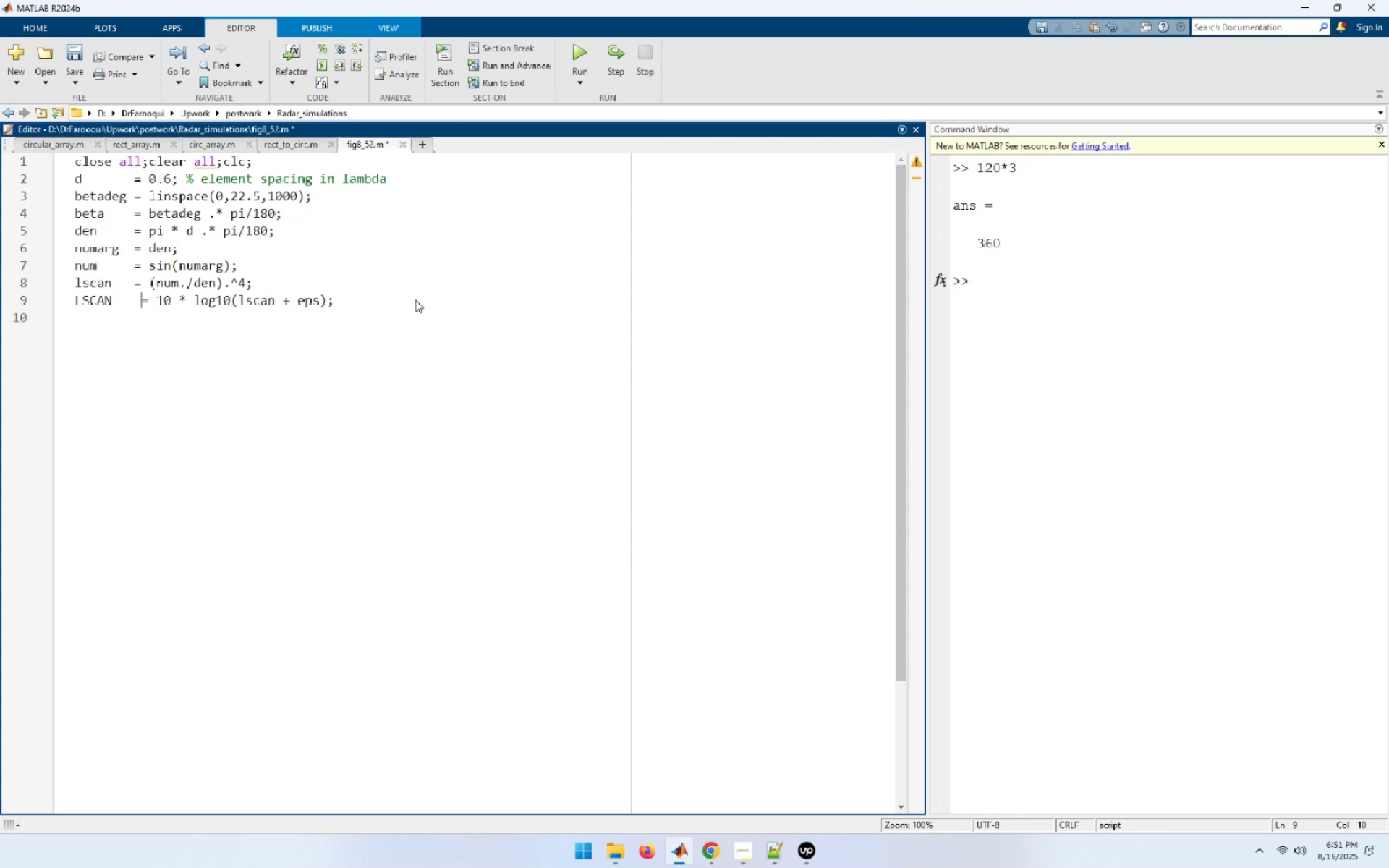 
key(Backspace)
 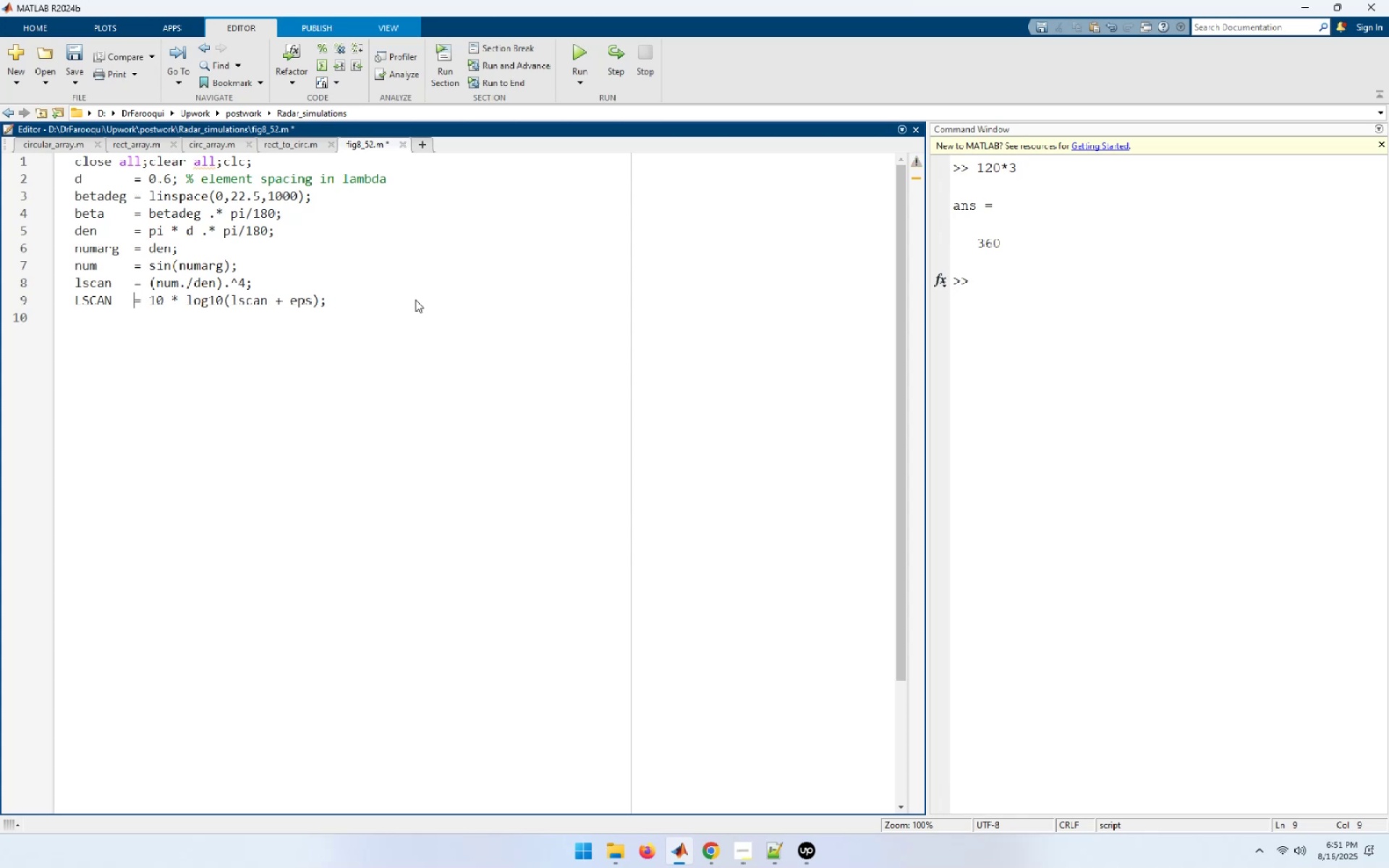 
key(End)
 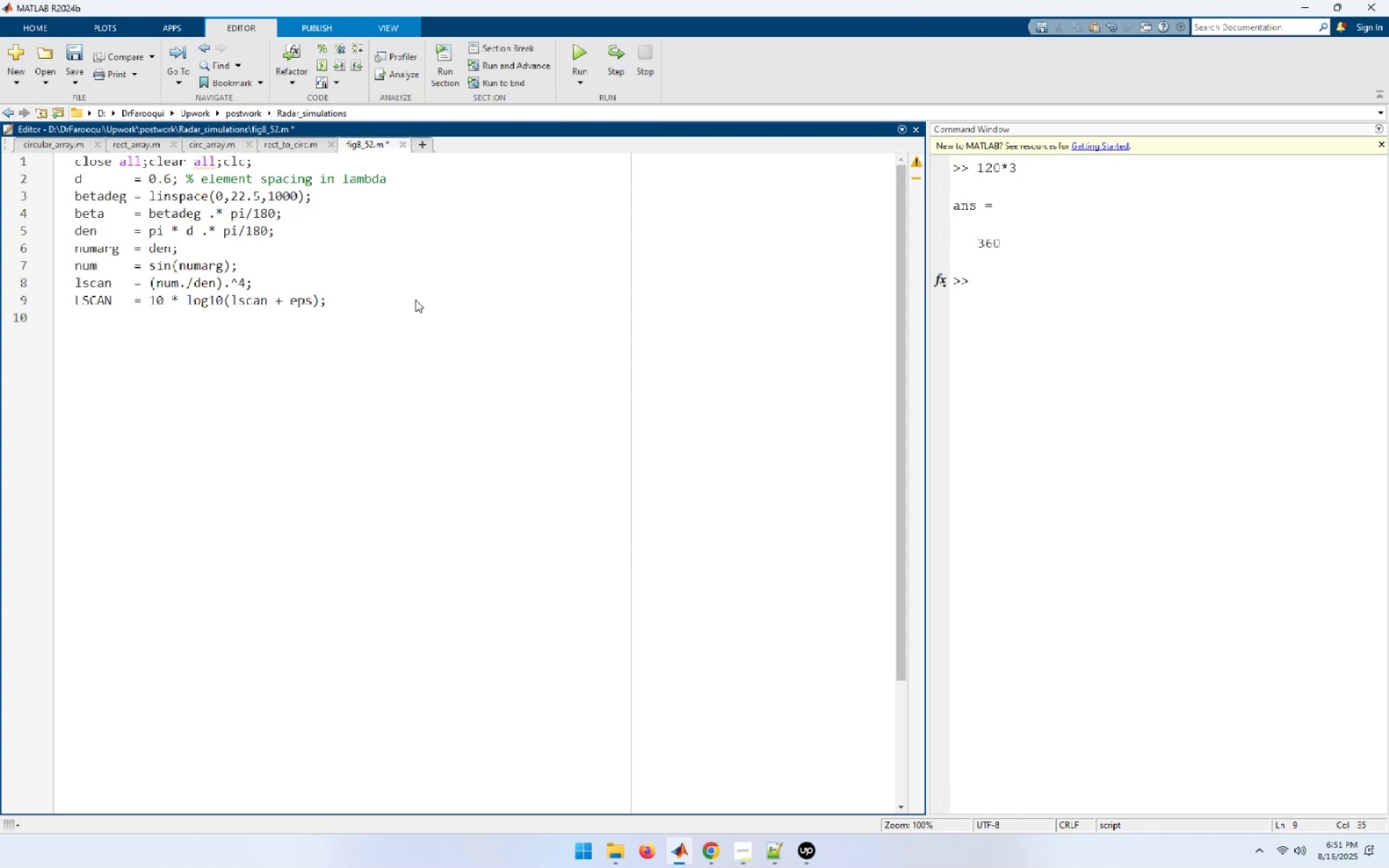 
key(NumpadEnter)
 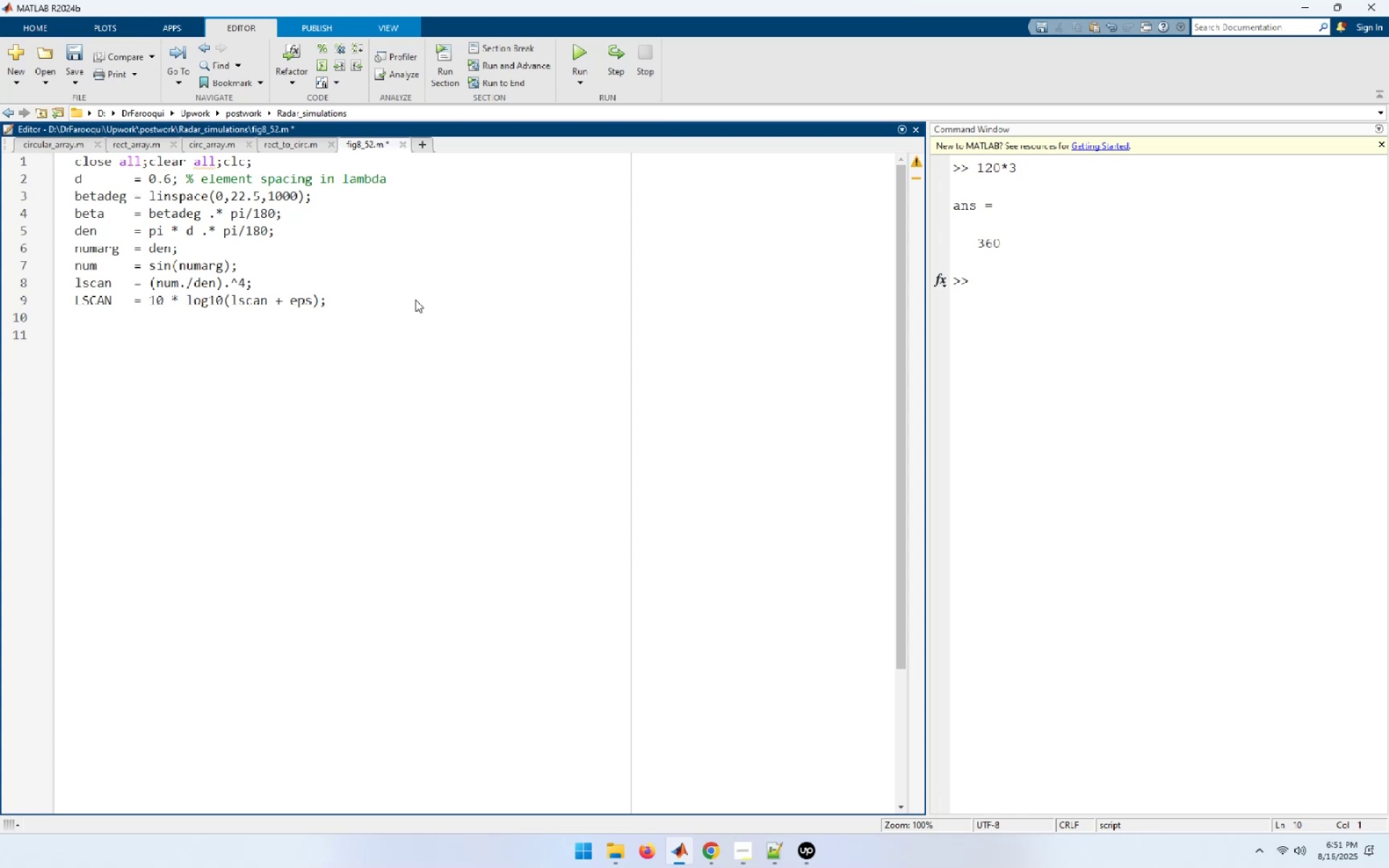 
type(gire)
key(Backspace)
key(Backspace)
key(Backspace)
key(Backspace)
type(figure[Home])
key(NumpadEnter)
type([End])
key(NumpadEnter)
type(plot(betadeg, LSCAN);)
 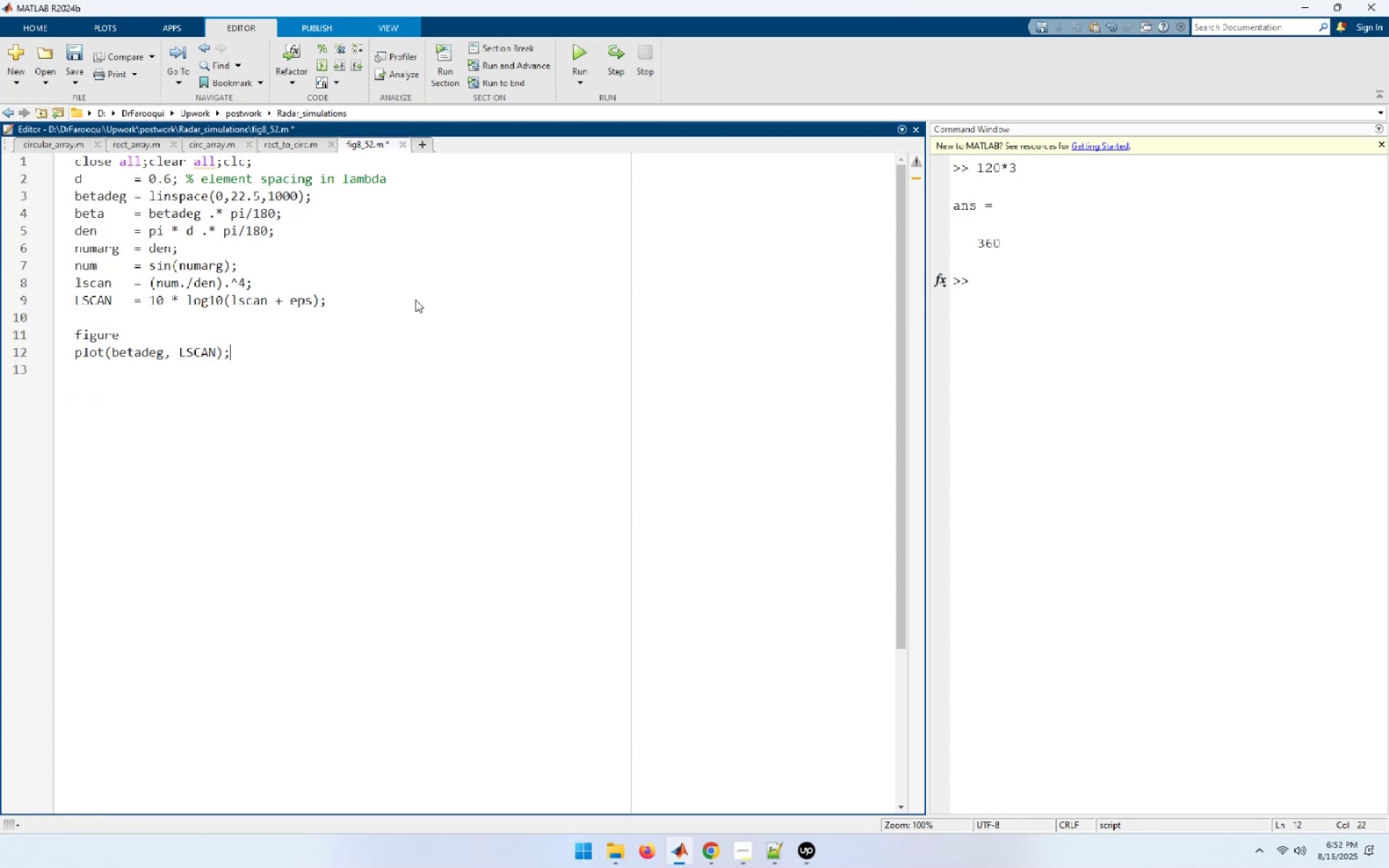 
 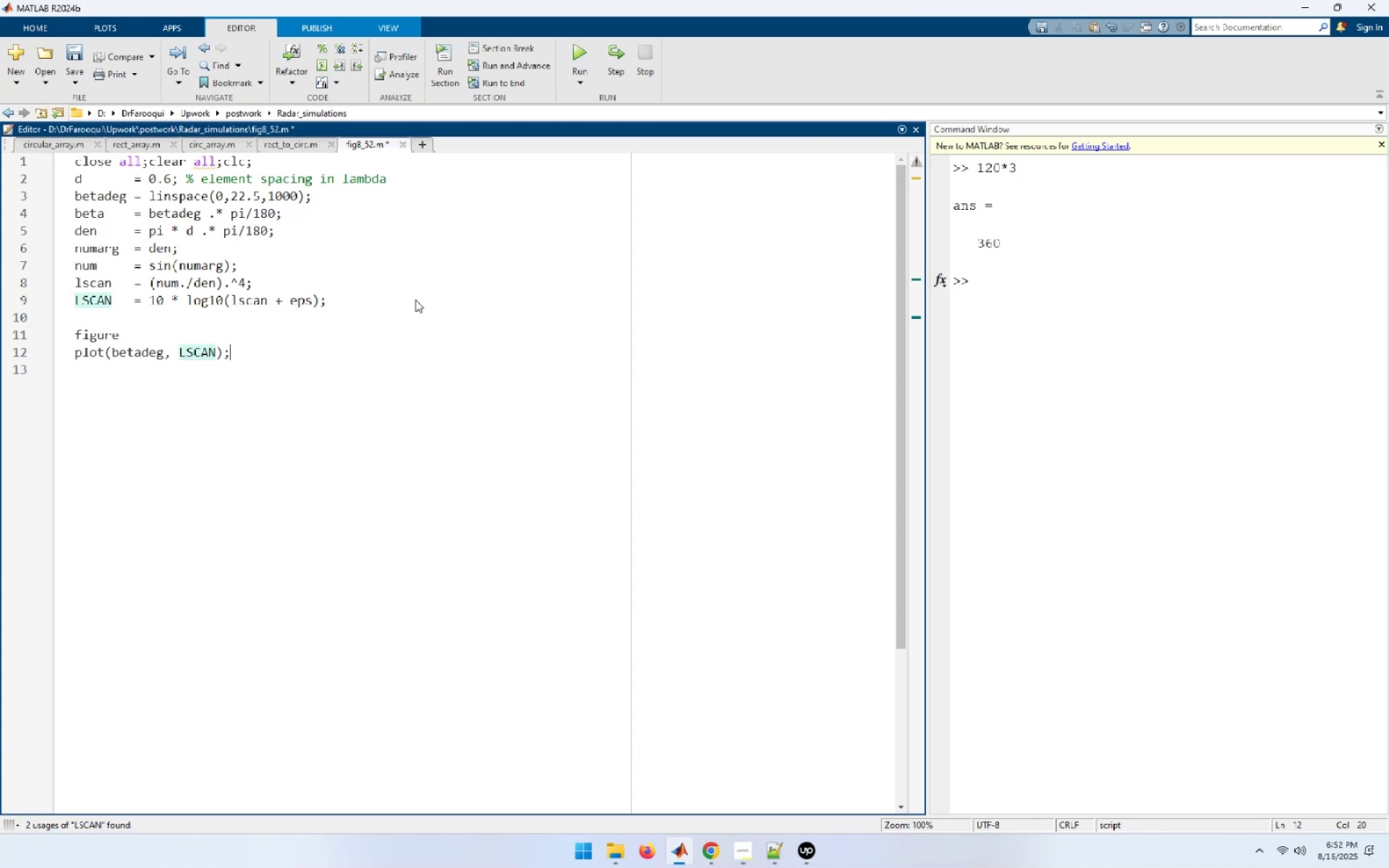 
key(Enter)
 